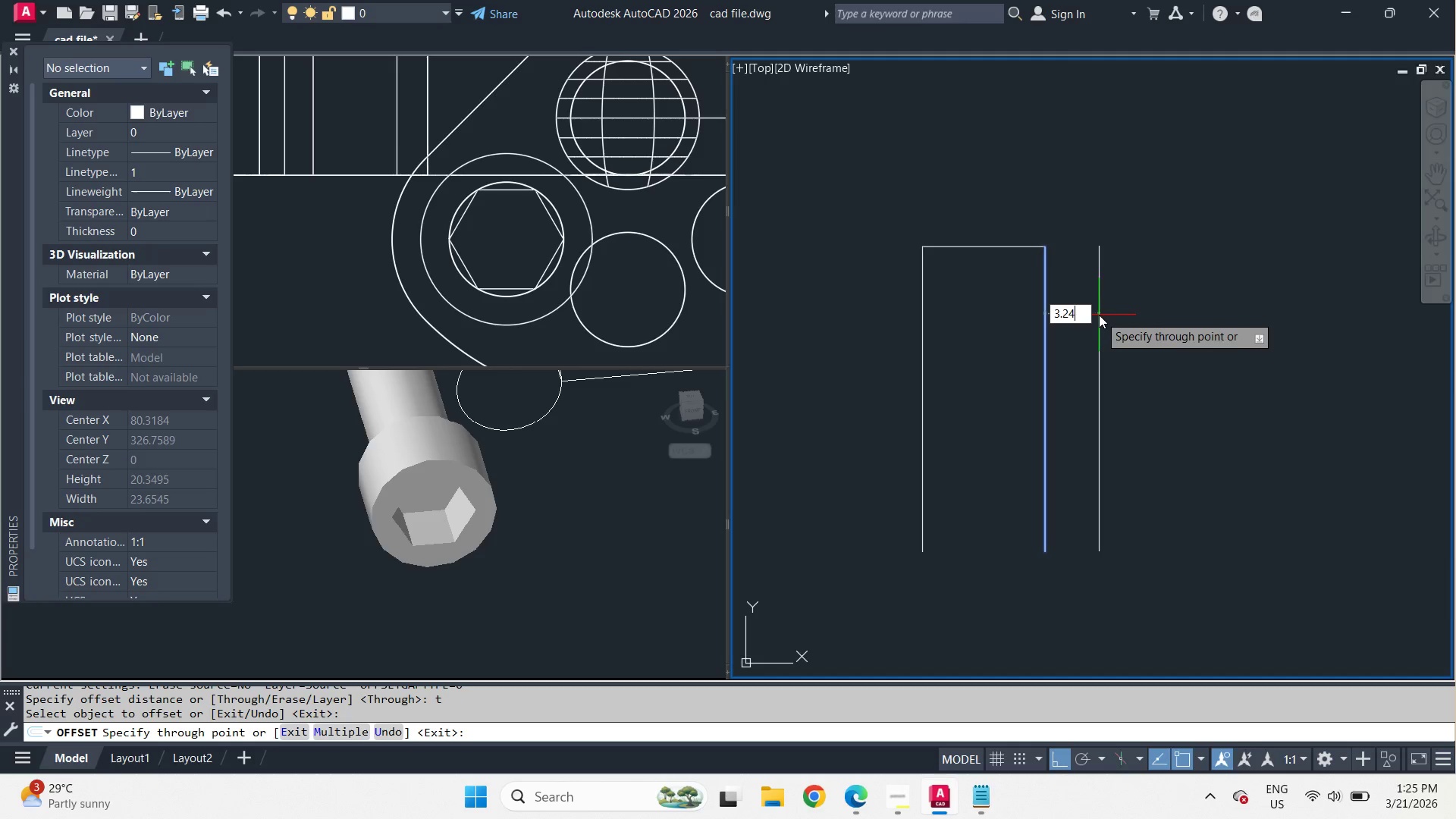 
key(NumpadEnter)
 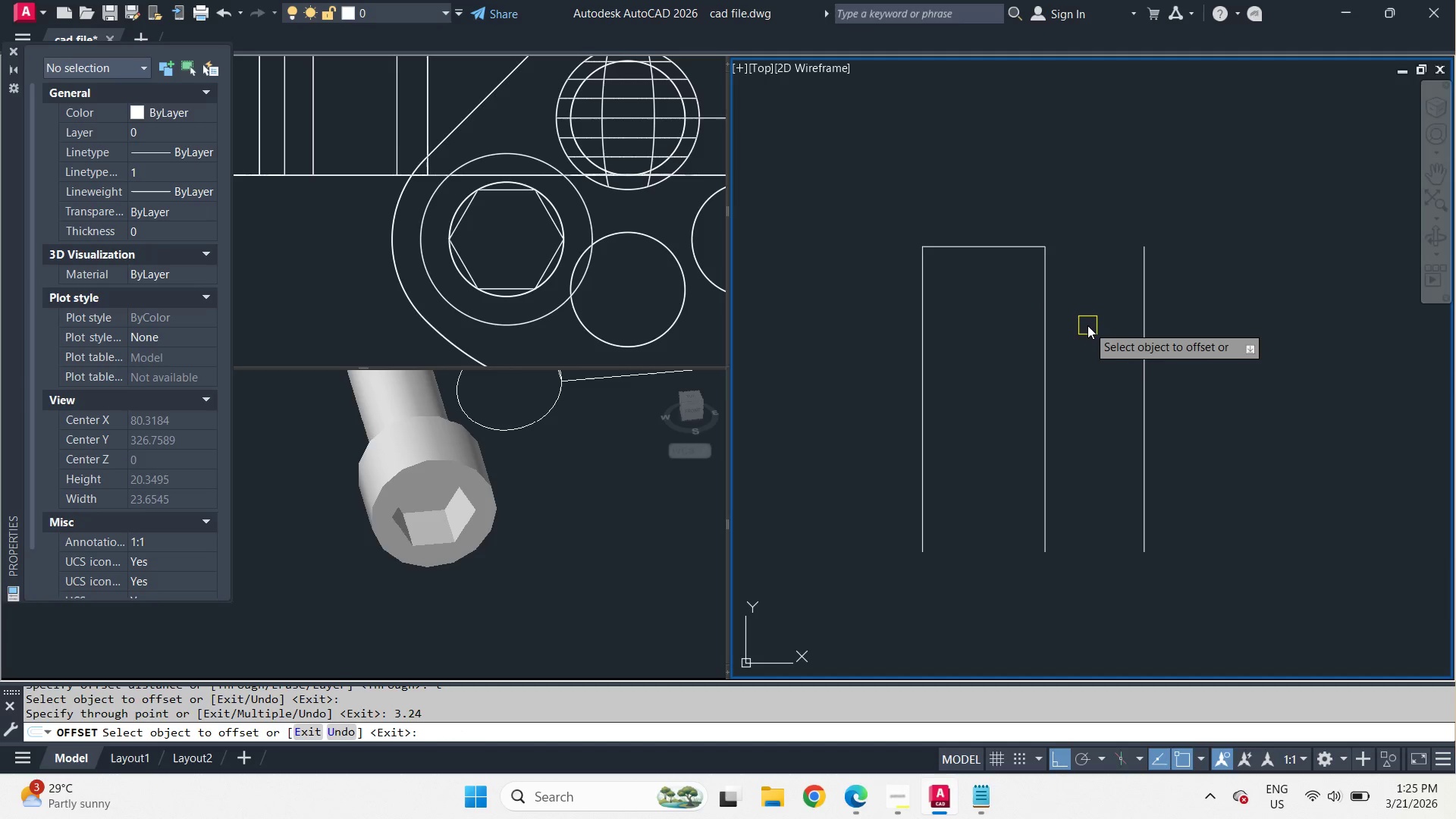 
key(Space)
 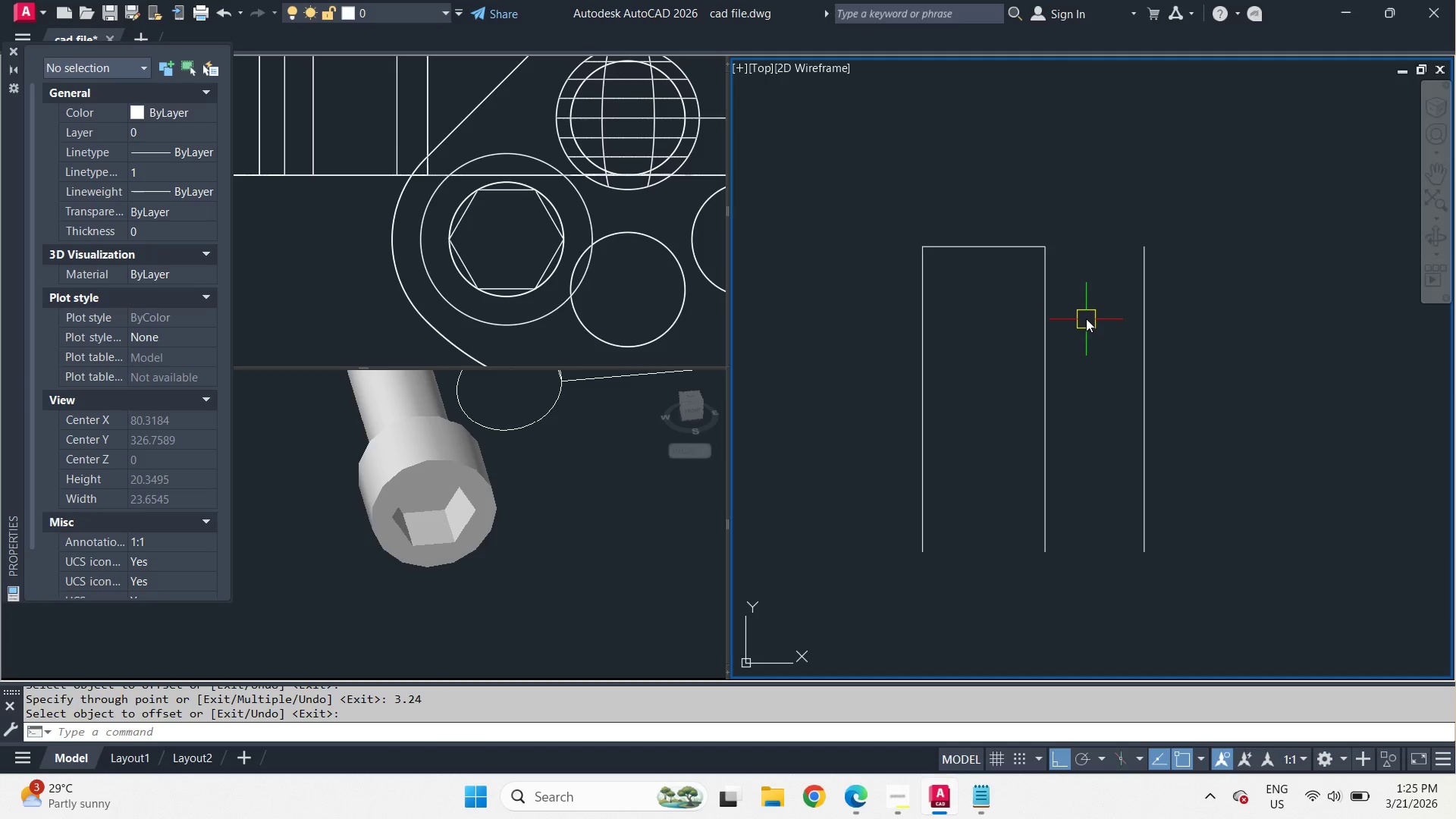 
key(L)
 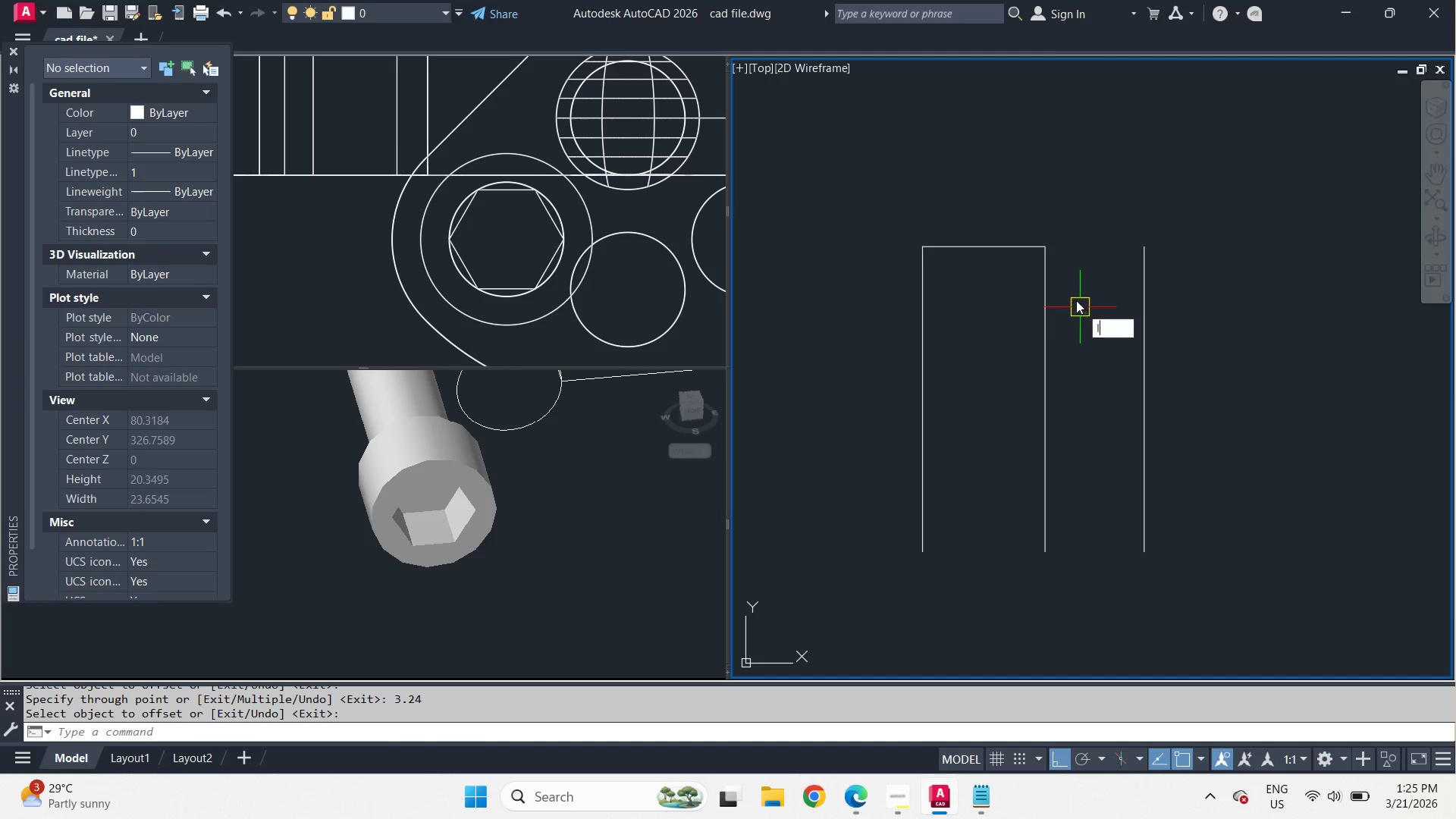 
key(Space)
 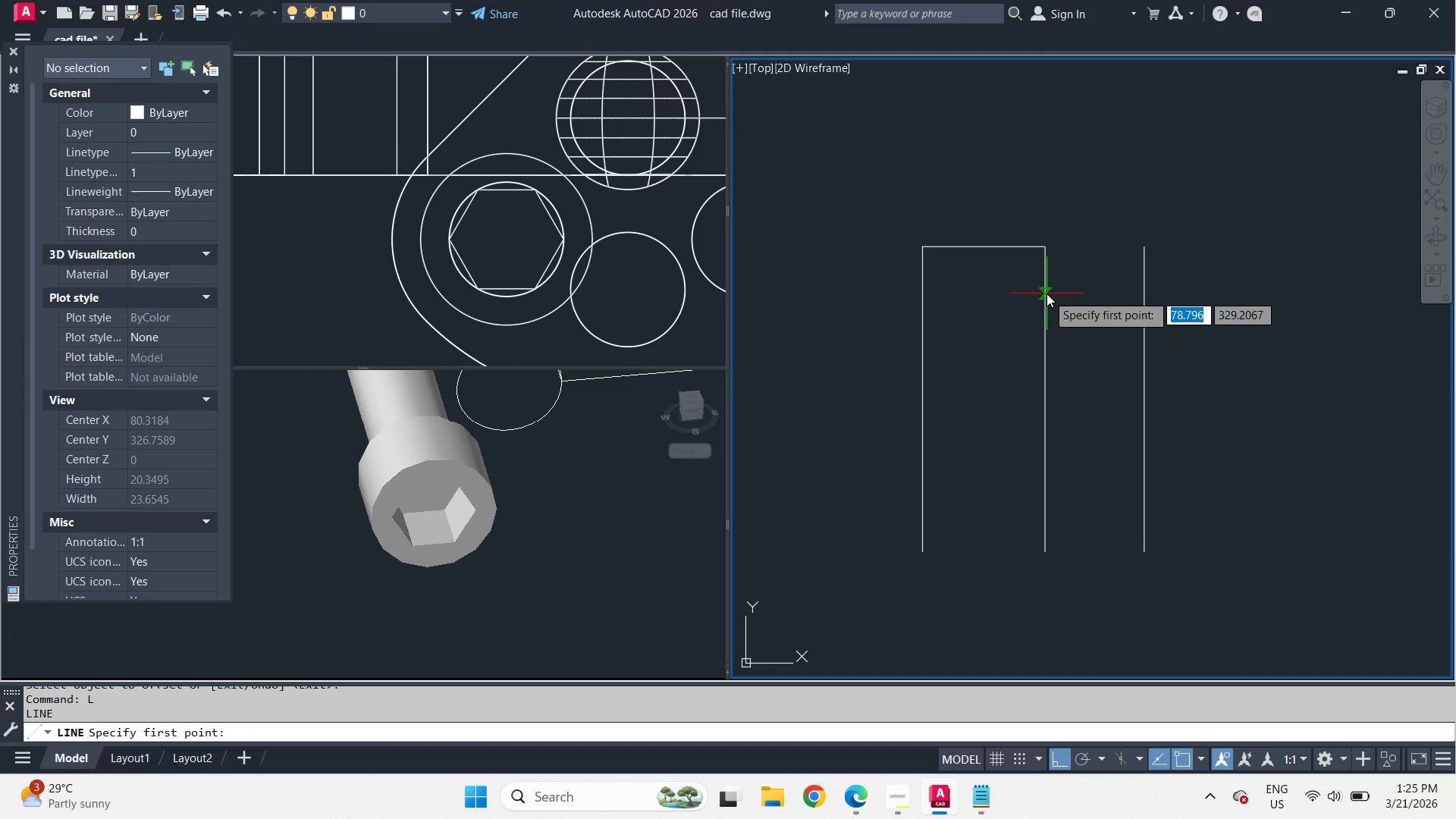 
left_click_drag(start_coordinate=[1046, 293], to_coordinate=[1055, 294])
 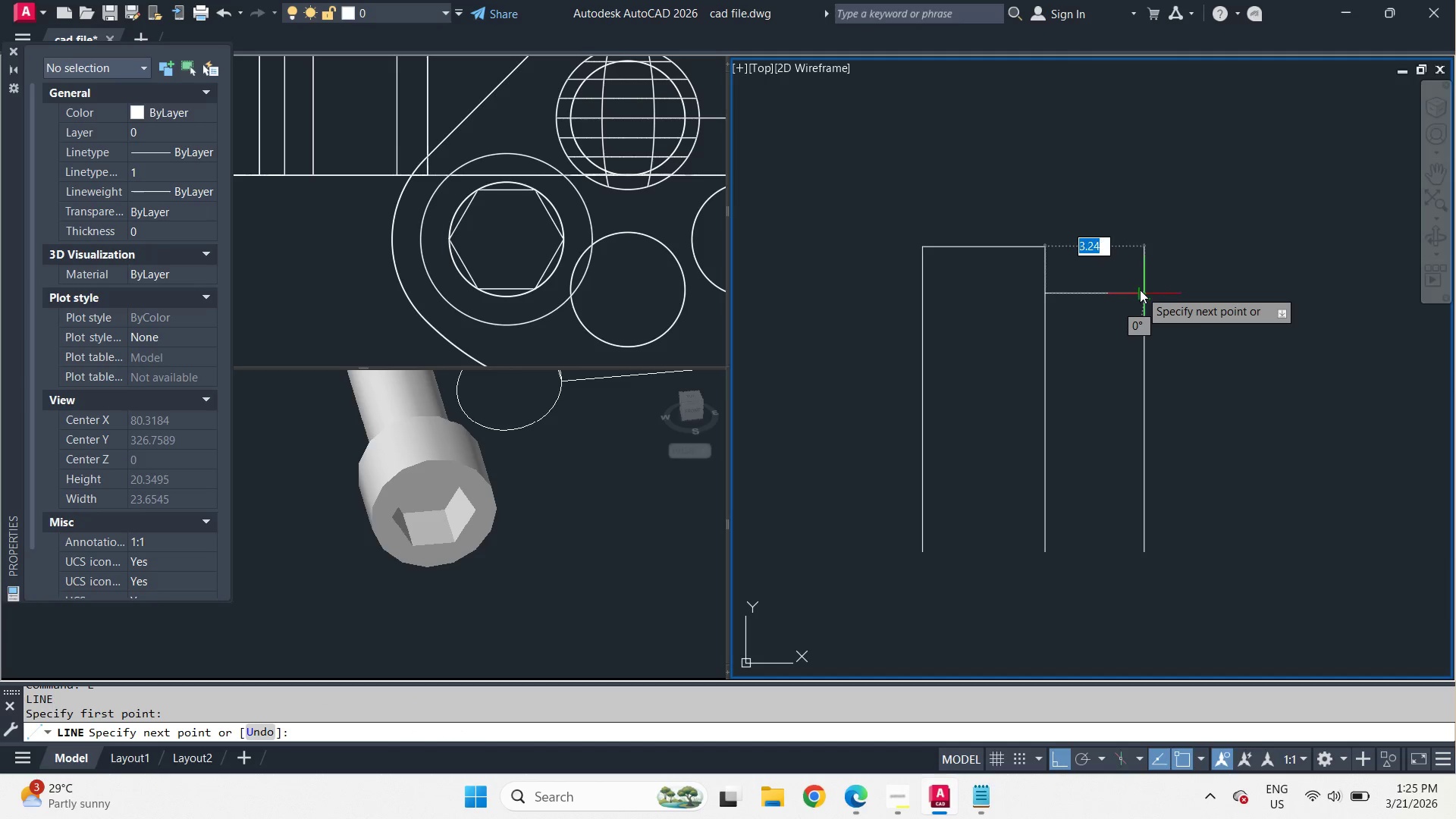 
left_click([1140, 290])
 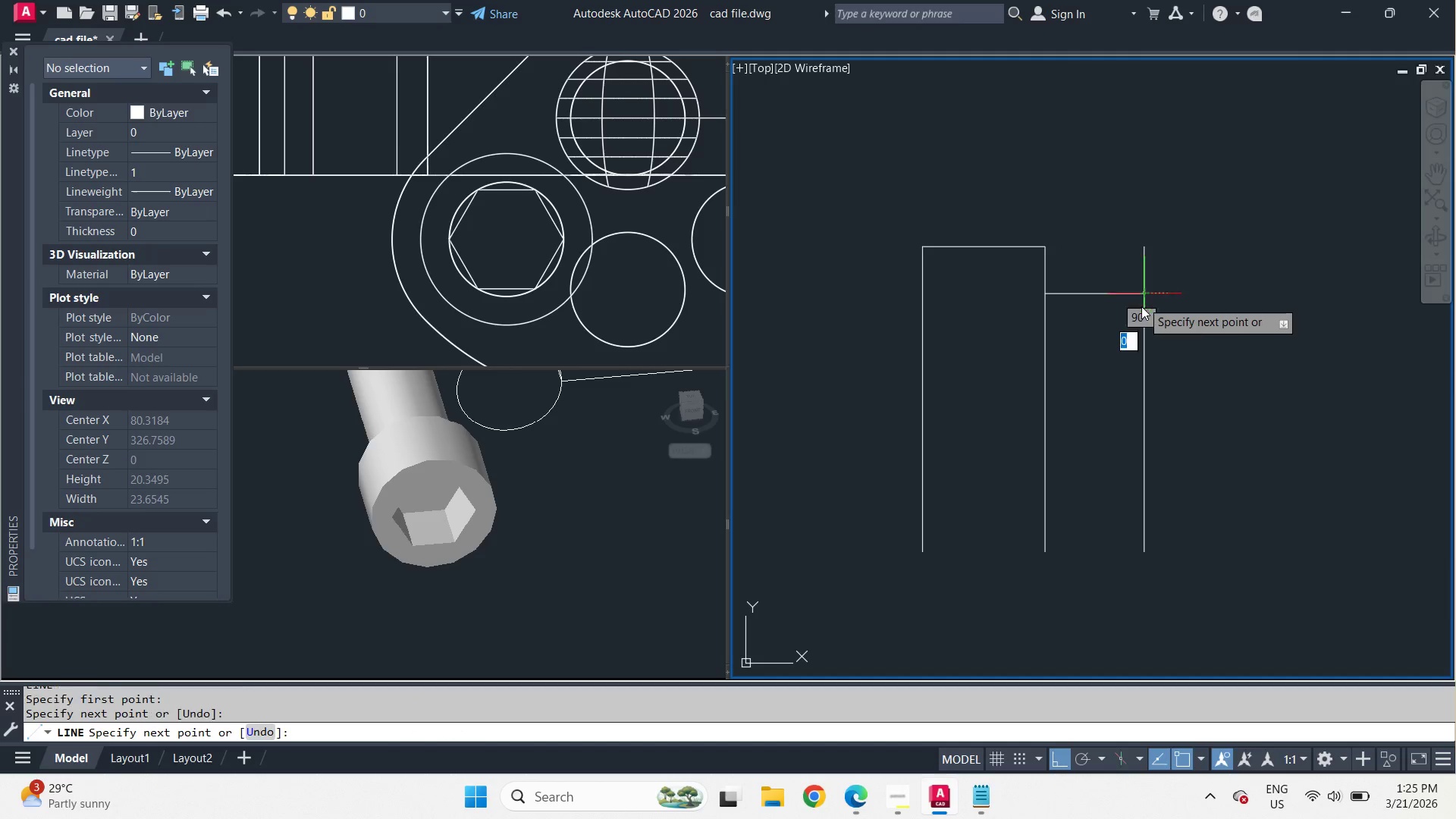 
key(Space)
 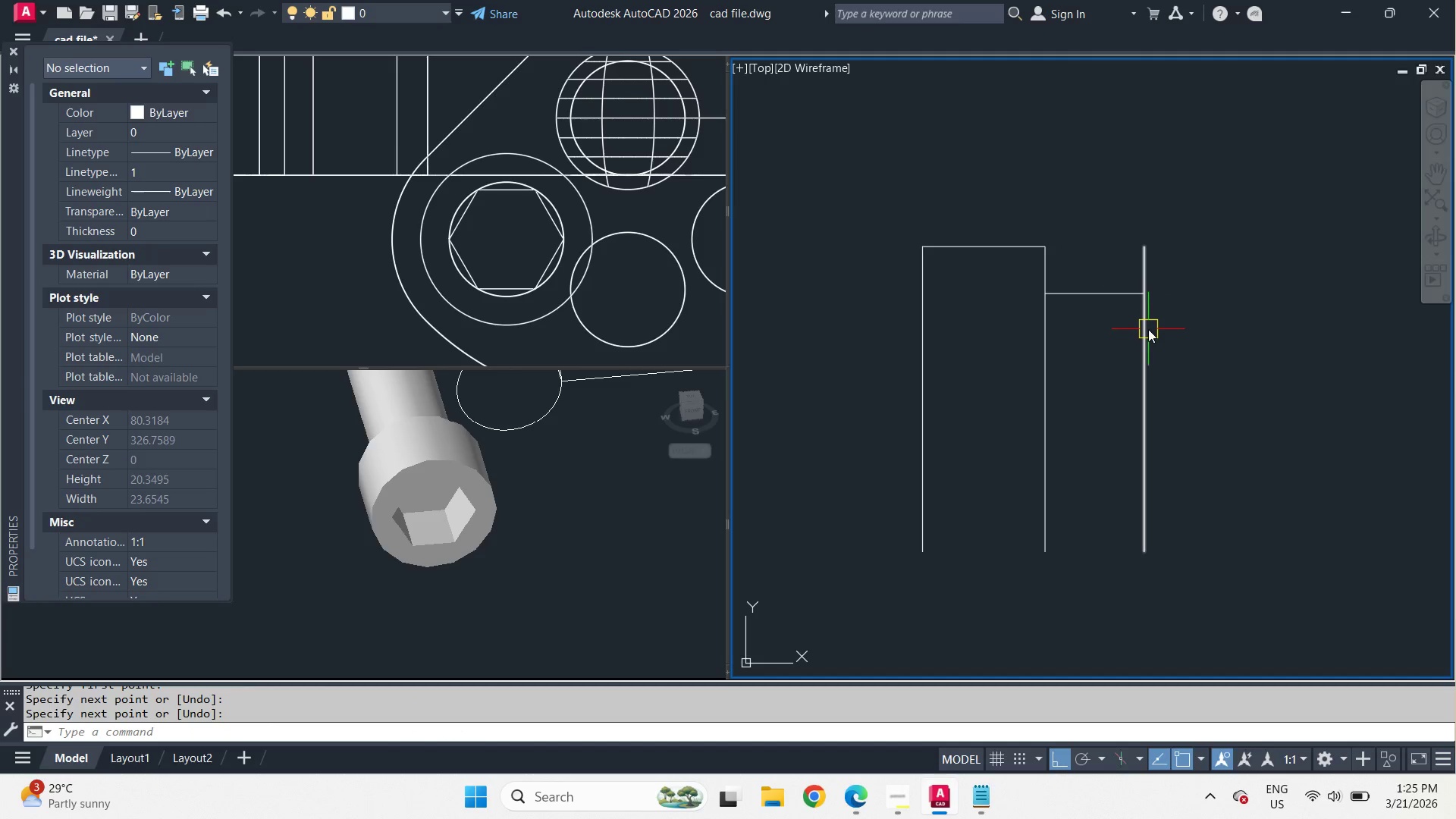 
left_click([1148, 329])
 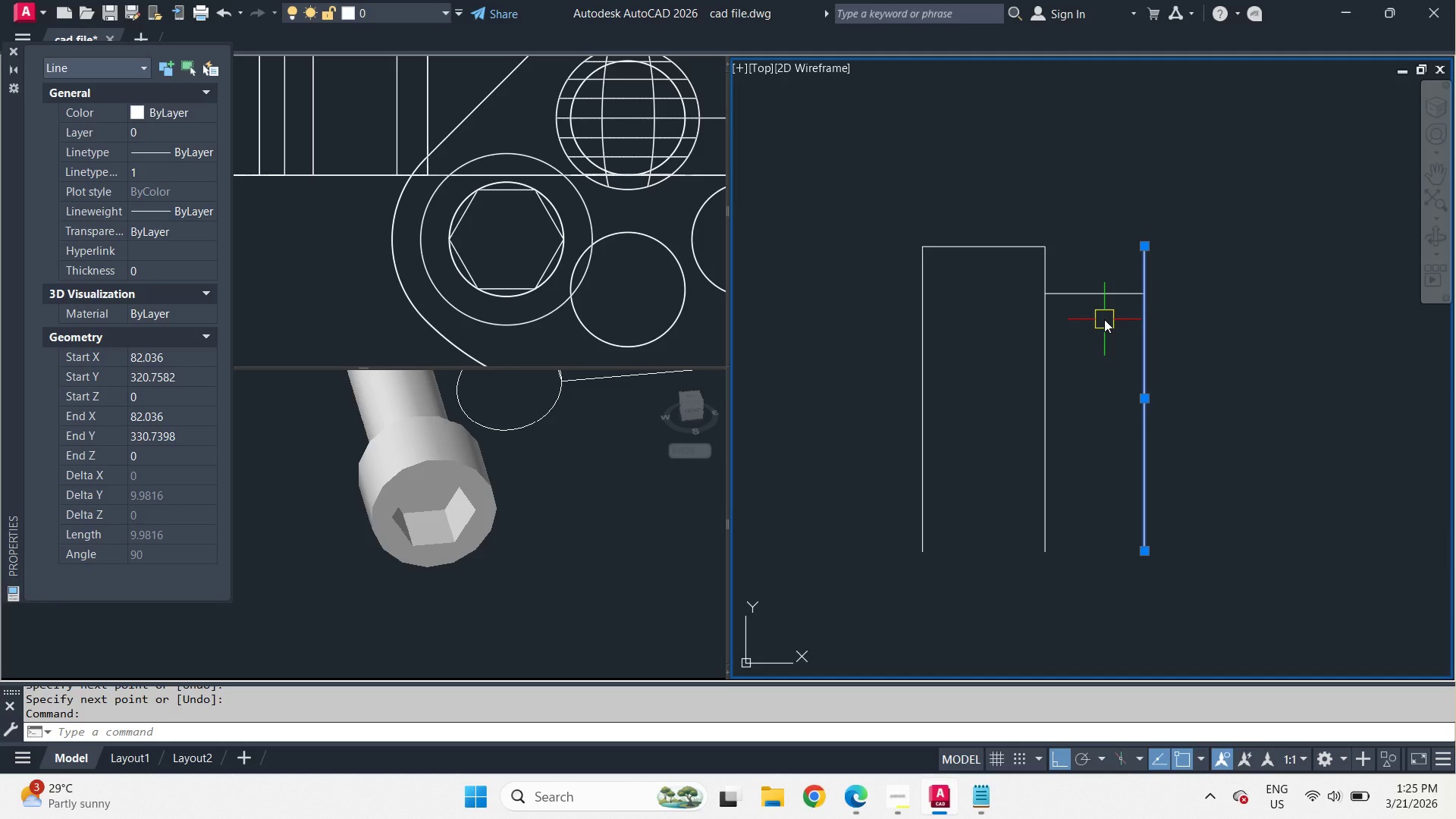 
key(O)
 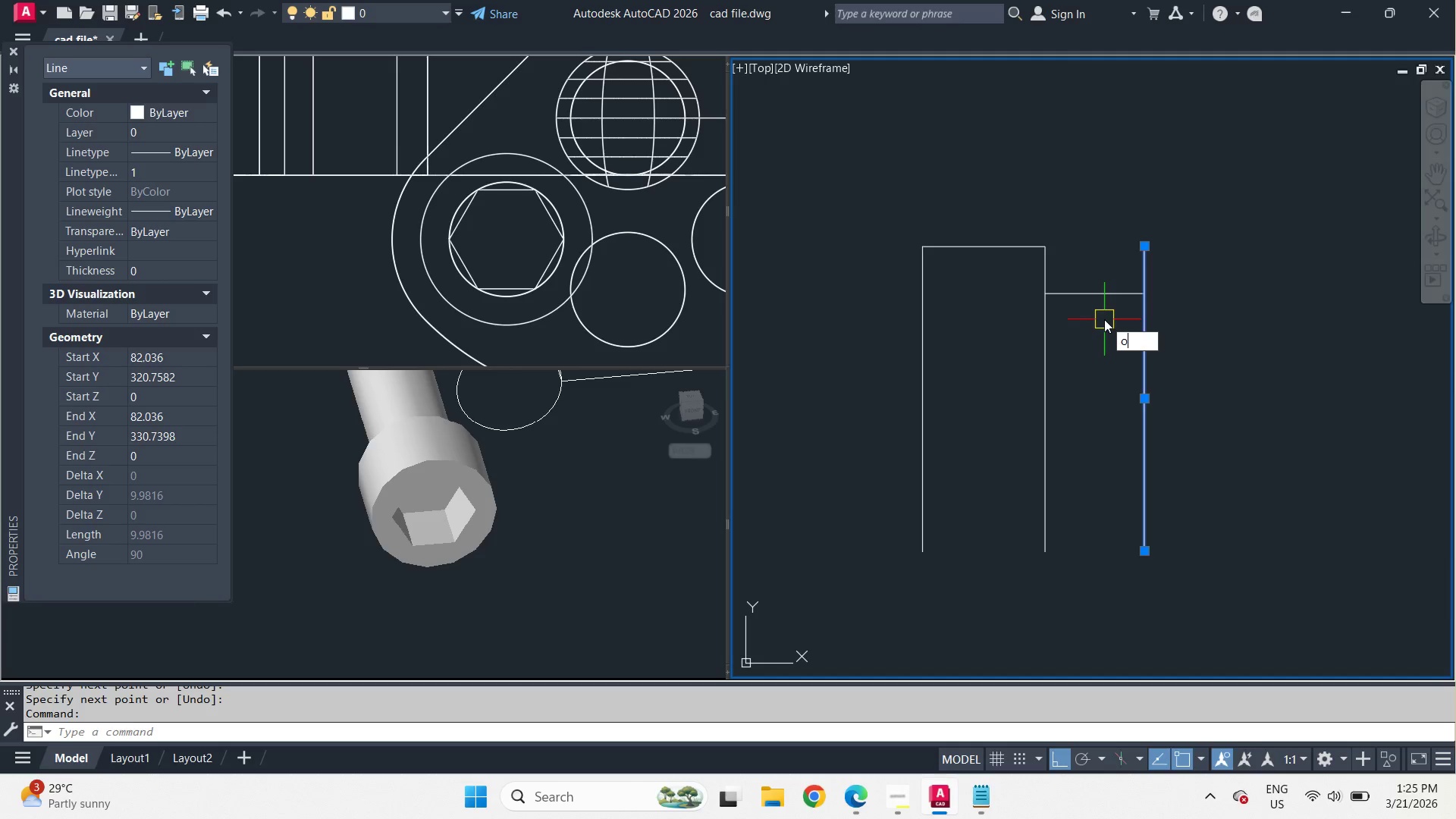 
key(Space)
 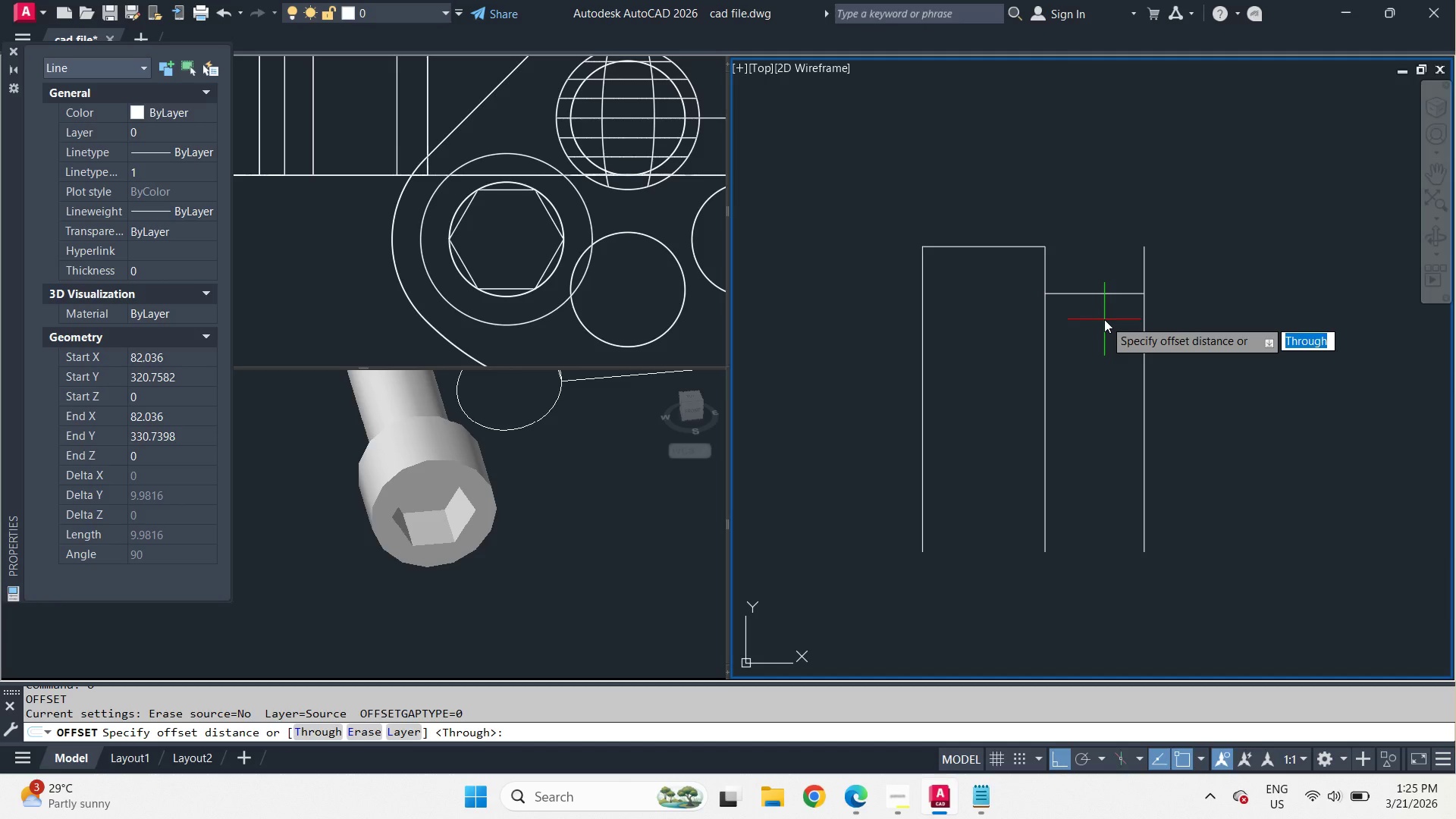 
key(T)
 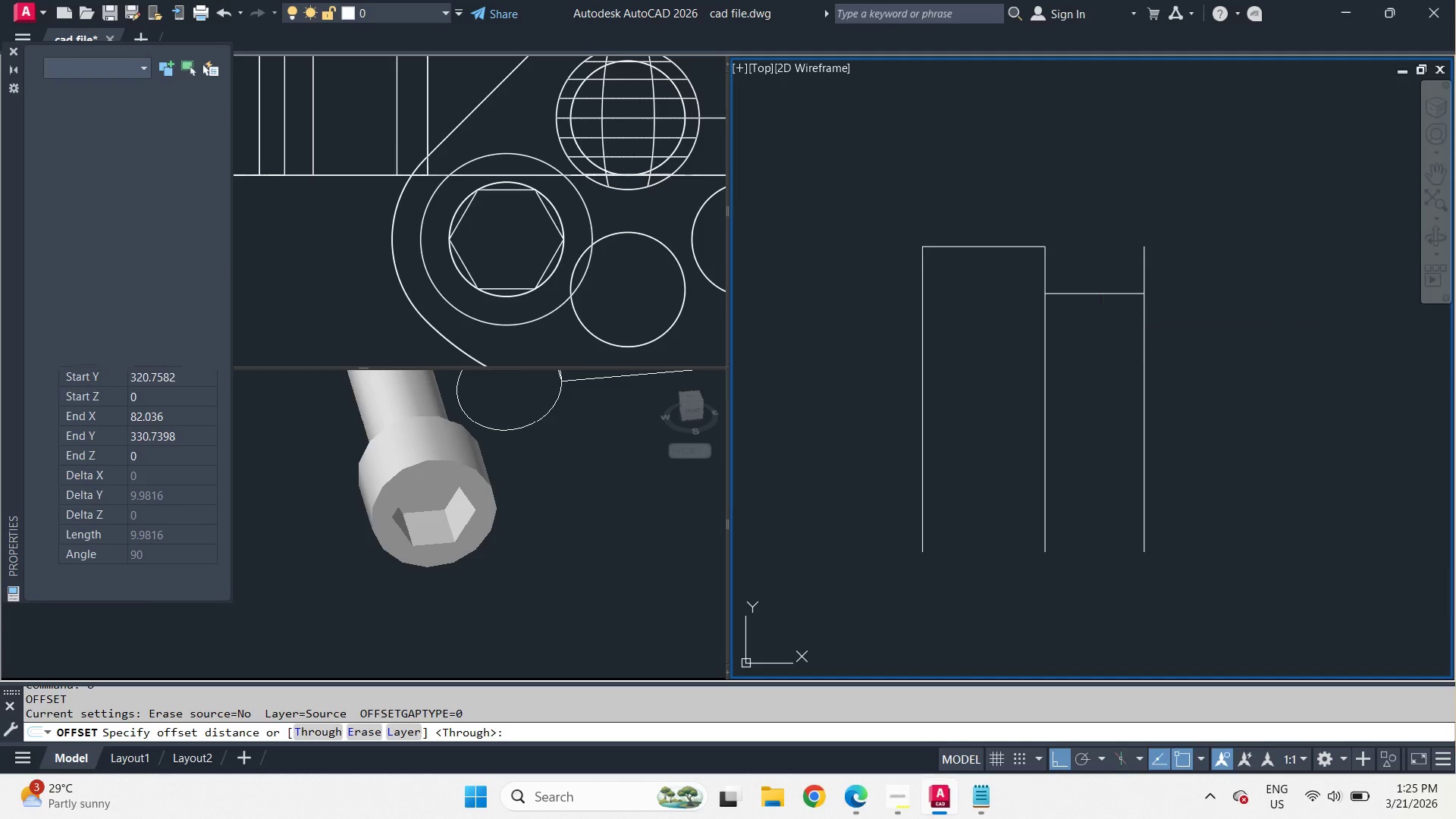 
key(Space)
 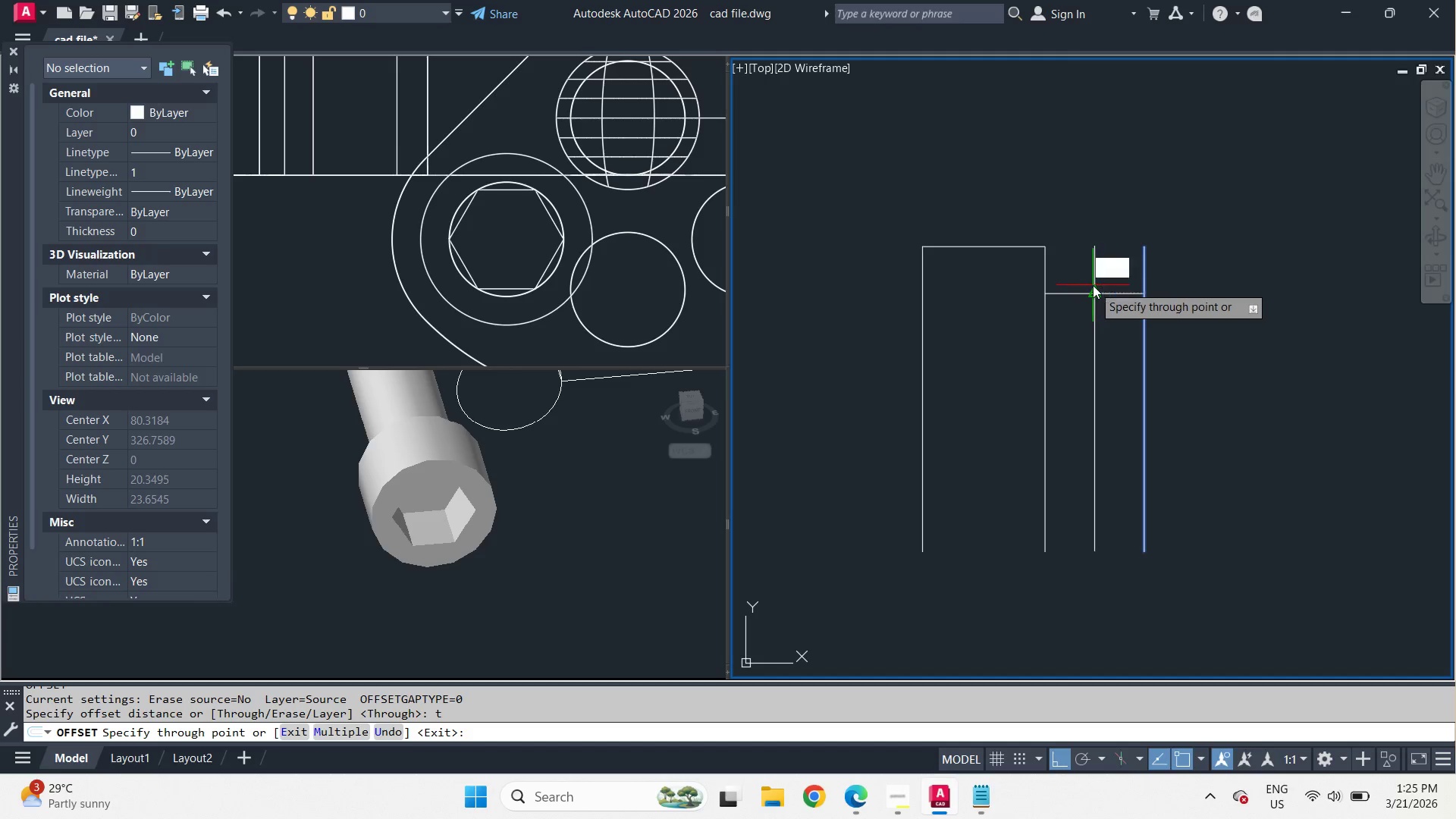 
left_click([1093, 284])
 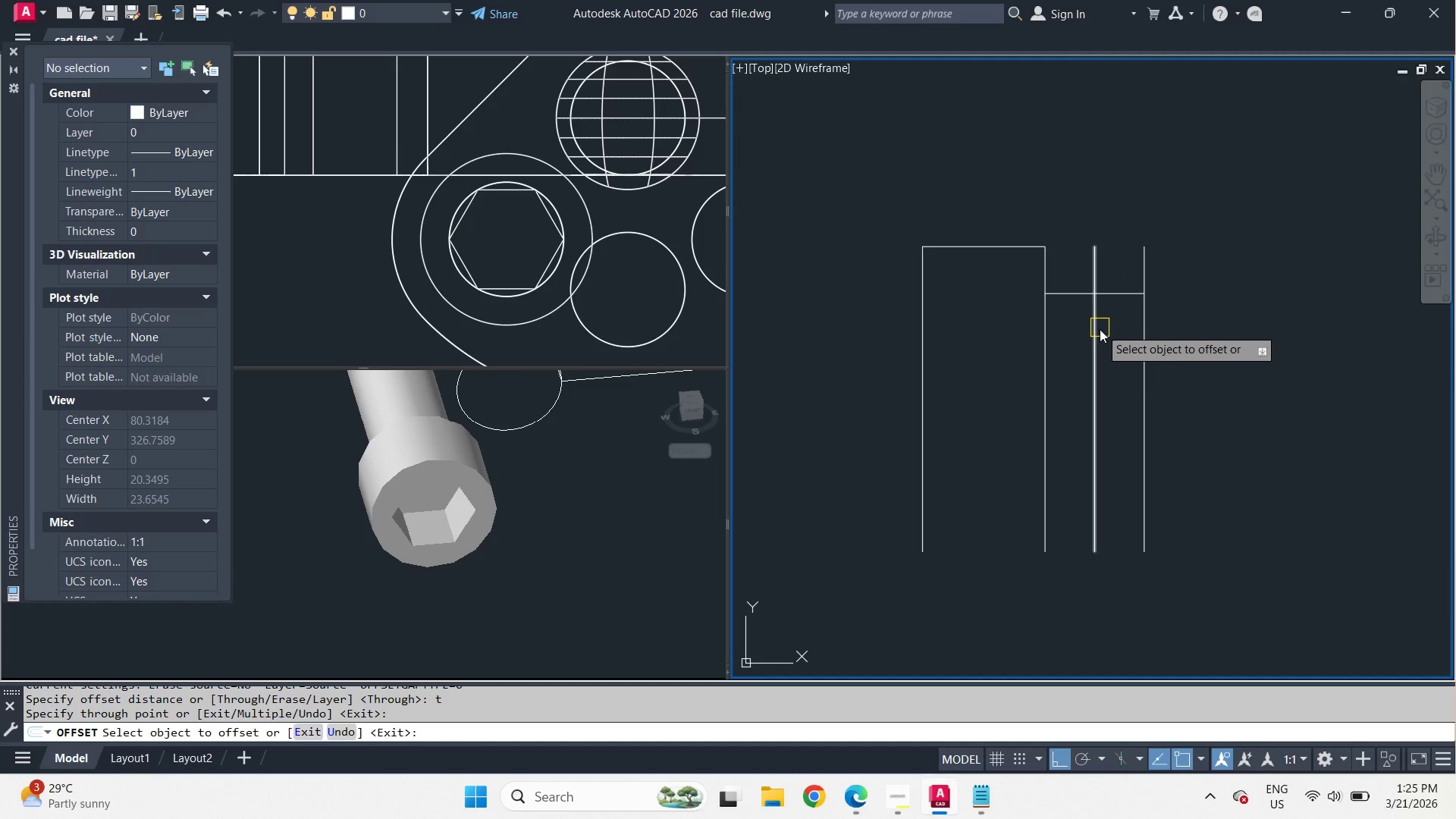 
key(Space)
 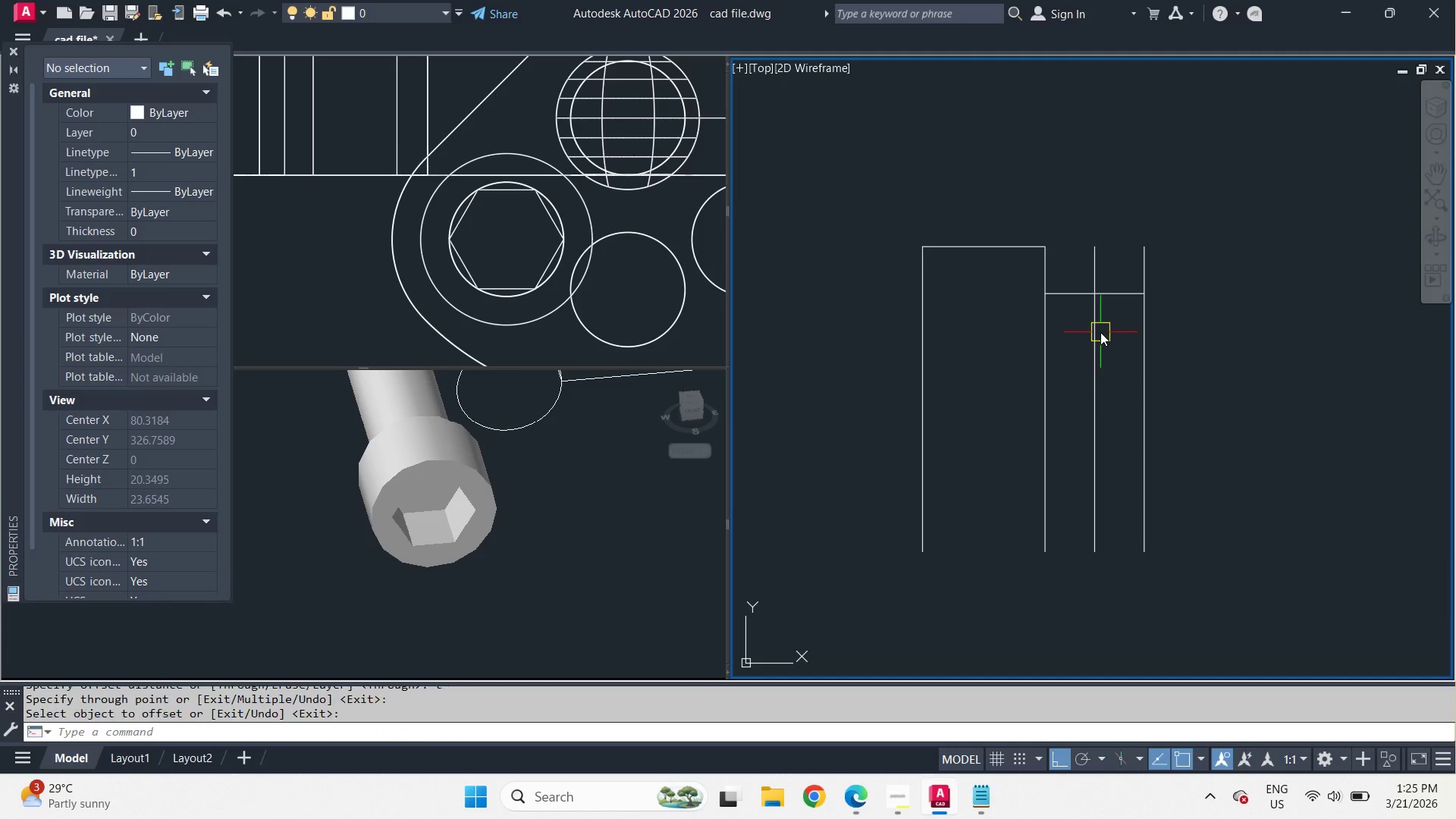 
left_click([1100, 332])
 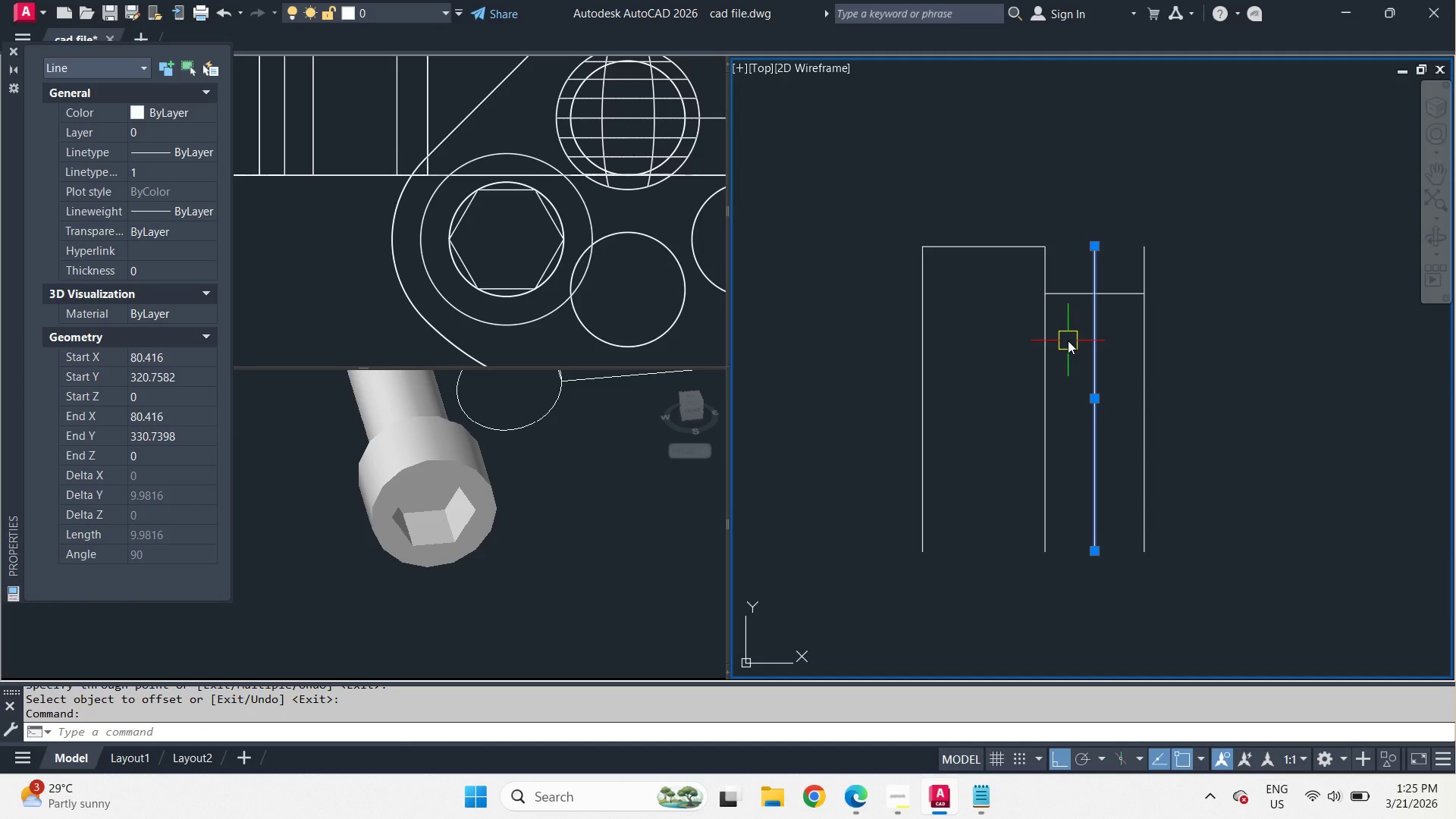 
type(mi )
 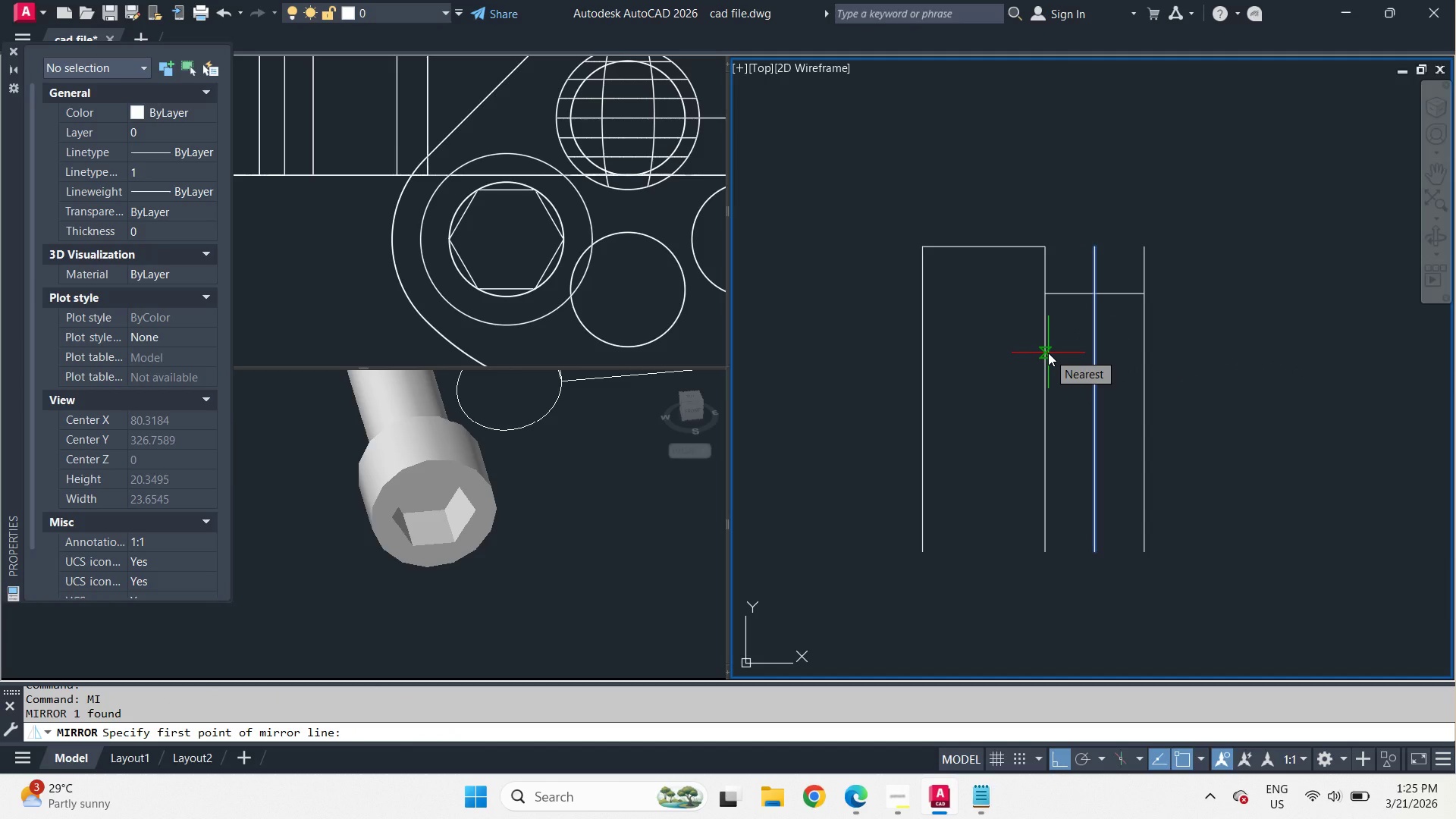 
key(Escape)
 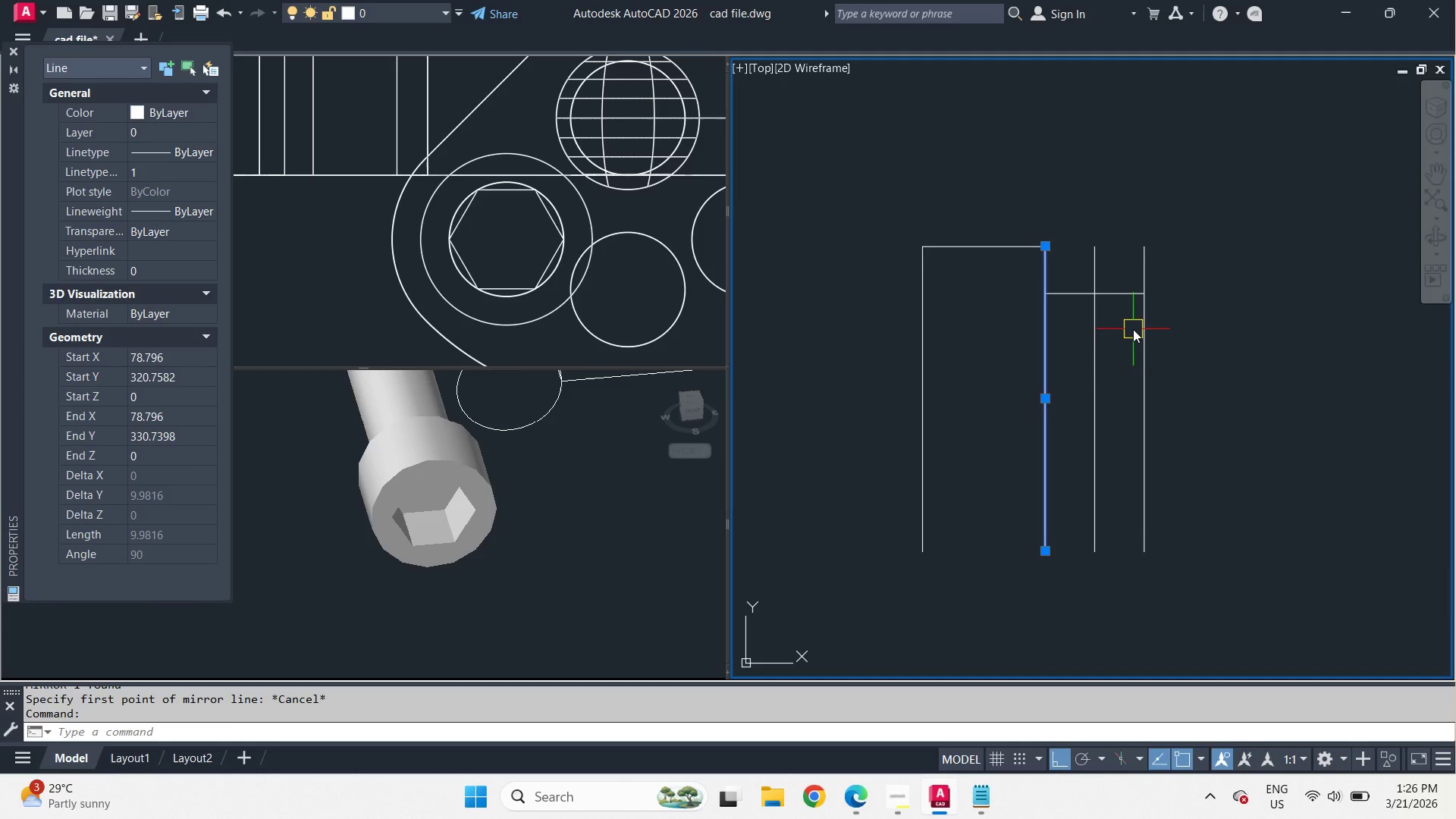 
left_click([1145, 337])
 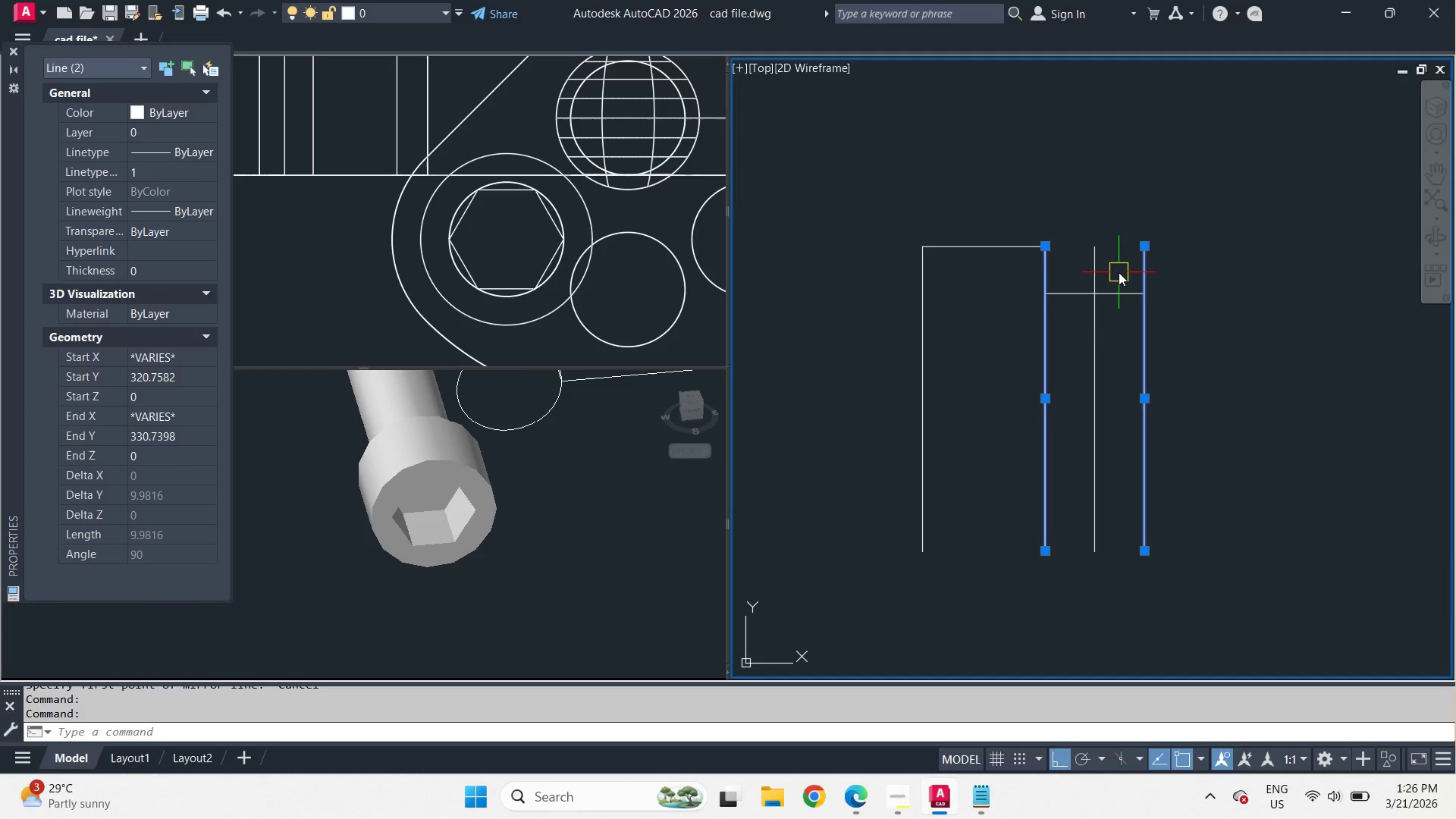 
type(co )
 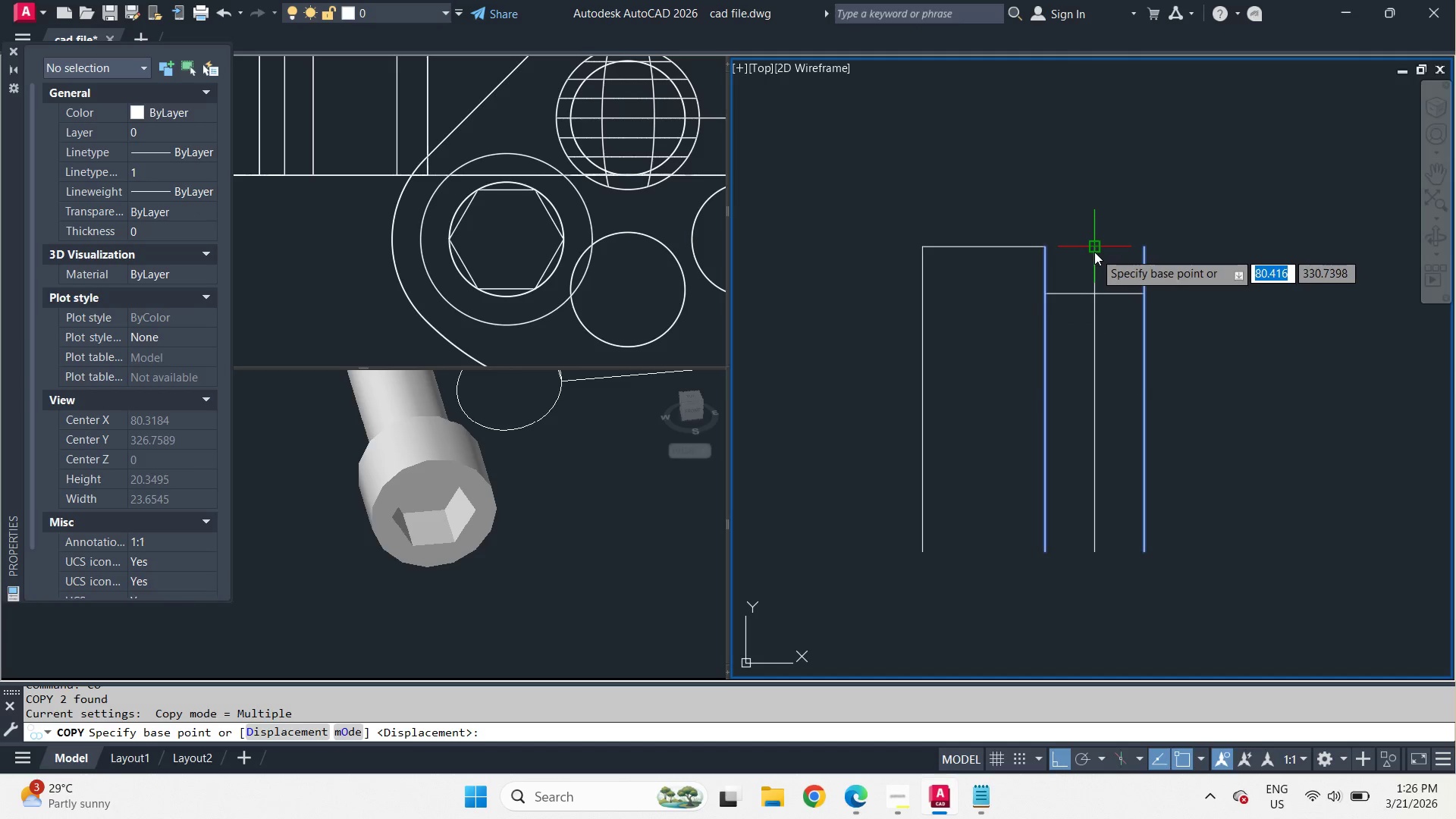 
left_click([1094, 251])
 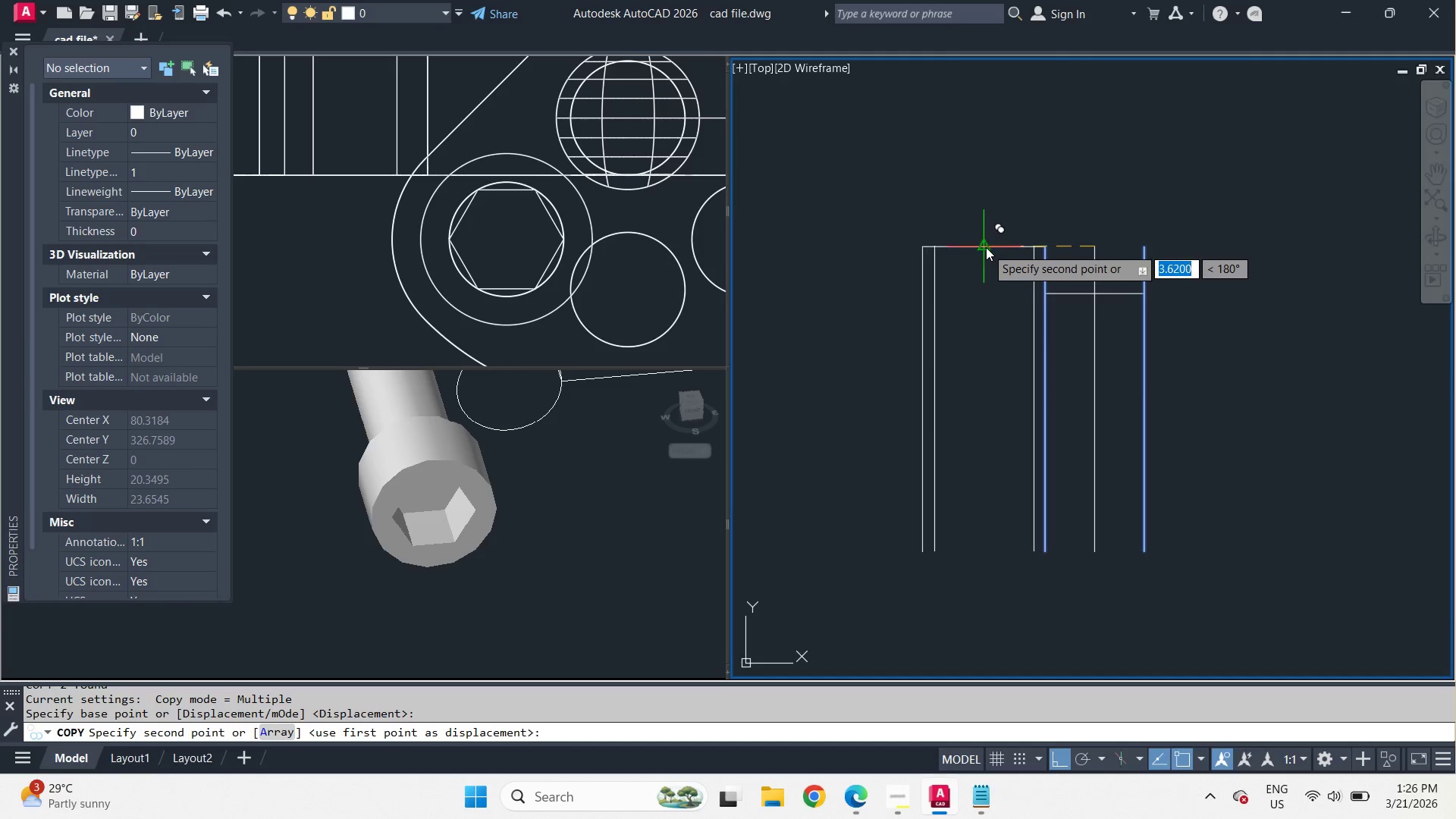 
left_click([986, 247])
 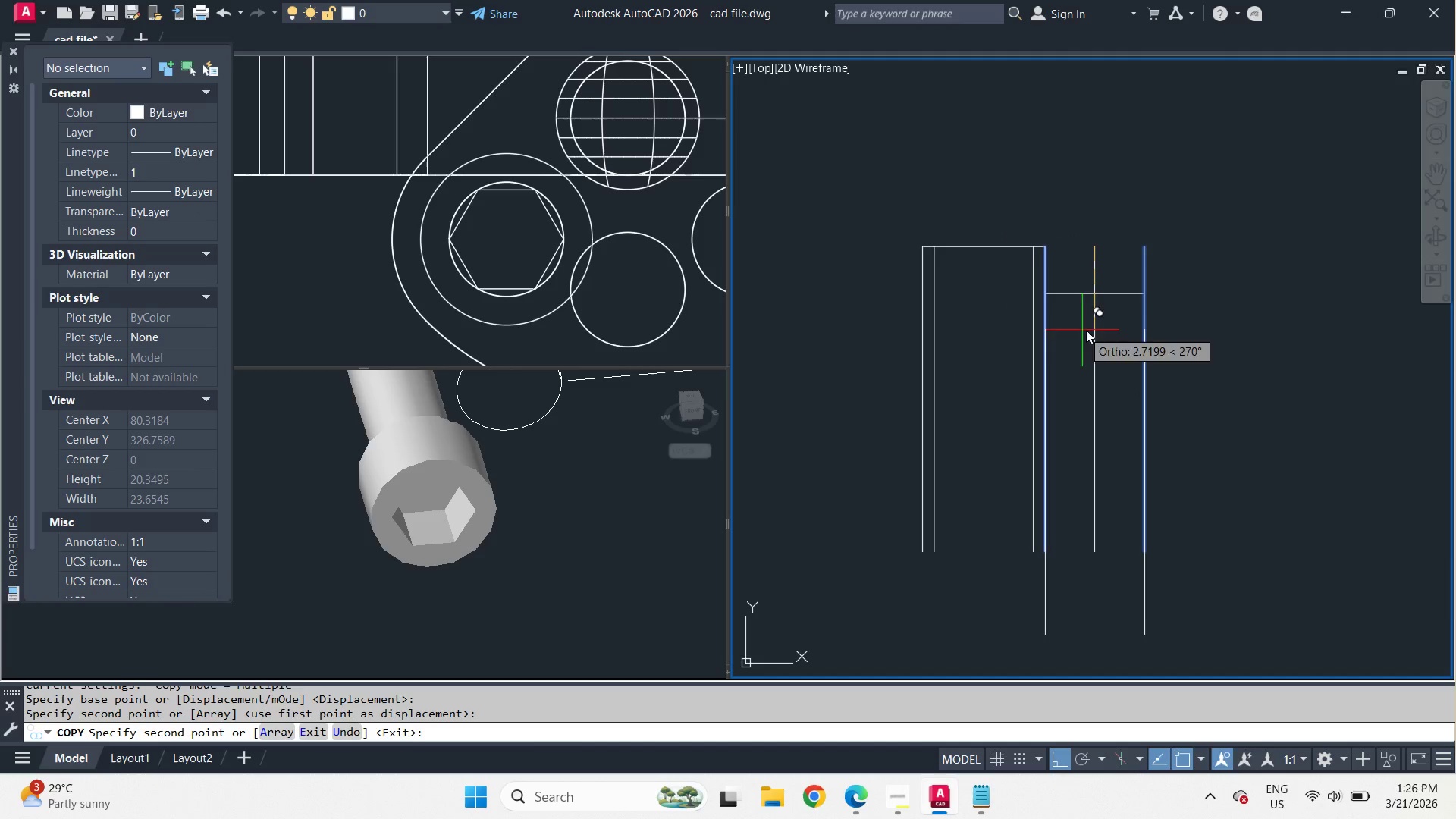 
key(Space)
 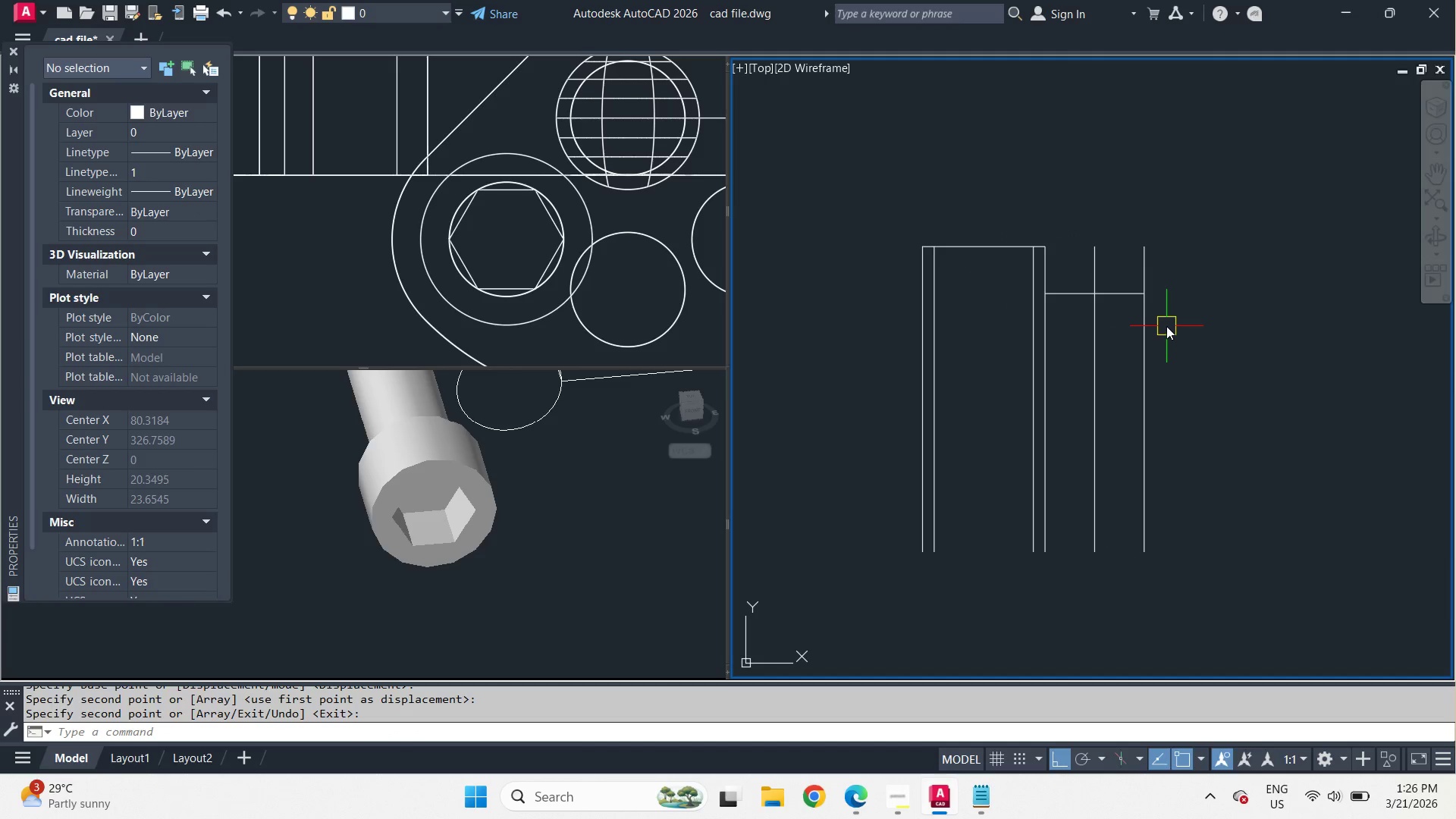 
left_click_drag(start_coordinate=[1166, 326], to_coordinate=[1151, 317])
 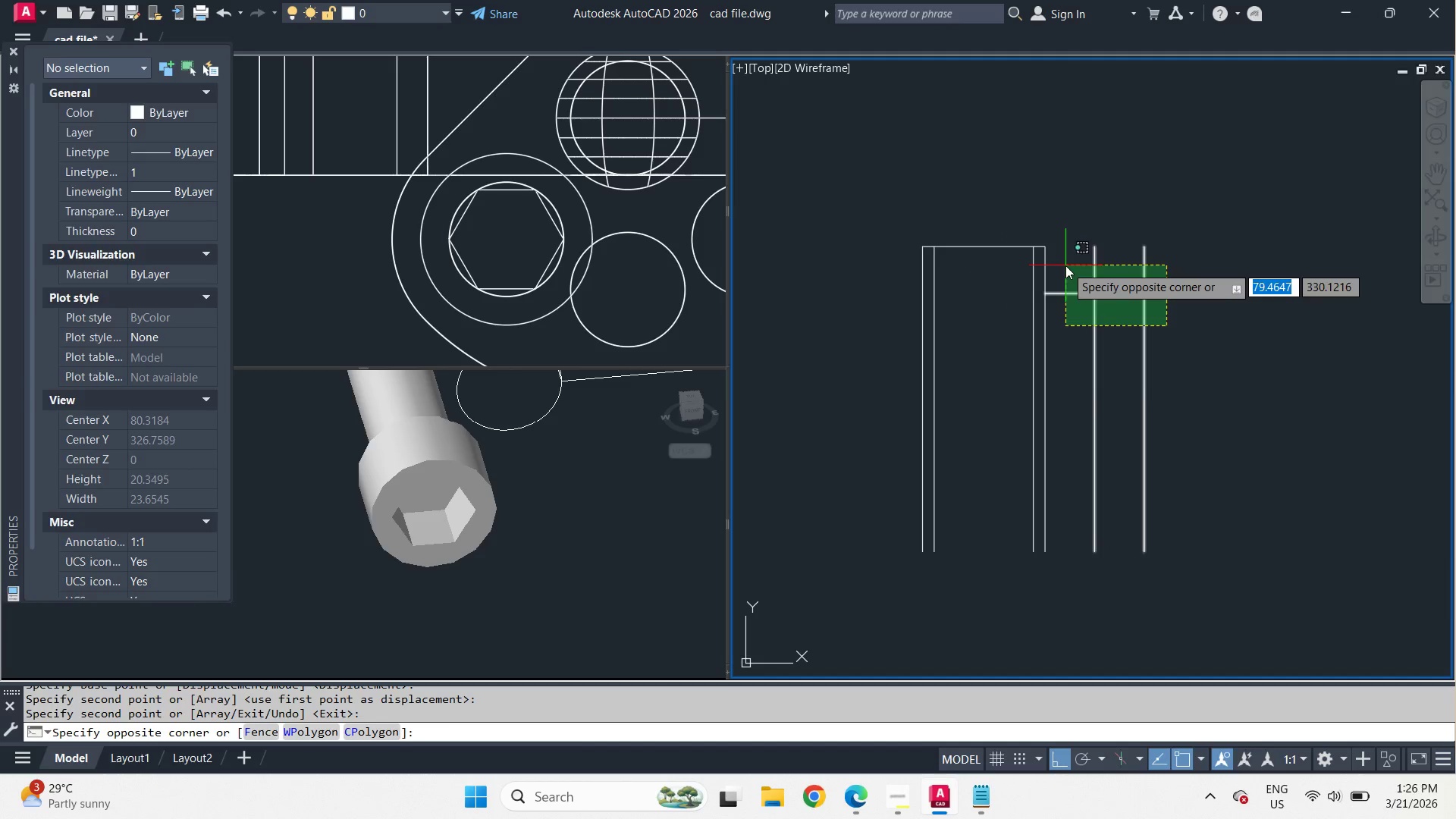 
left_click([1065, 265])
 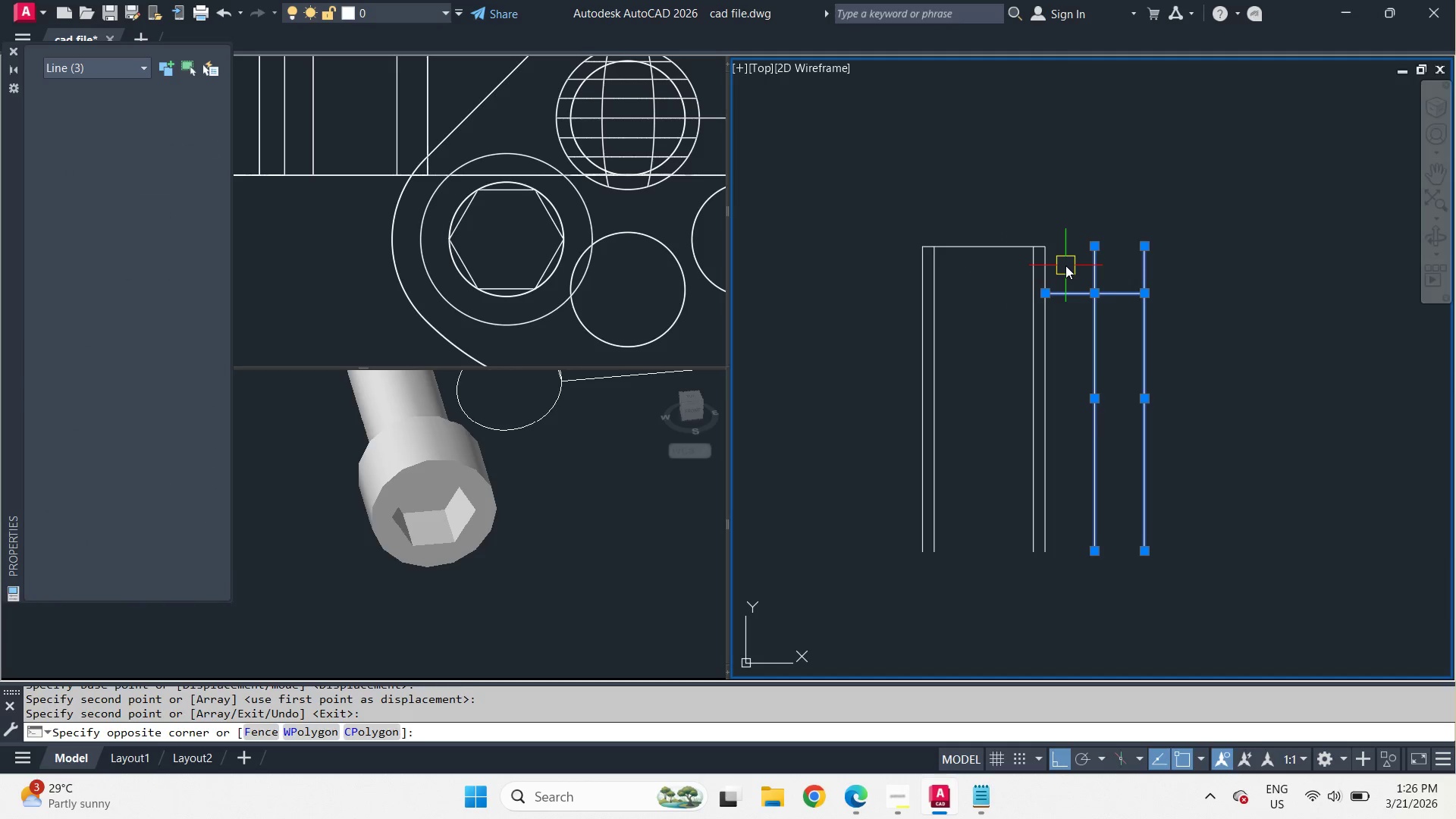 
key(E)
 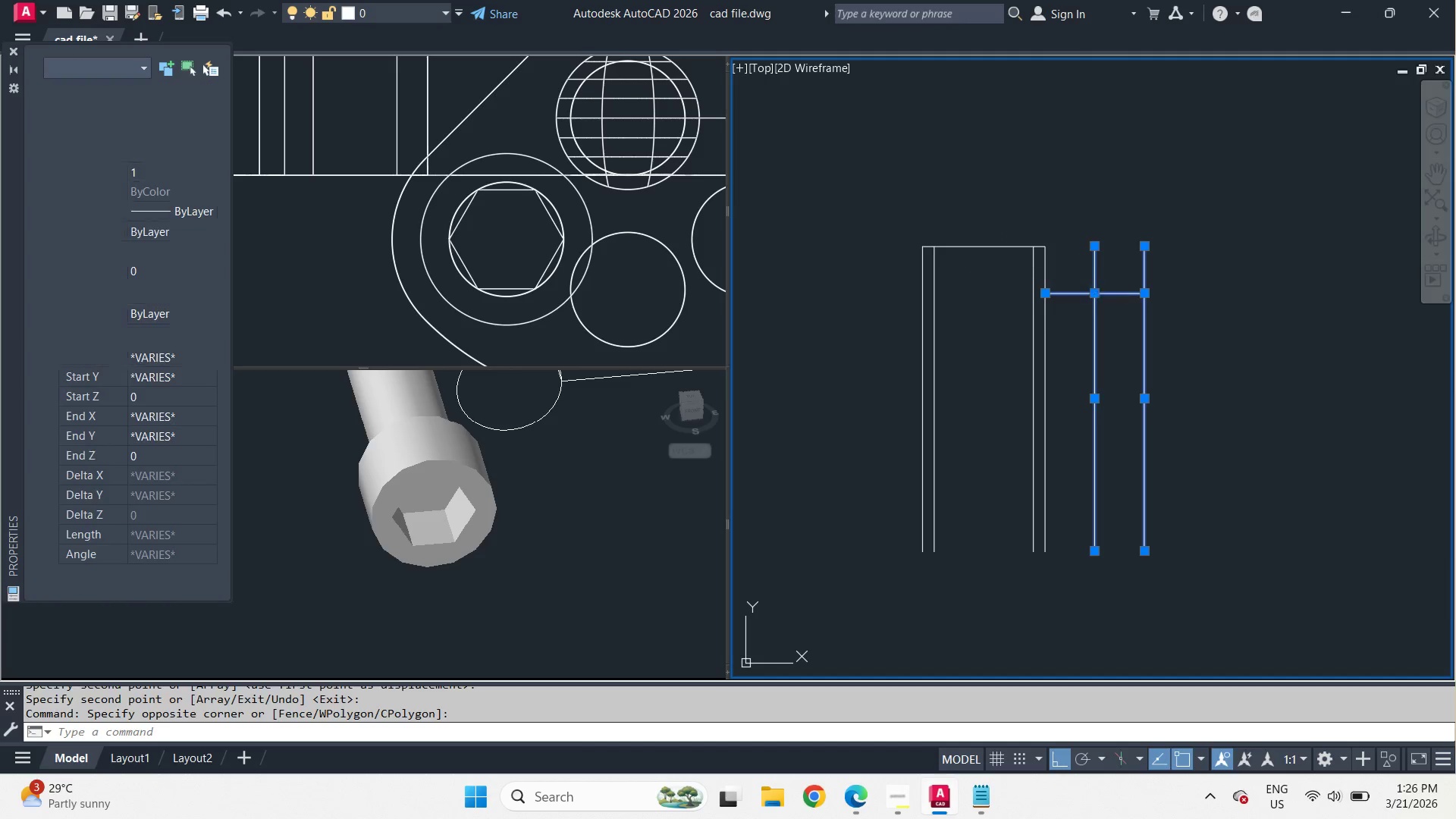 
key(Space)
 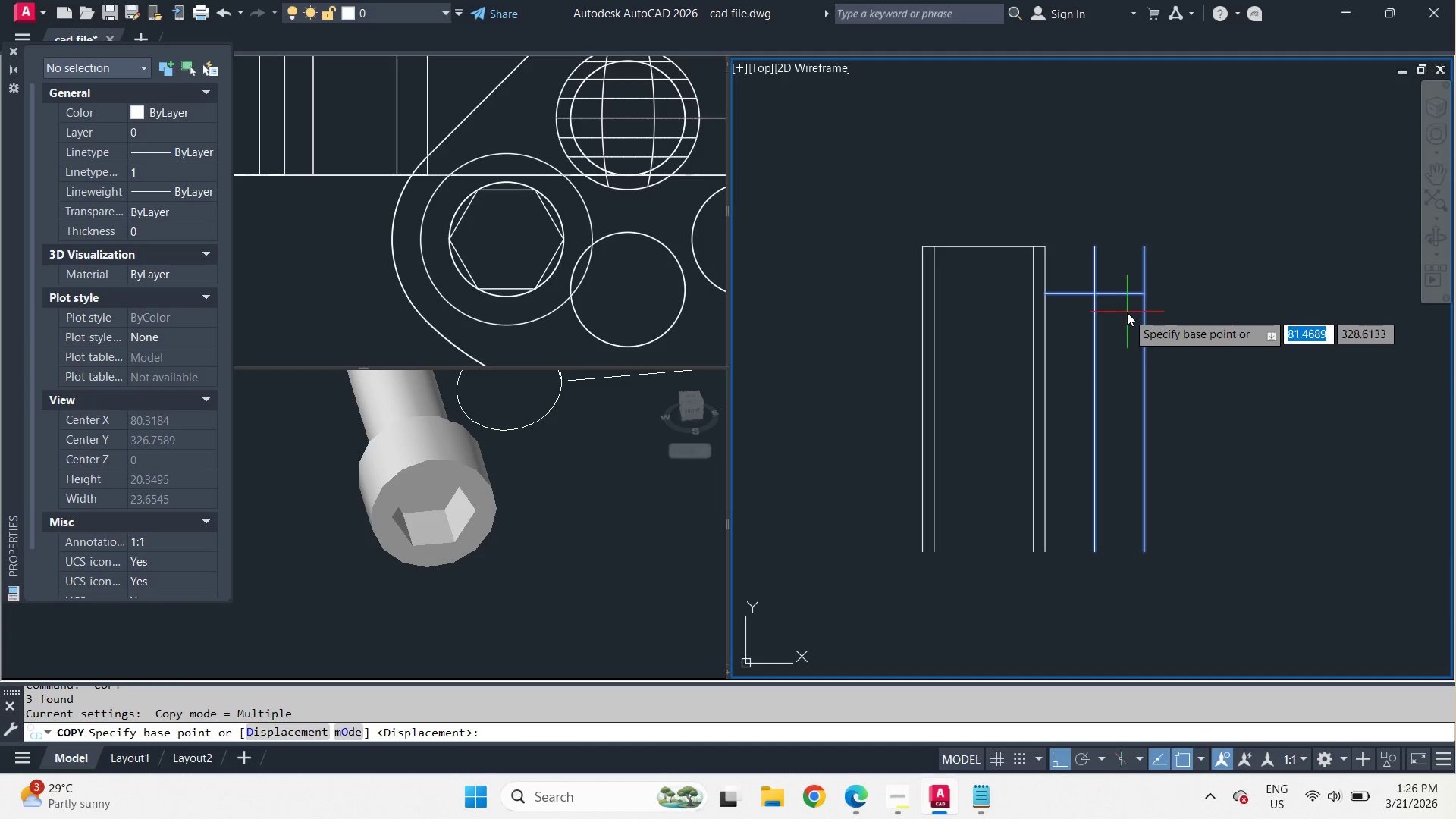 
key(Escape)
 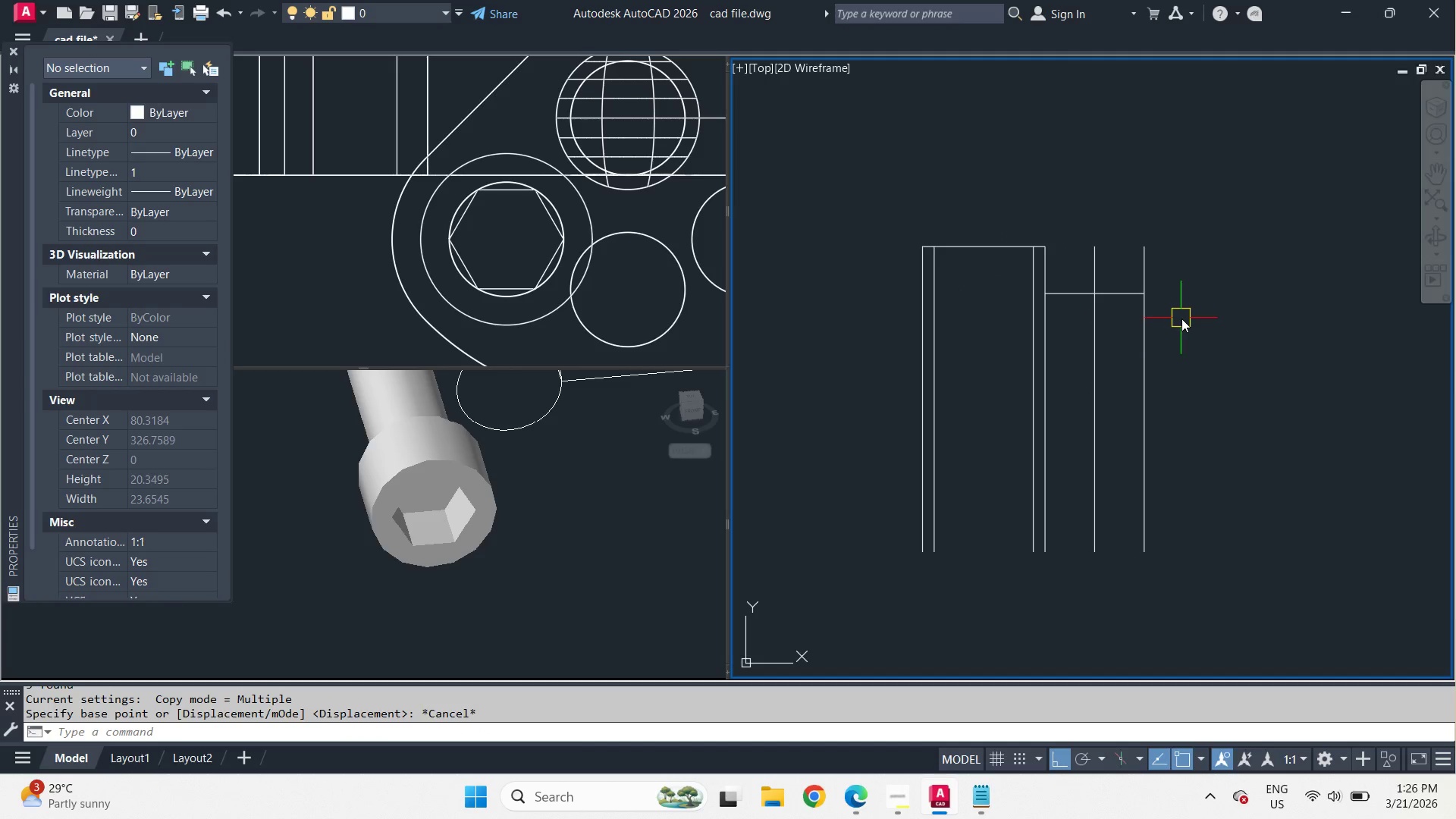 
left_click_drag(start_coordinate=[1181, 318], to_coordinate=[1152, 307])
 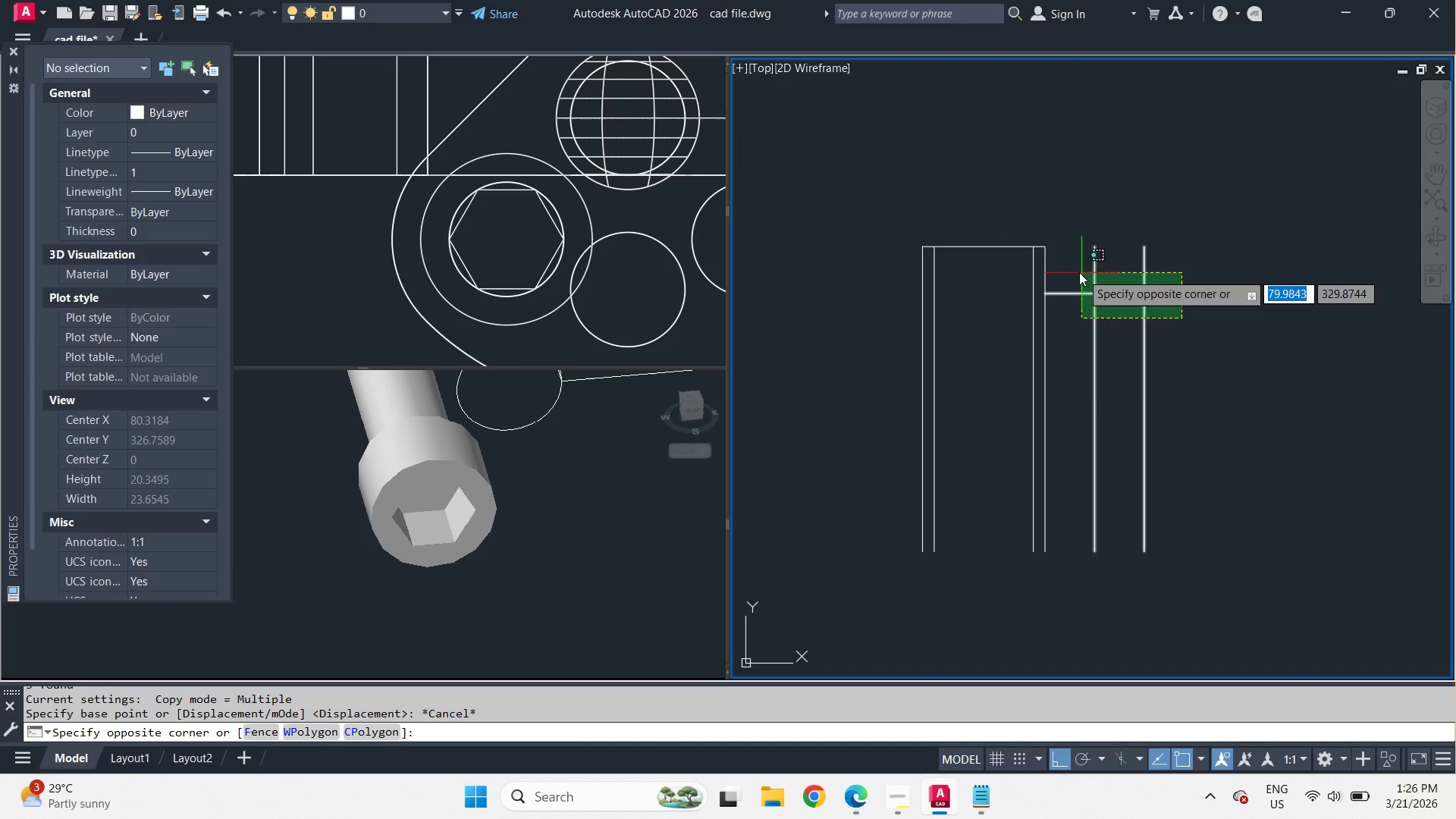 
double_click([1079, 272])
 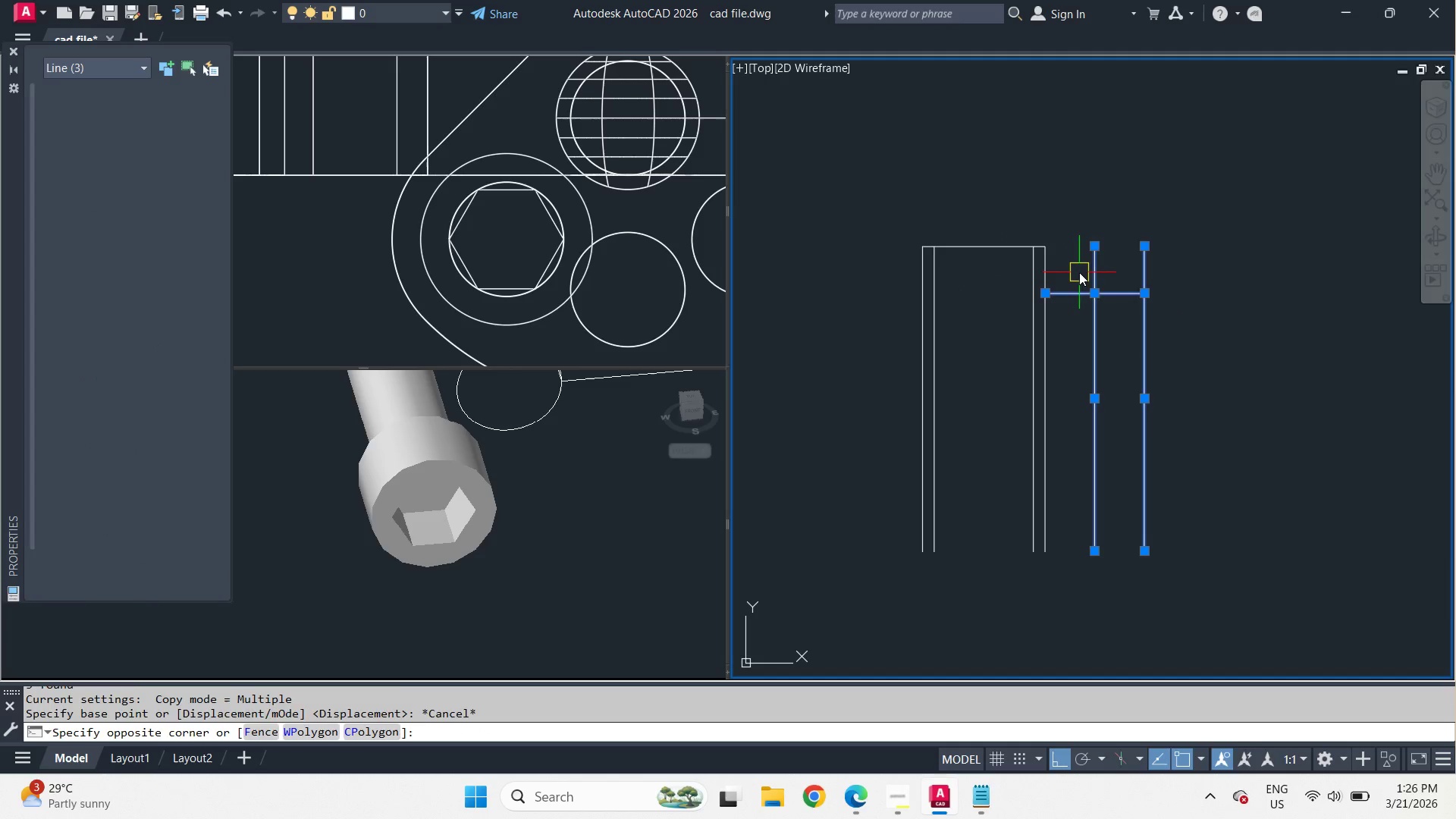 
key(E)
 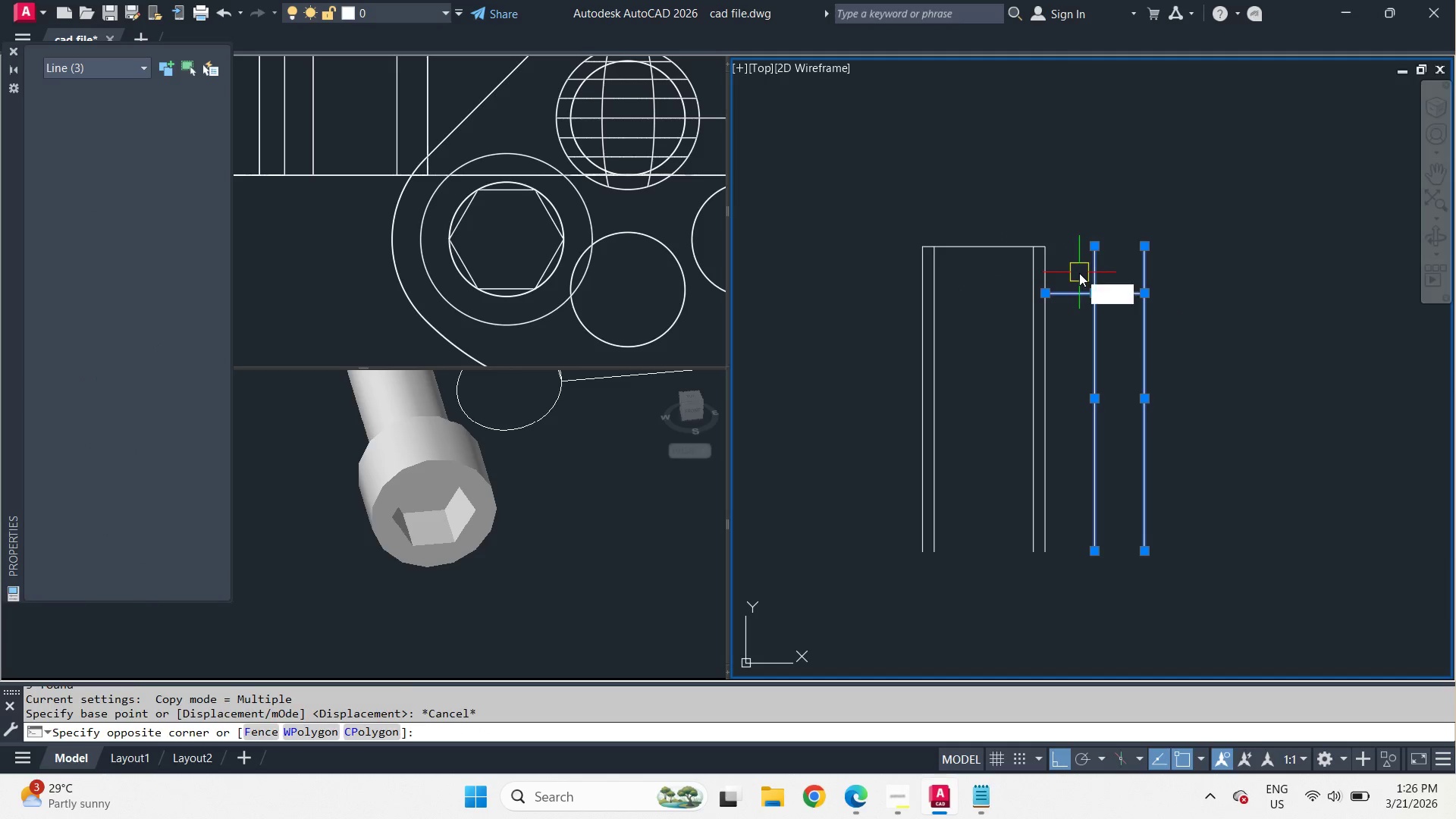 
key(Space)
 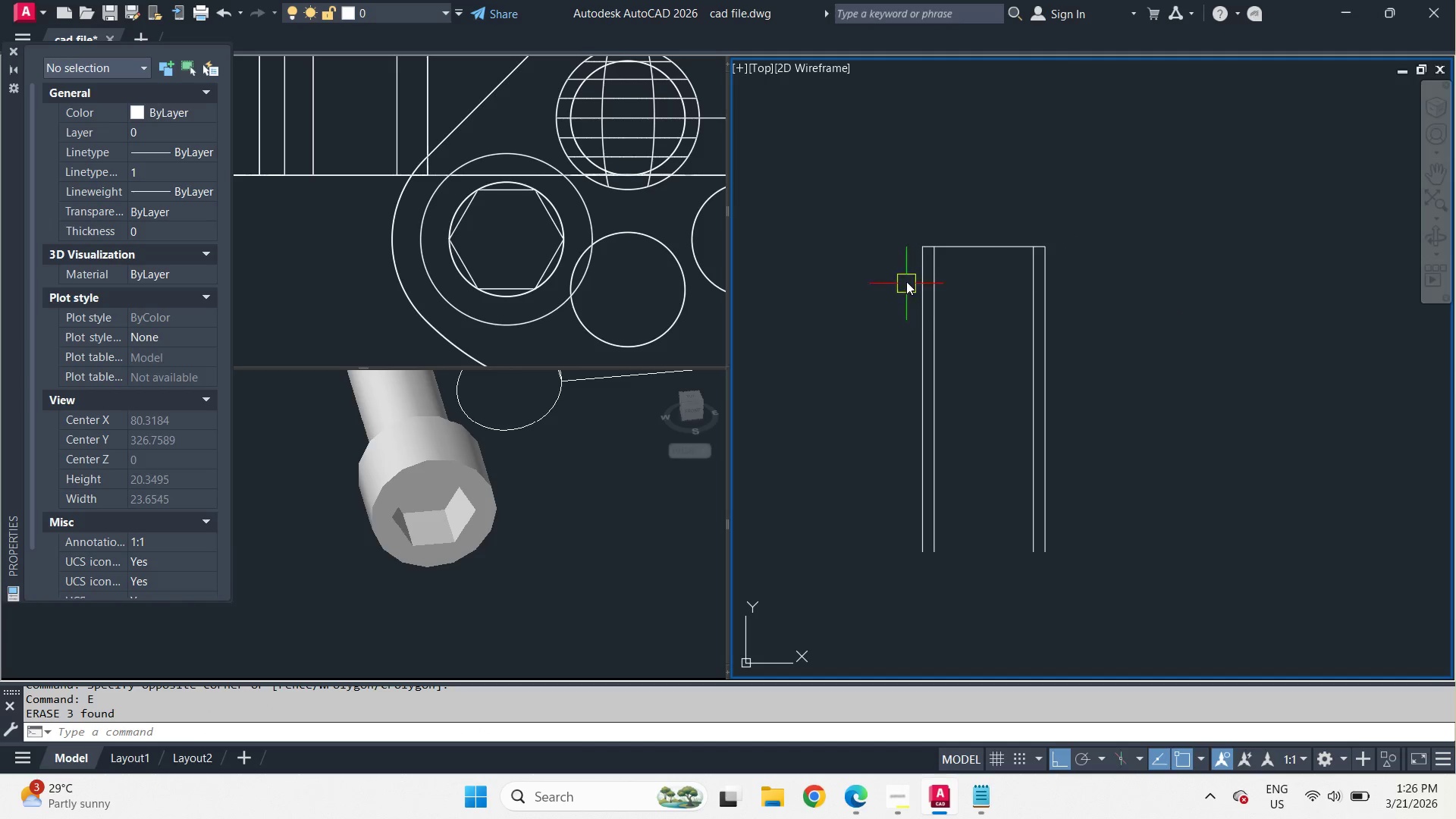 
scroll: coordinate [963, 232], scroll_direction: up, amount: 2.0
 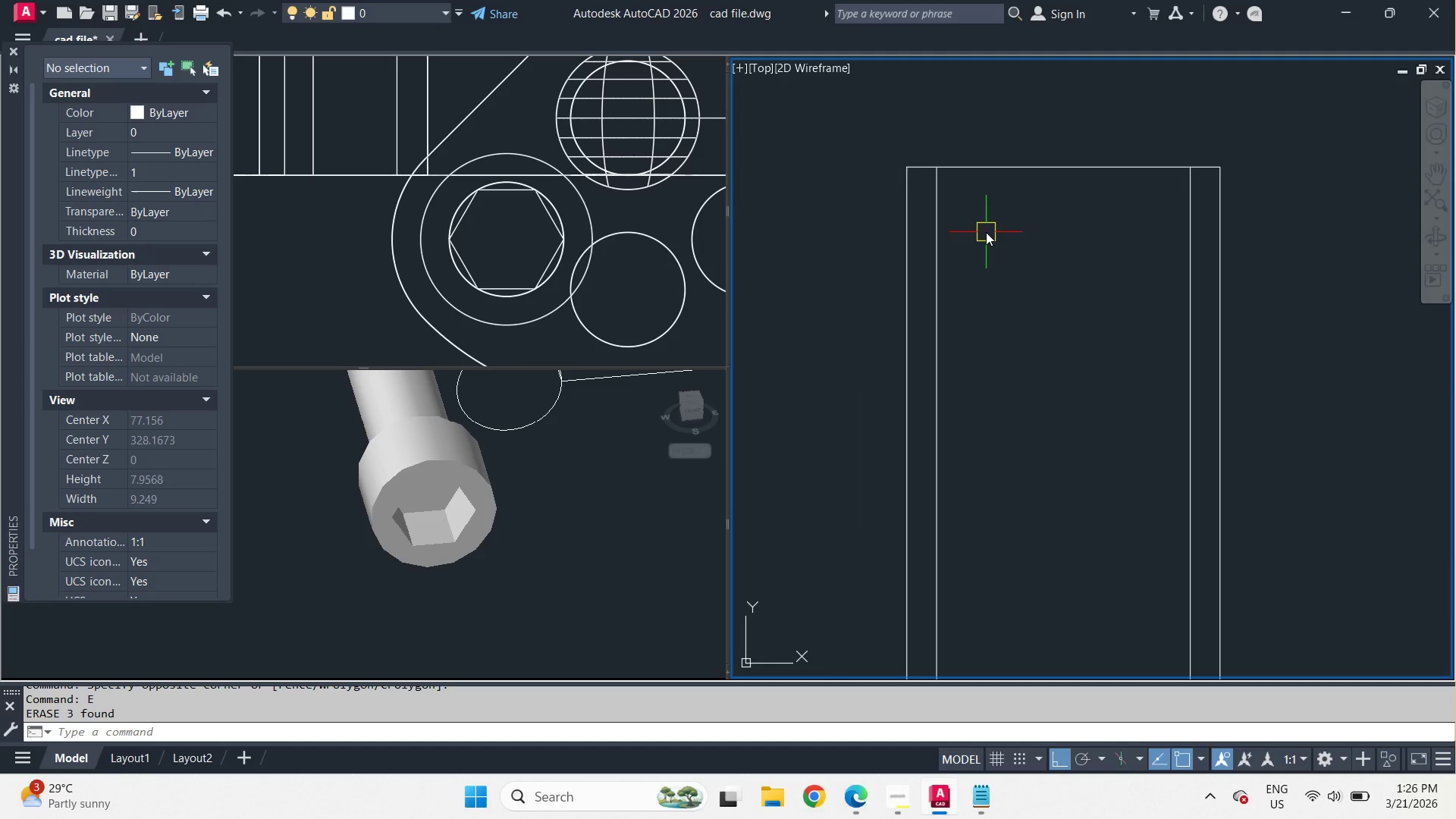 
key(O)
 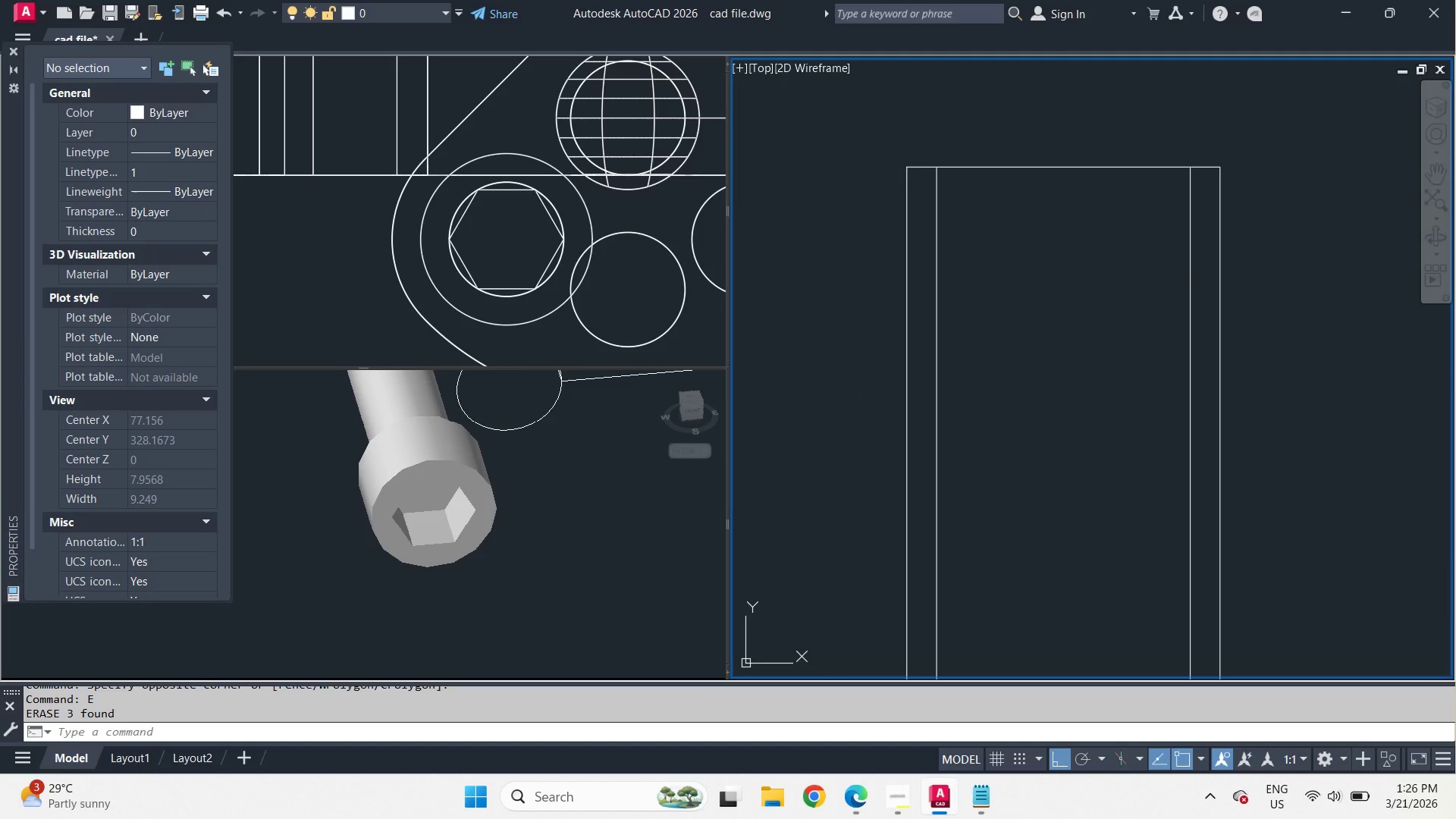 
key(Space)
 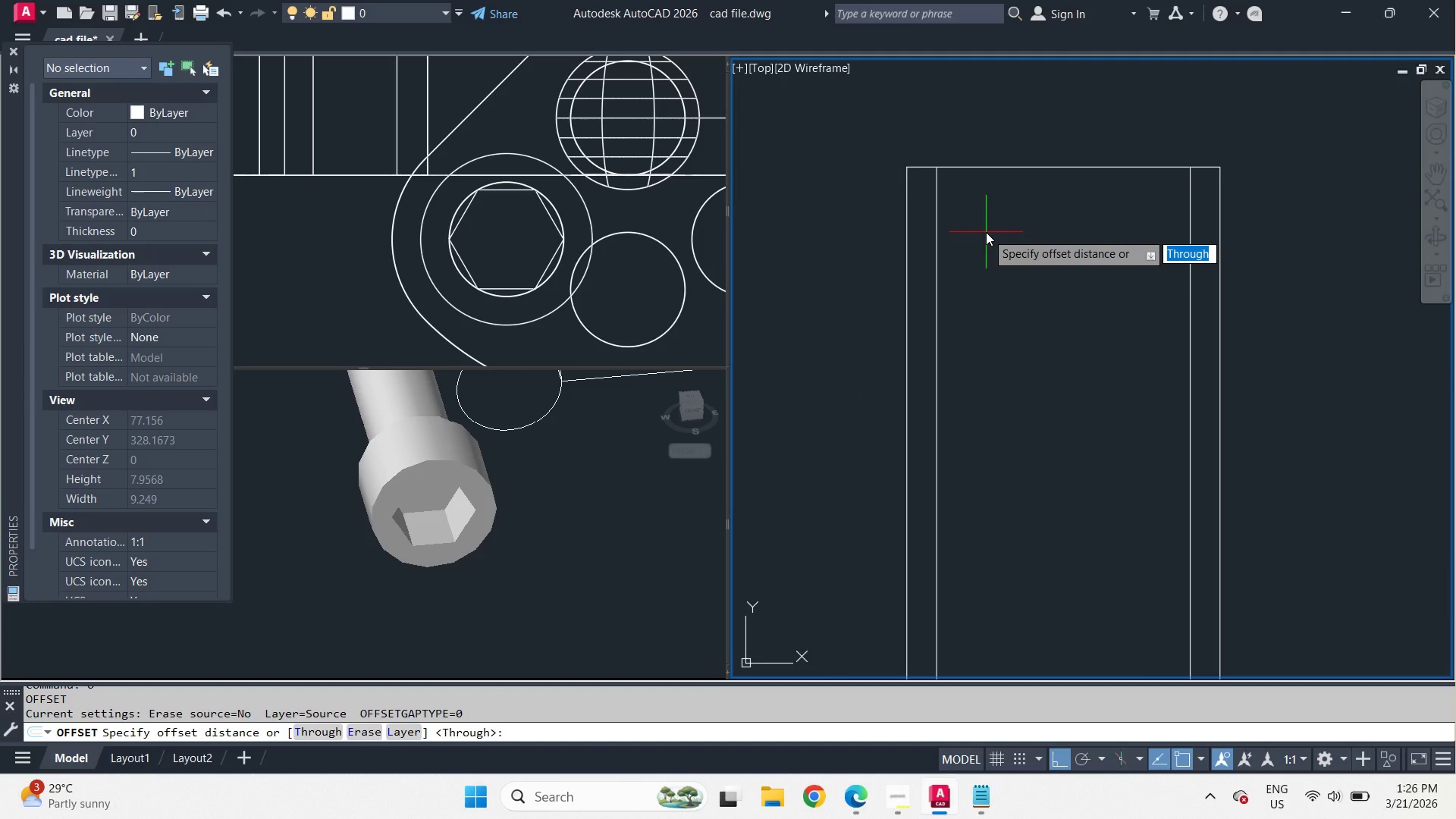 
key(NumpadDecimal)
 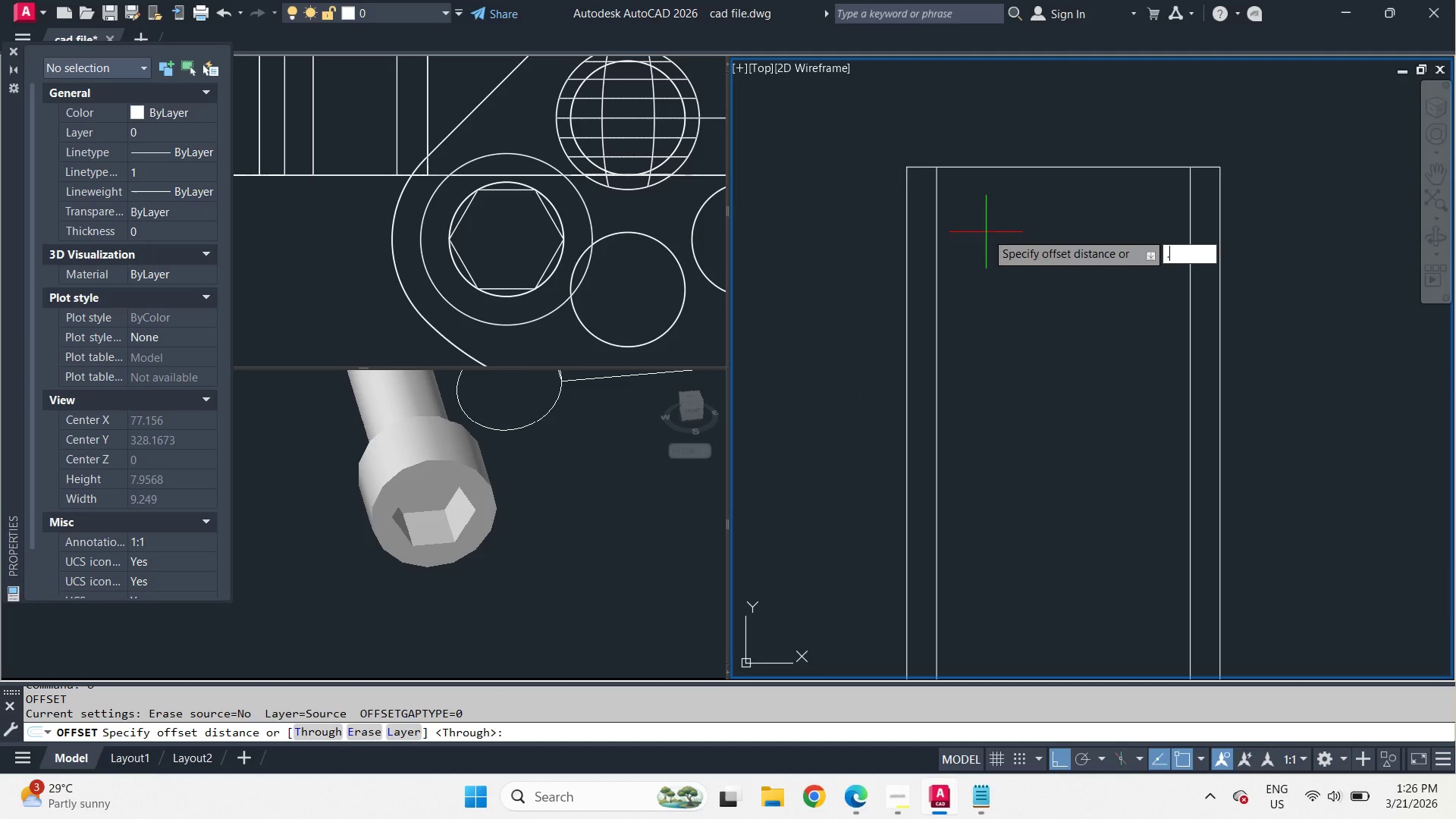 
key(Numpad7)
 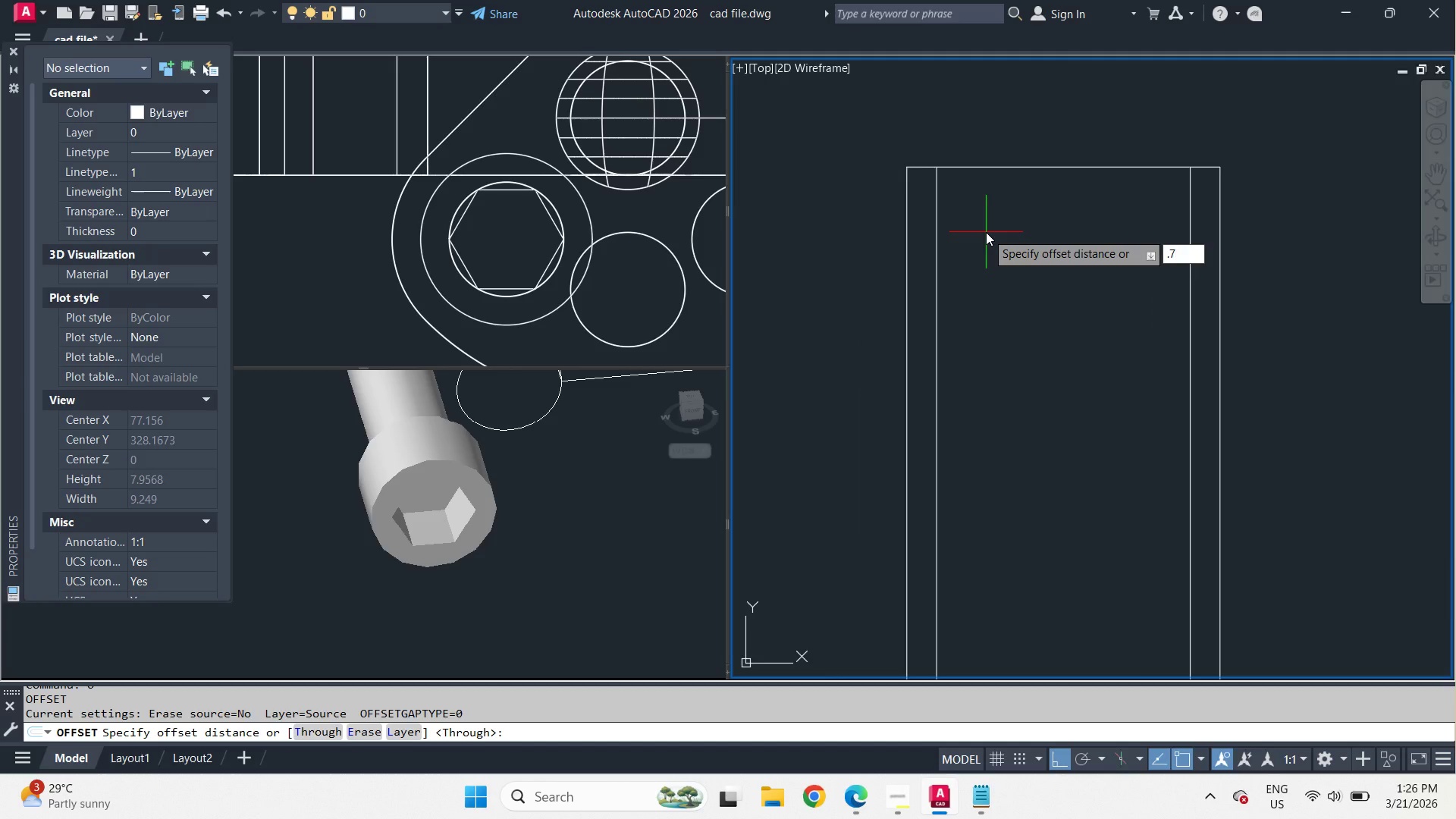 
key(NumpadEnter)
 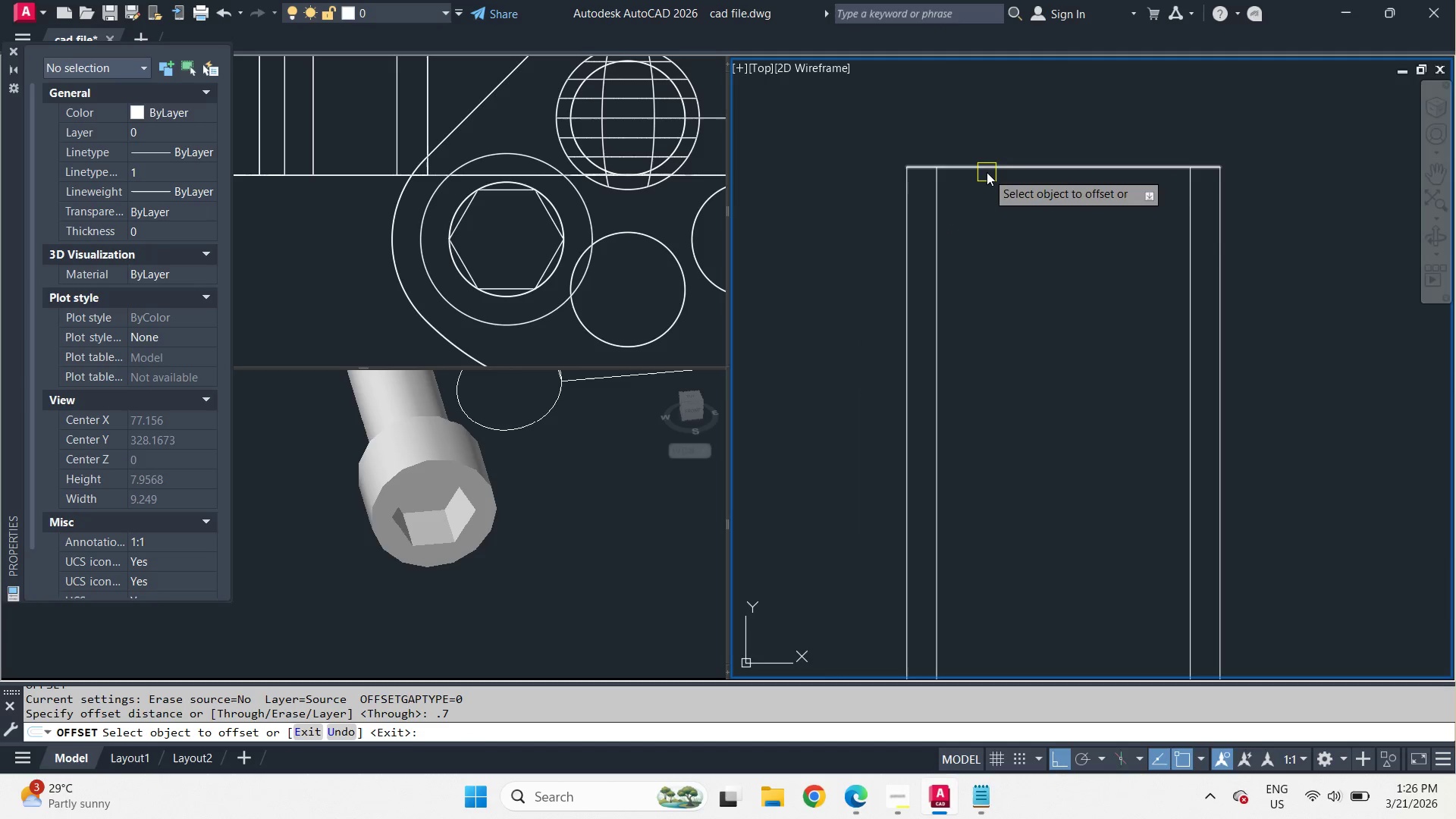 
left_click([987, 171])
 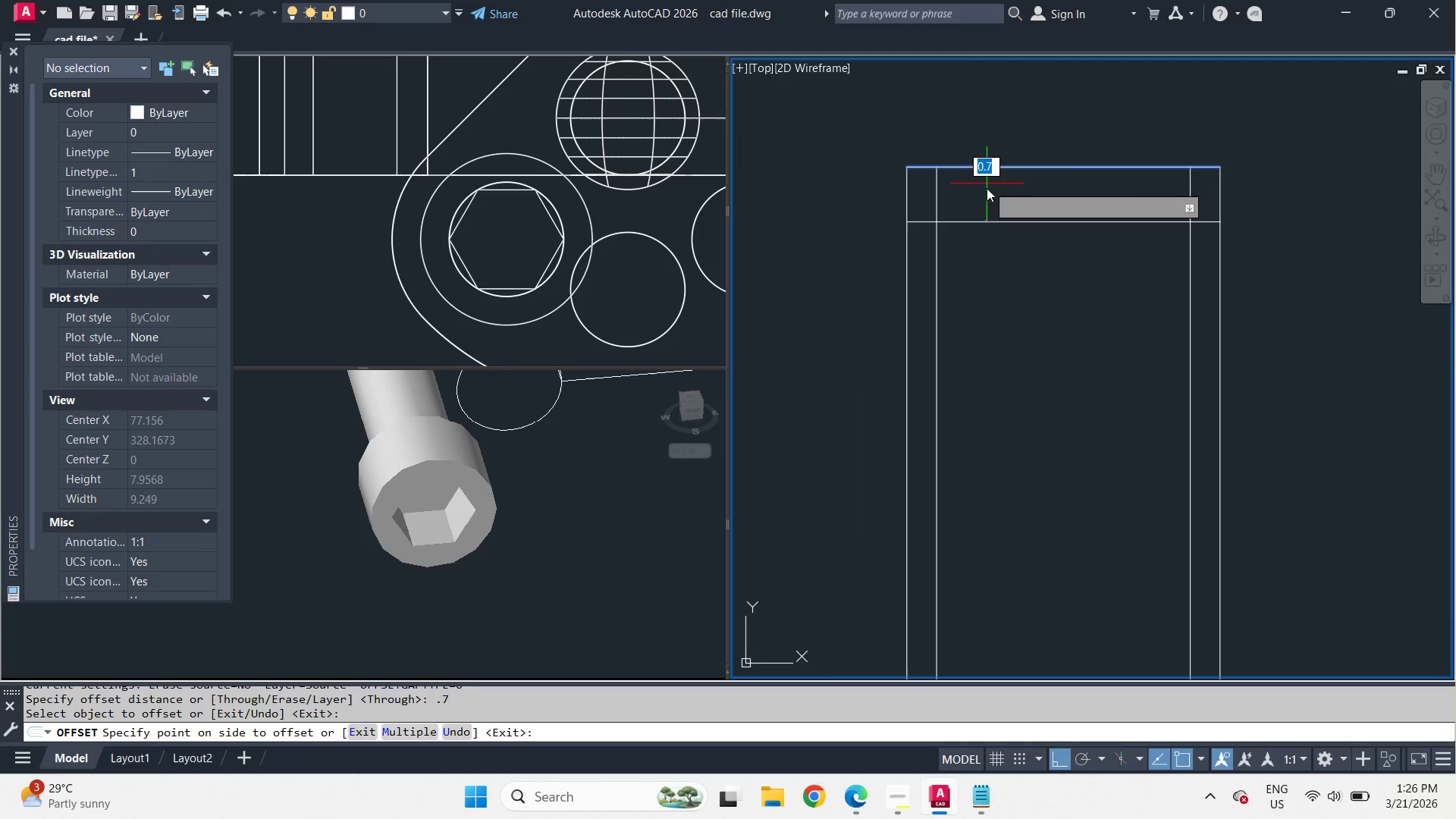 
left_click_drag(start_coordinate=[988, 200], to_coordinate=[991, 241])
 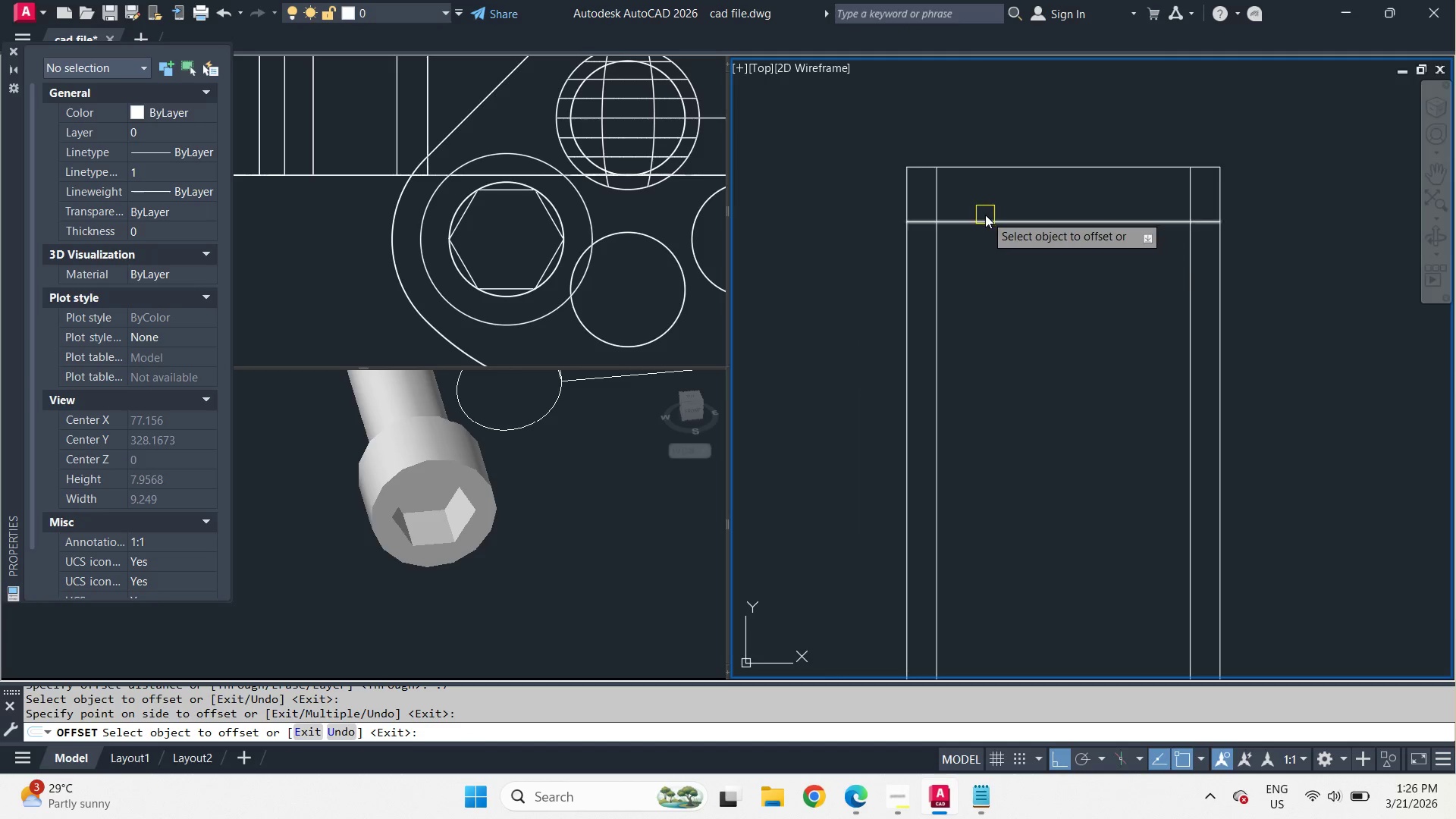 
left_click_drag(start_coordinate=[985, 215], to_coordinate=[987, 253])
 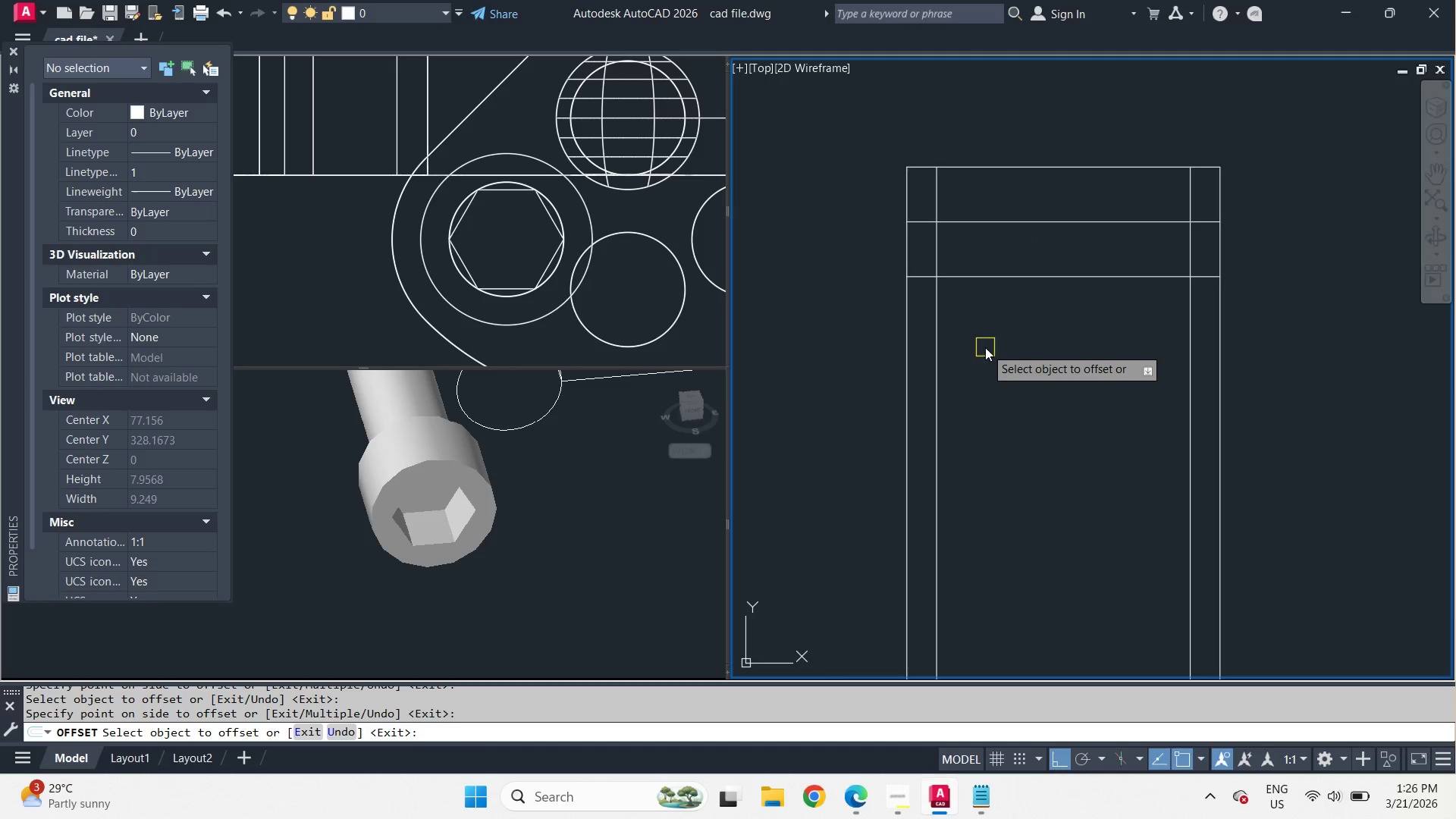 
key(Space)
 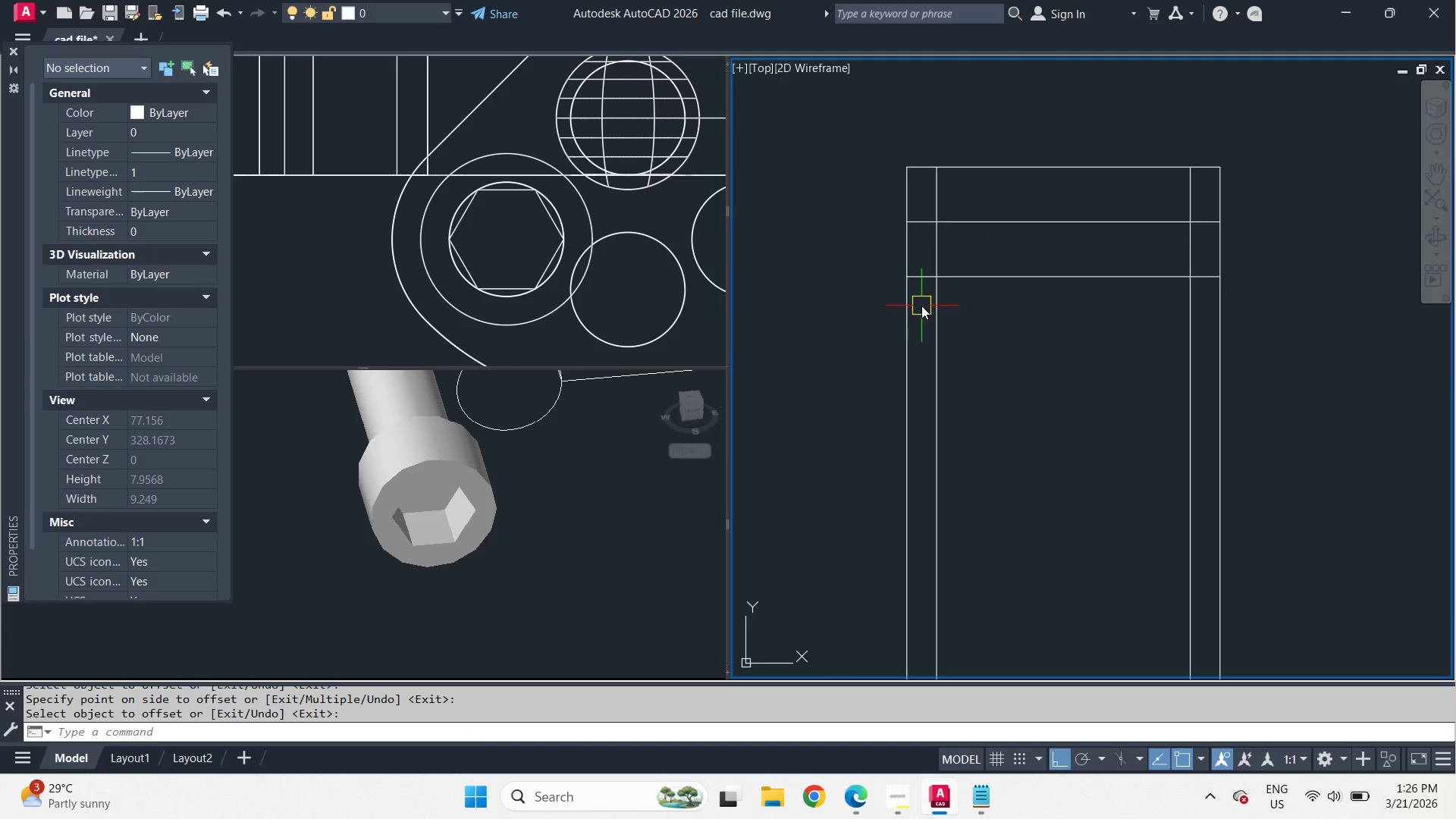 
scroll: coordinate [922, 304], scroll_direction: up, amount: 2.0
 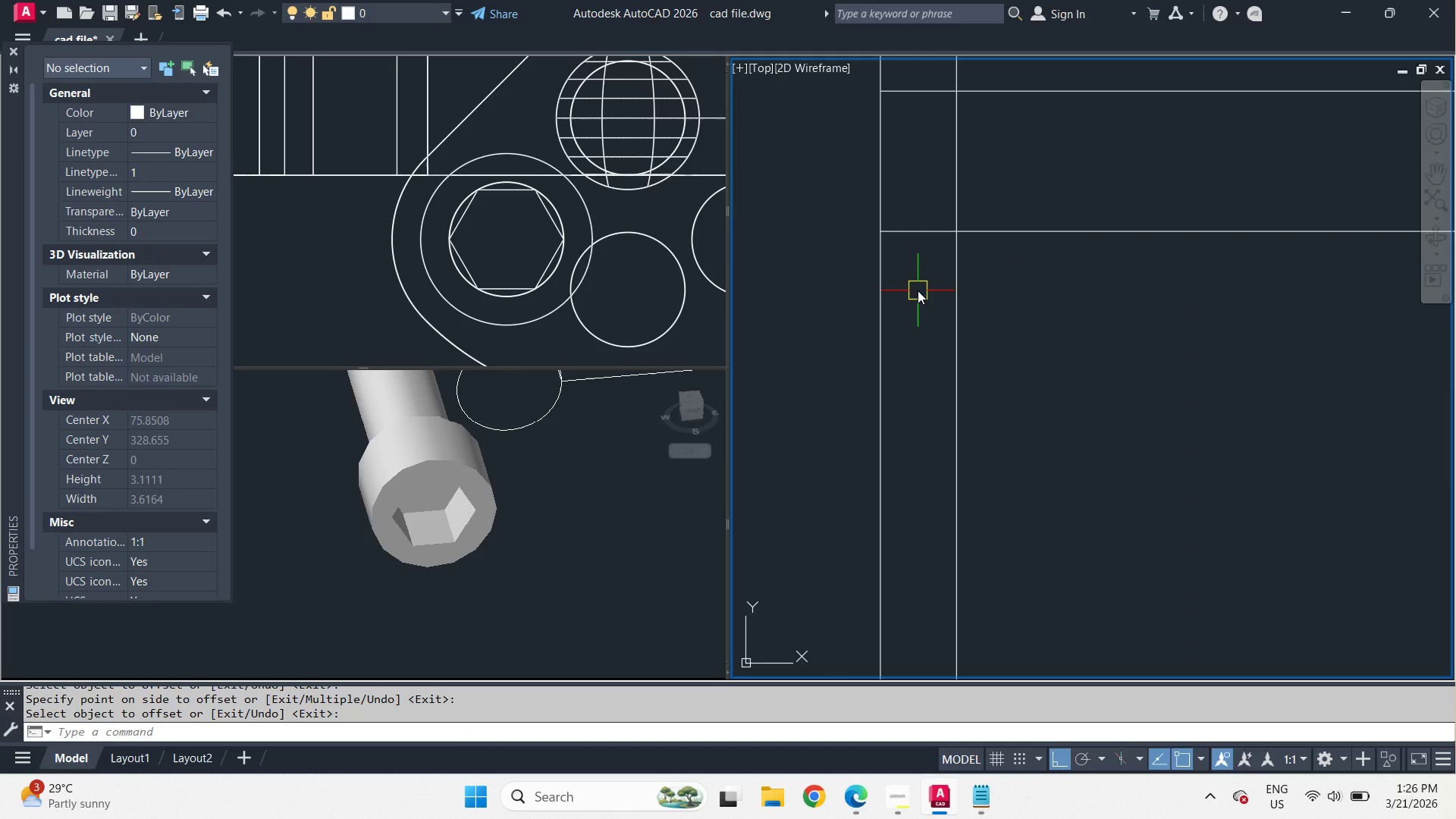 
wait(6.02)
 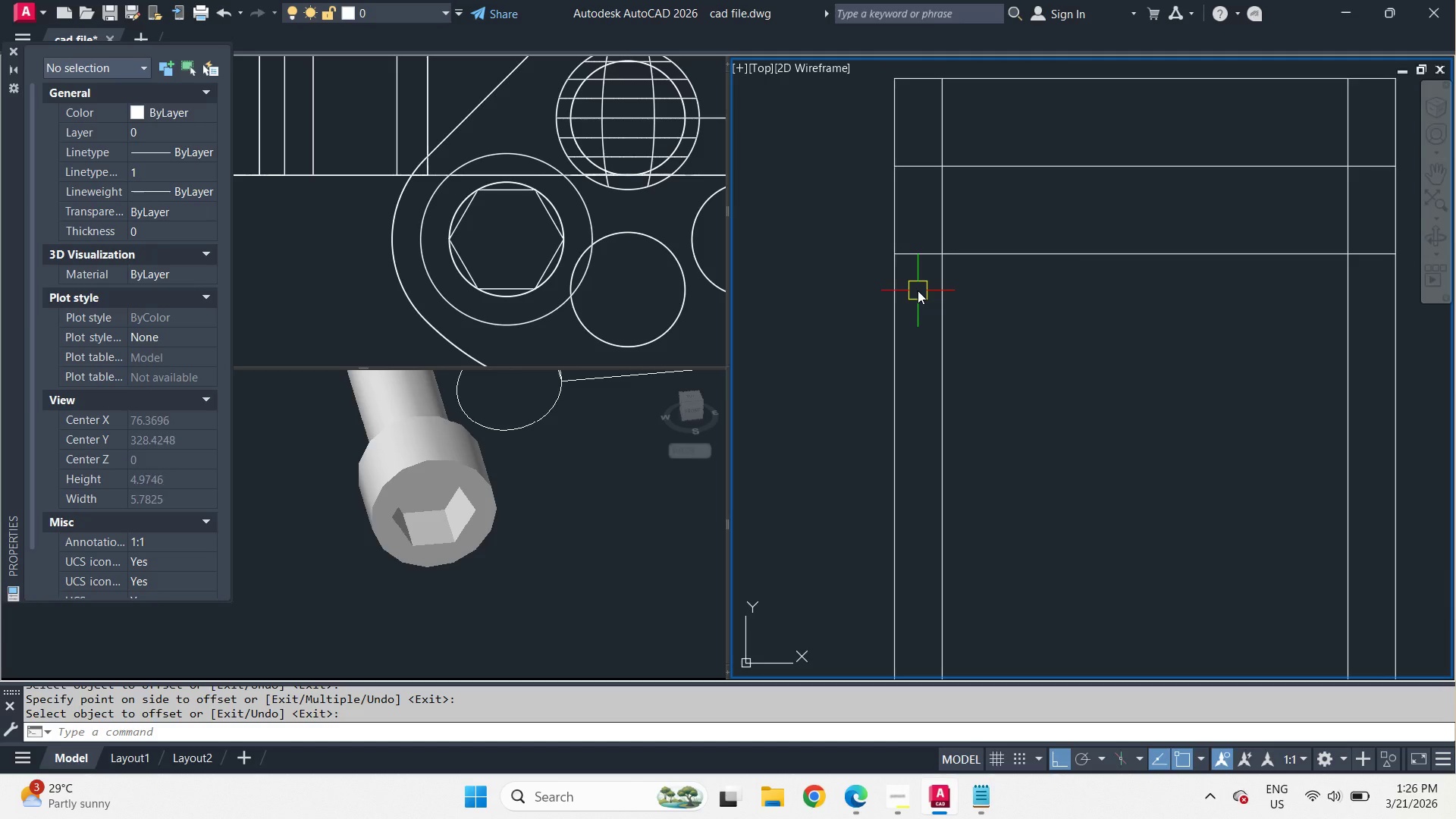 
key(L)
 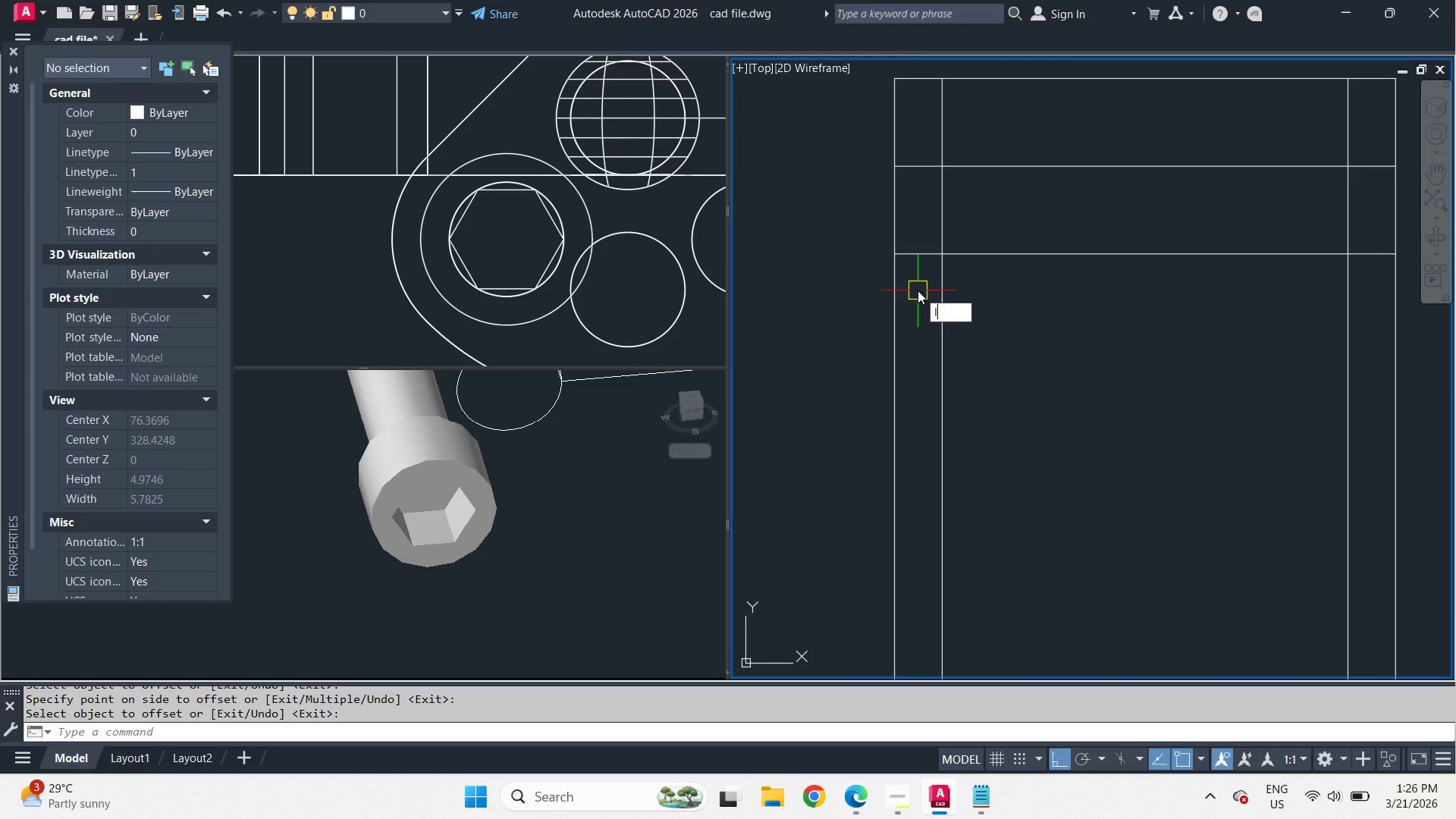 
scroll: coordinate [918, 290], scroll_direction: down, amount: 1.0
 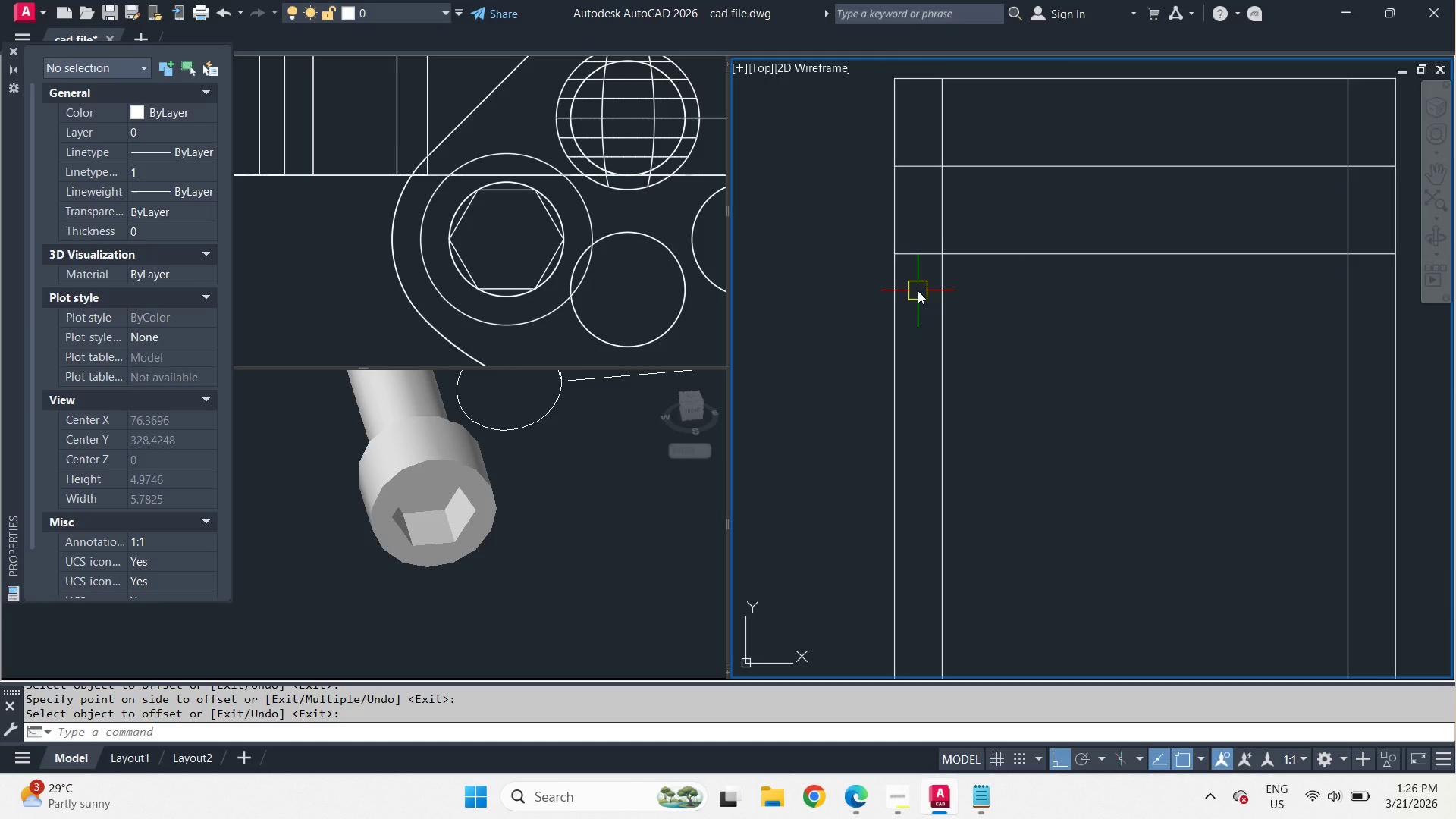 
key(Space)
 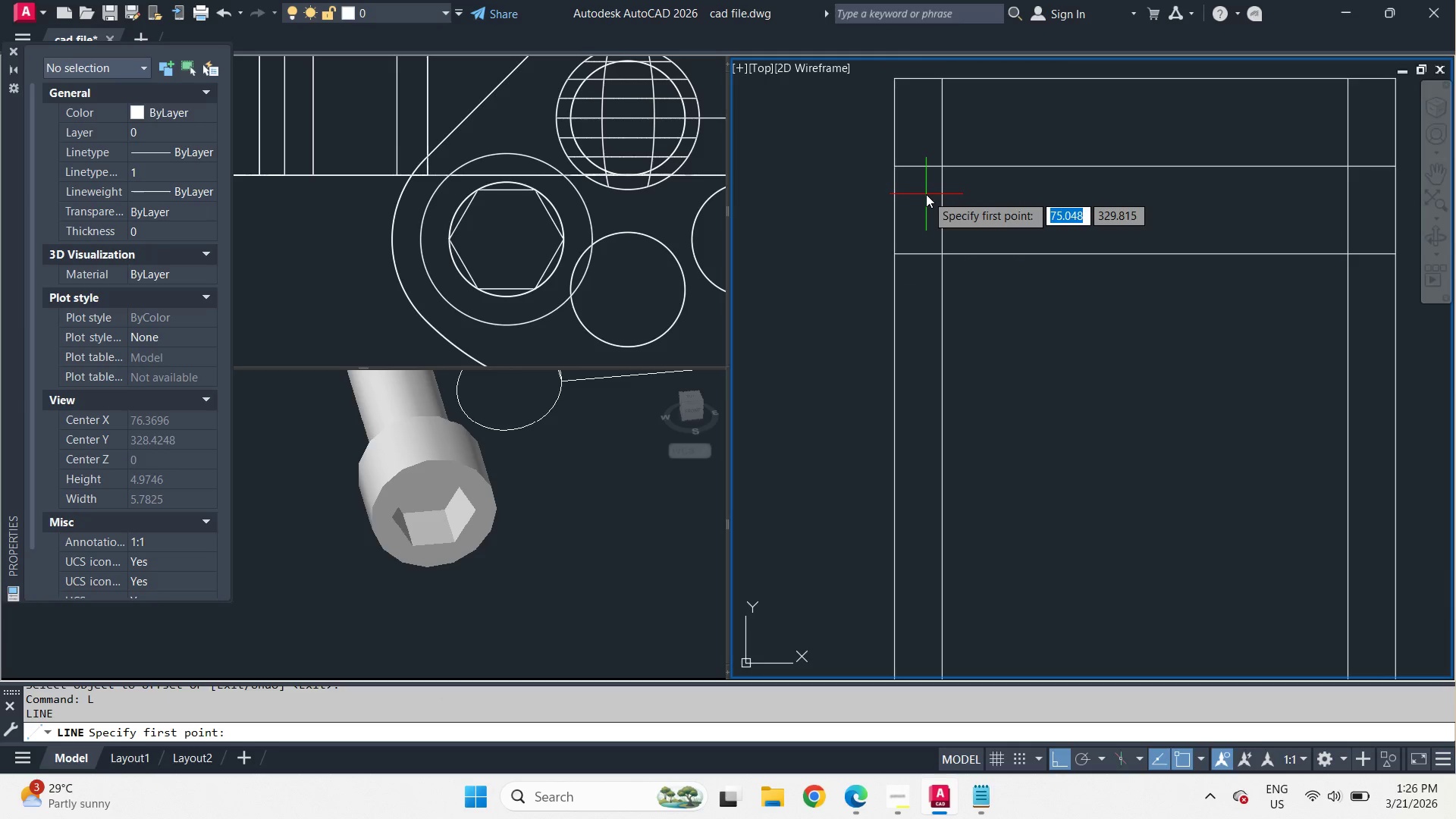 
key(Escape)
 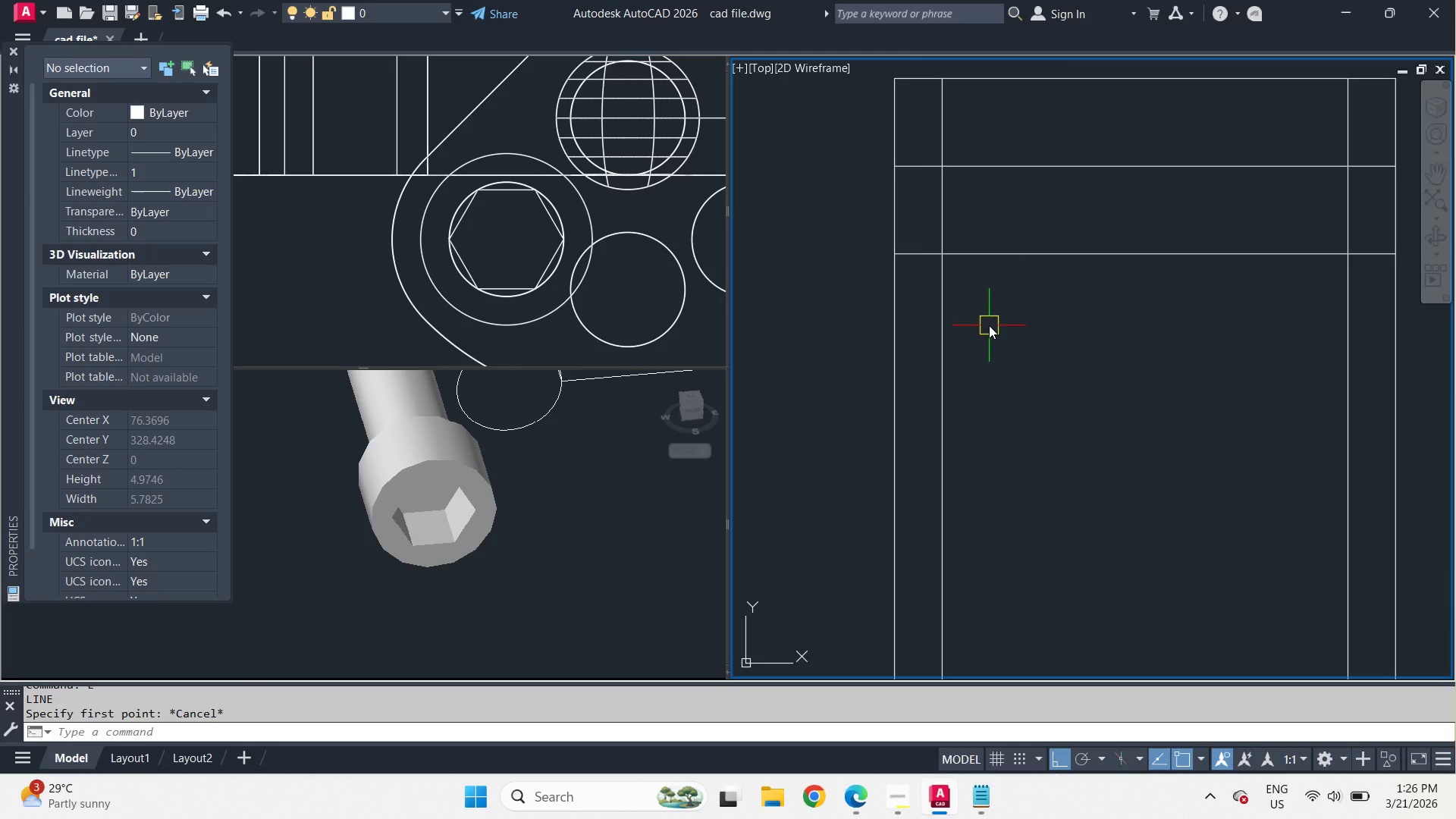 
key(O)
 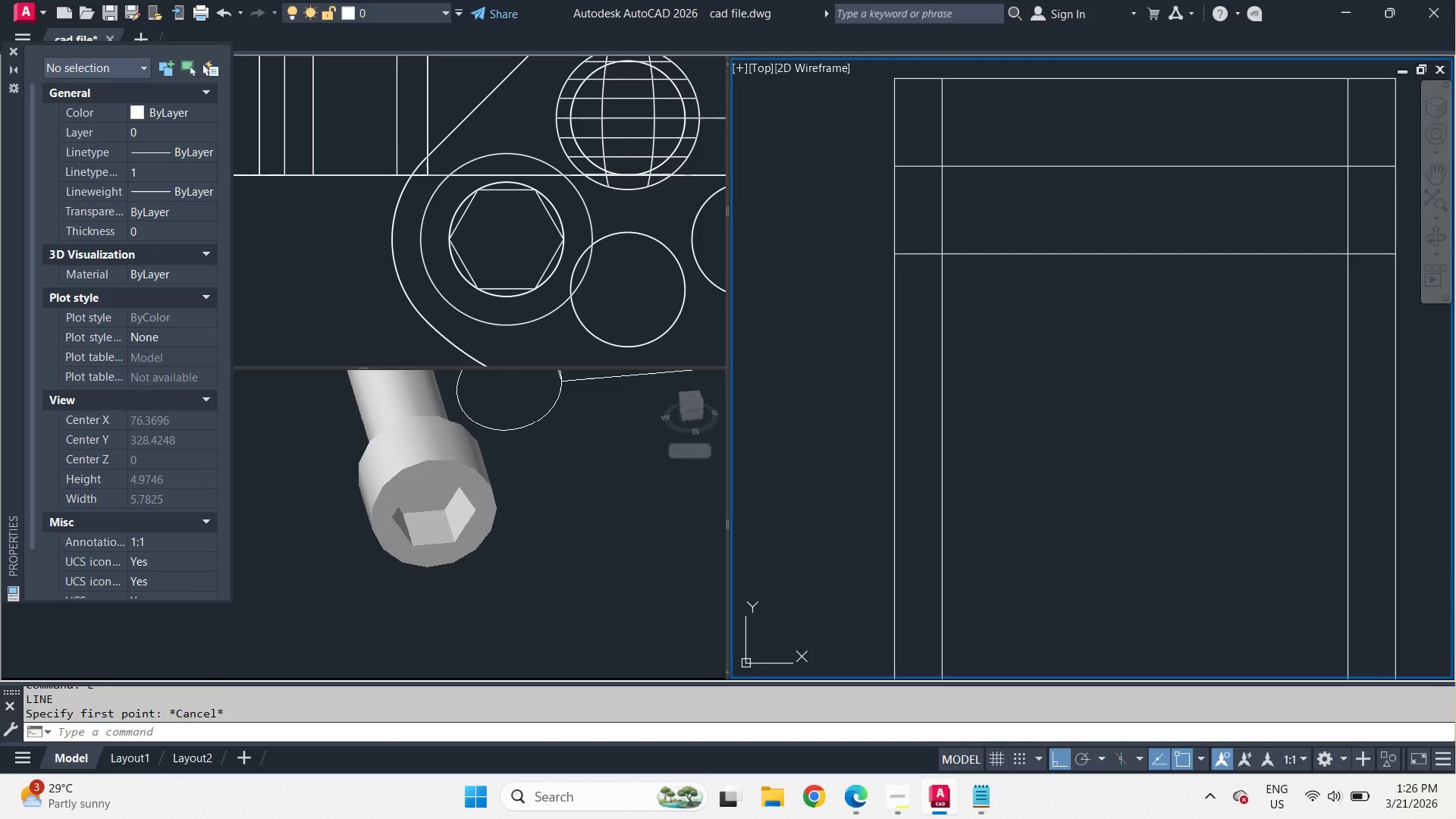 
key(Space)
 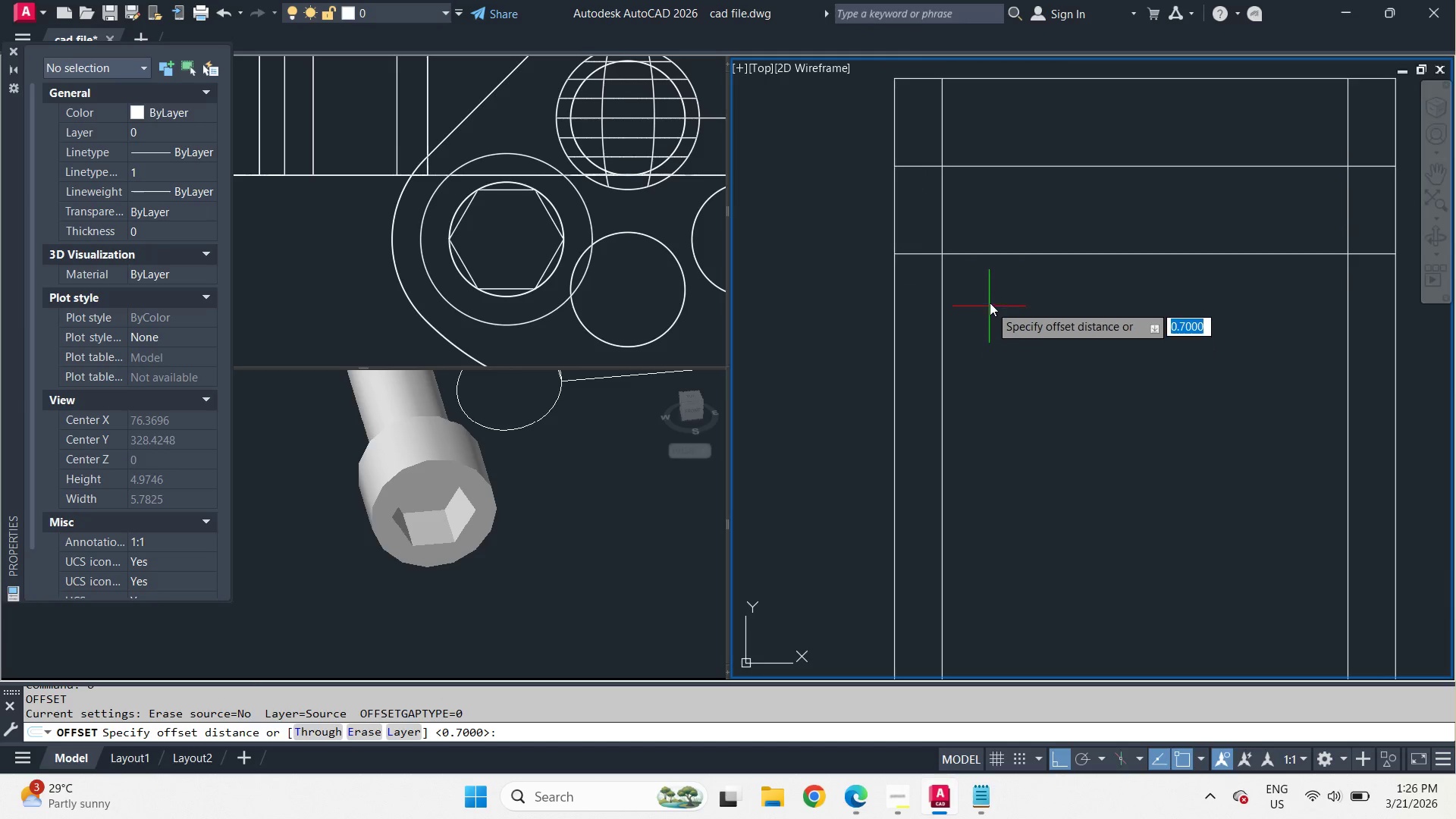 
key(Space)
 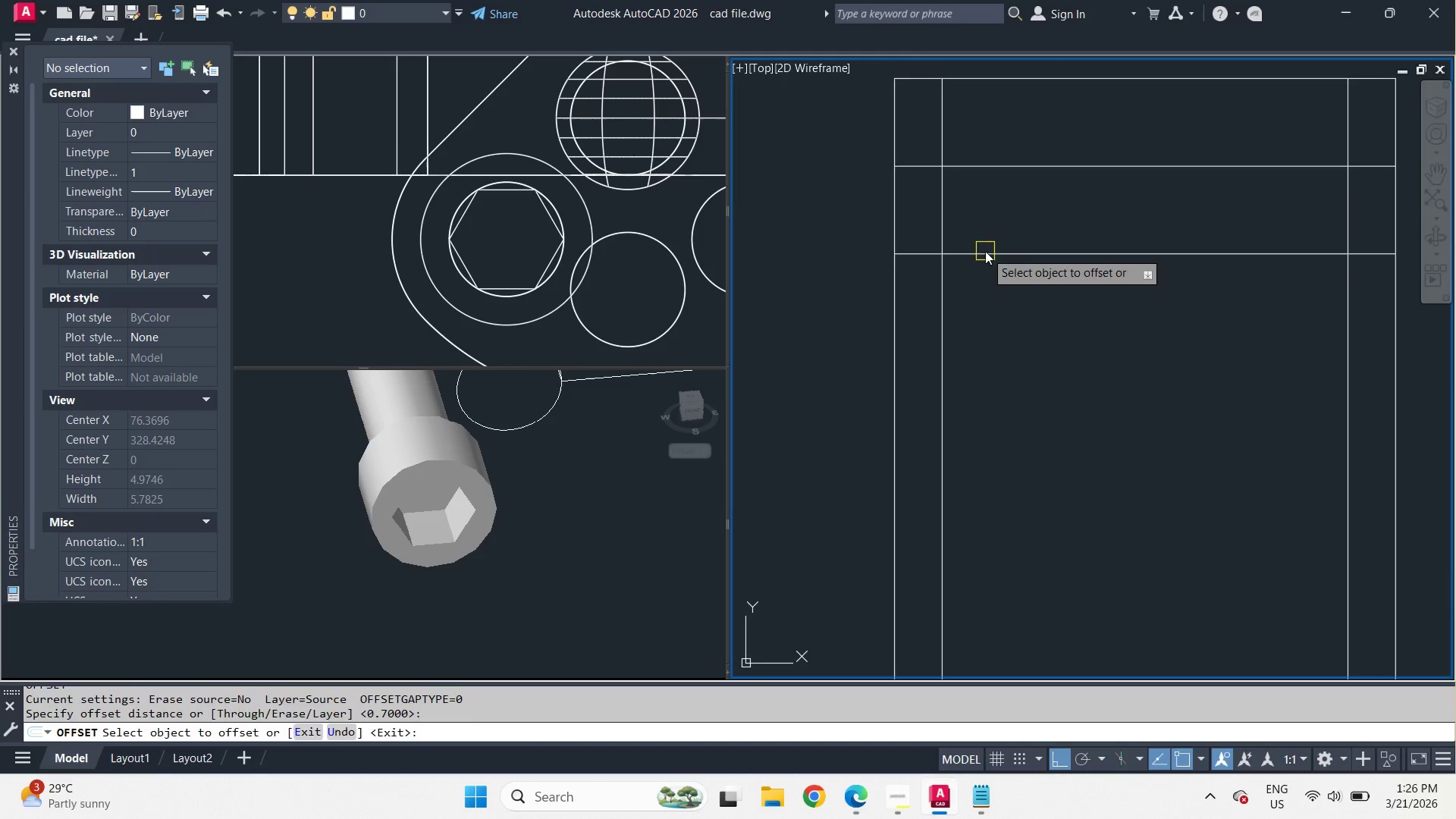 
left_click_drag(start_coordinate=[985, 251], to_coordinate=[985, 263])
 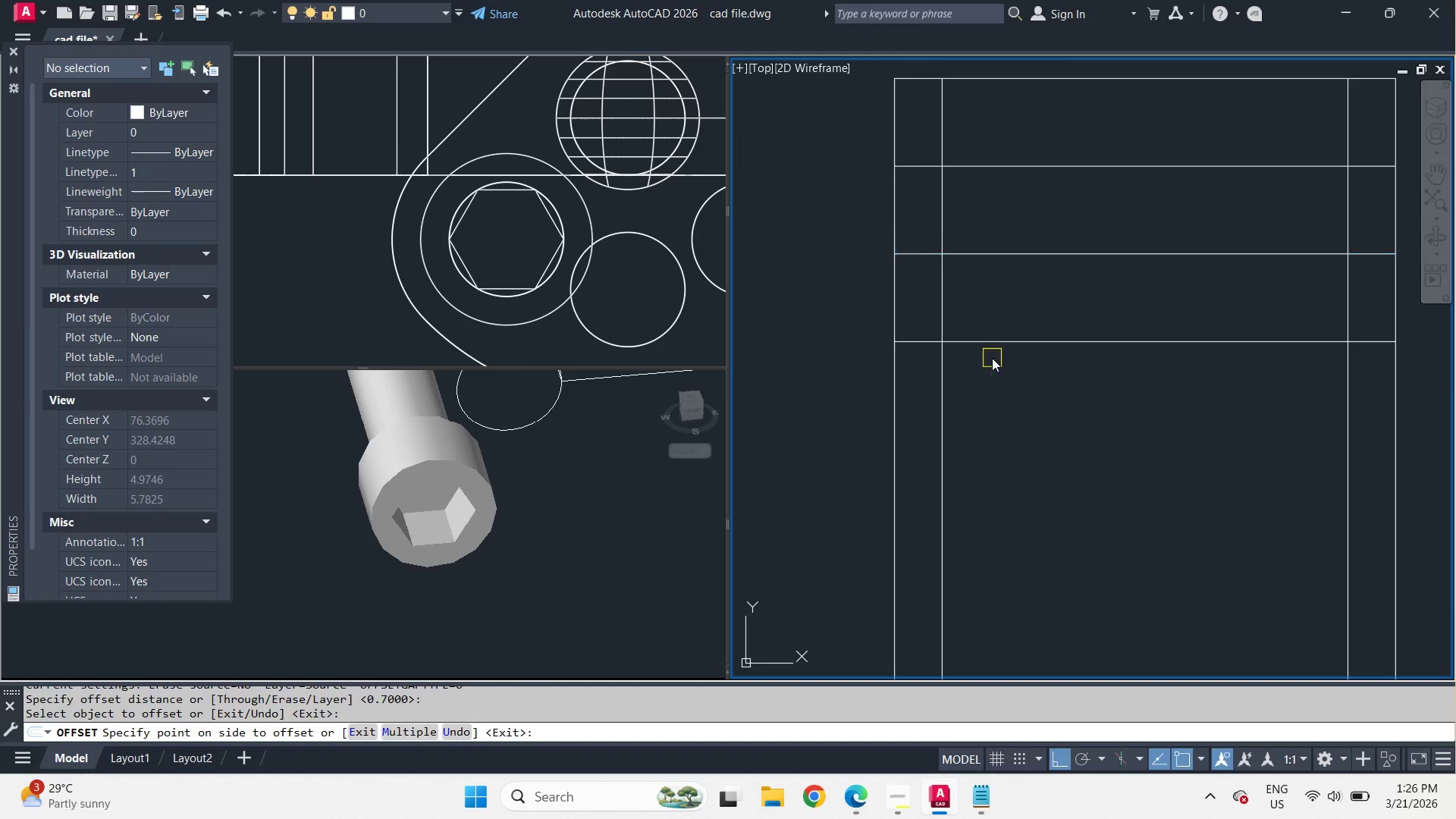 
left_click_drag(start_coordinate=[992, 357], to_coordinate=[992, 361])
 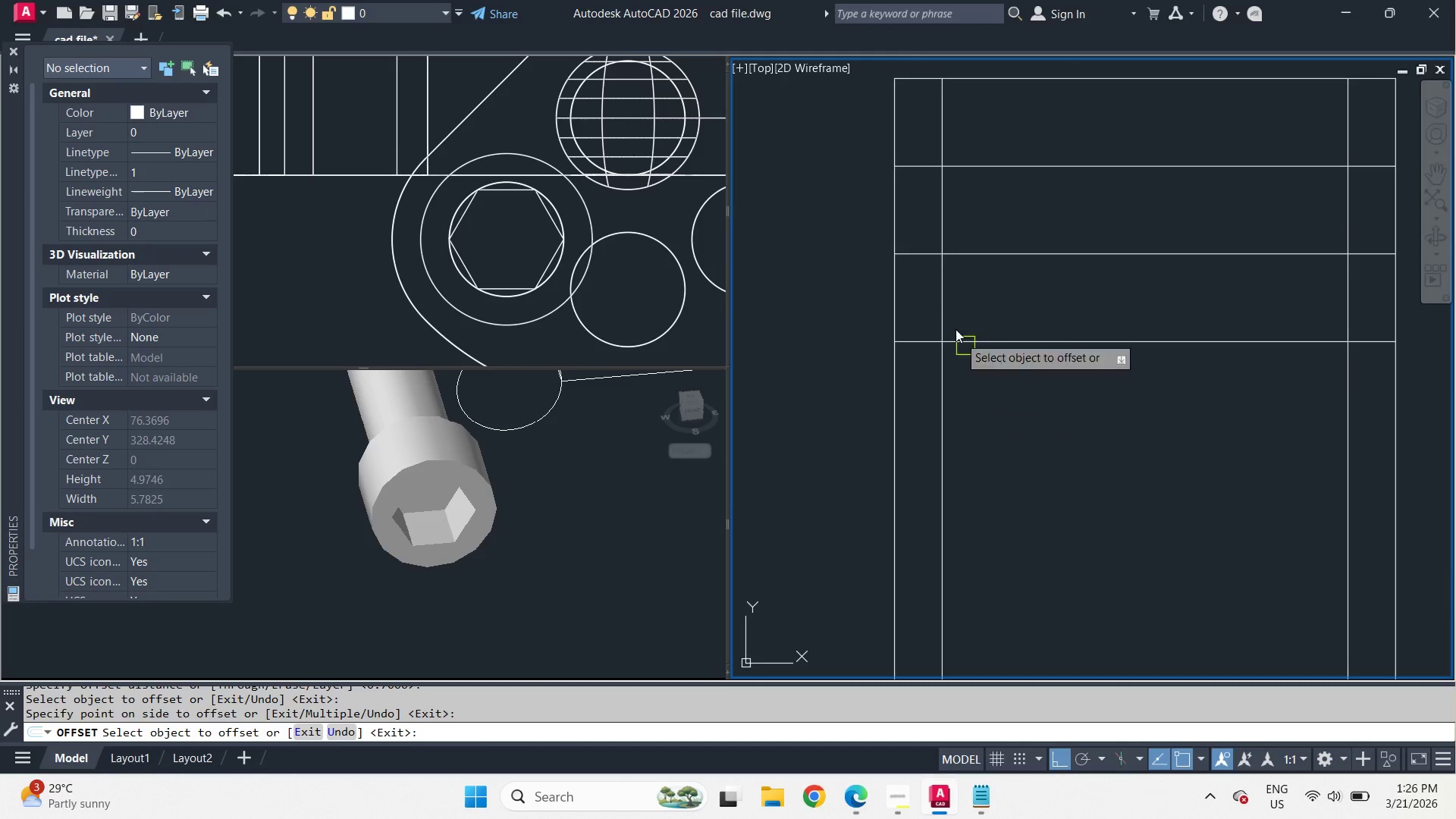 
key(Space)
 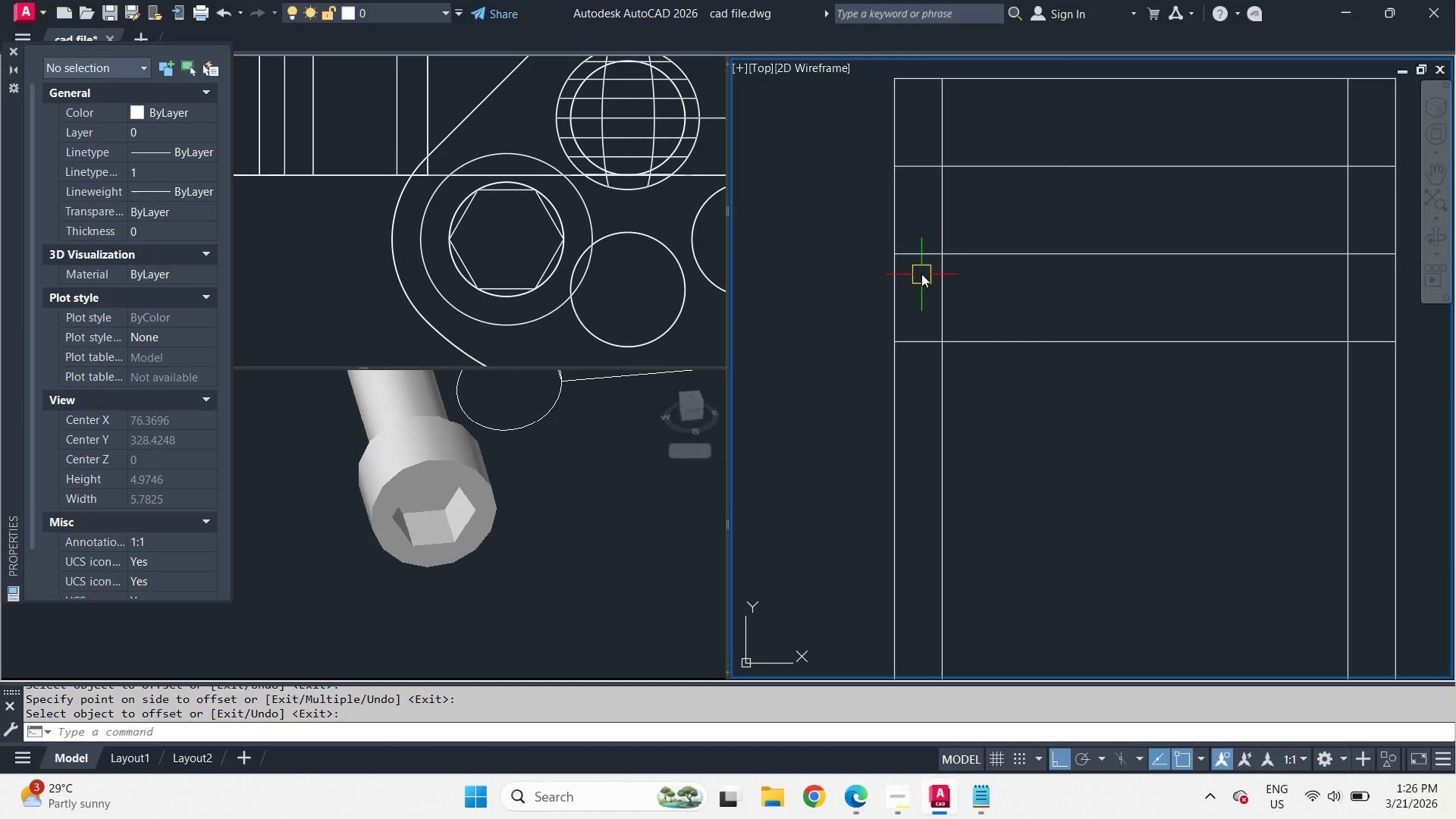 
scroll: coordinate [919, 269], scroll_direction: up, amount: 2.0
 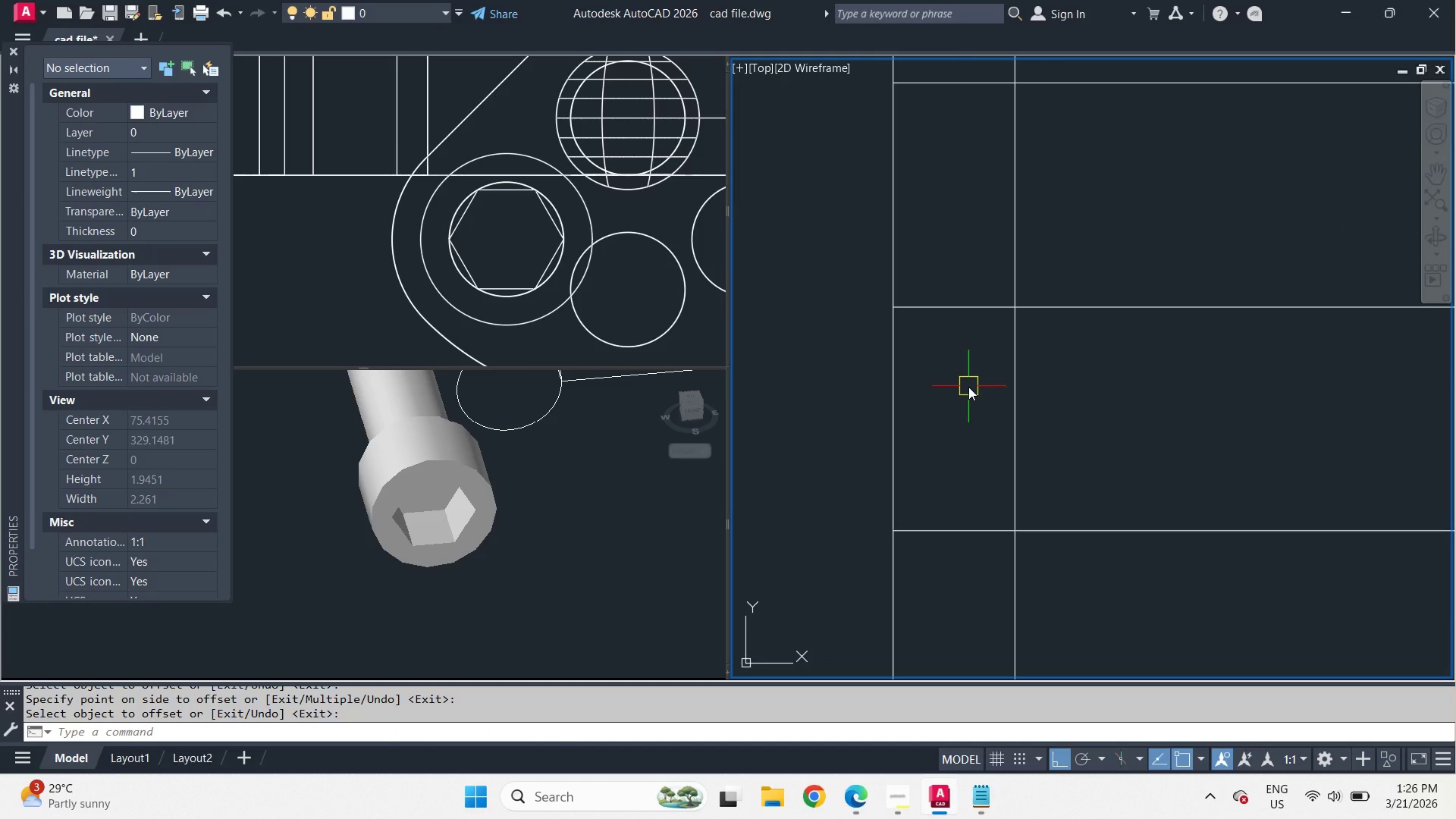 
key(L)
 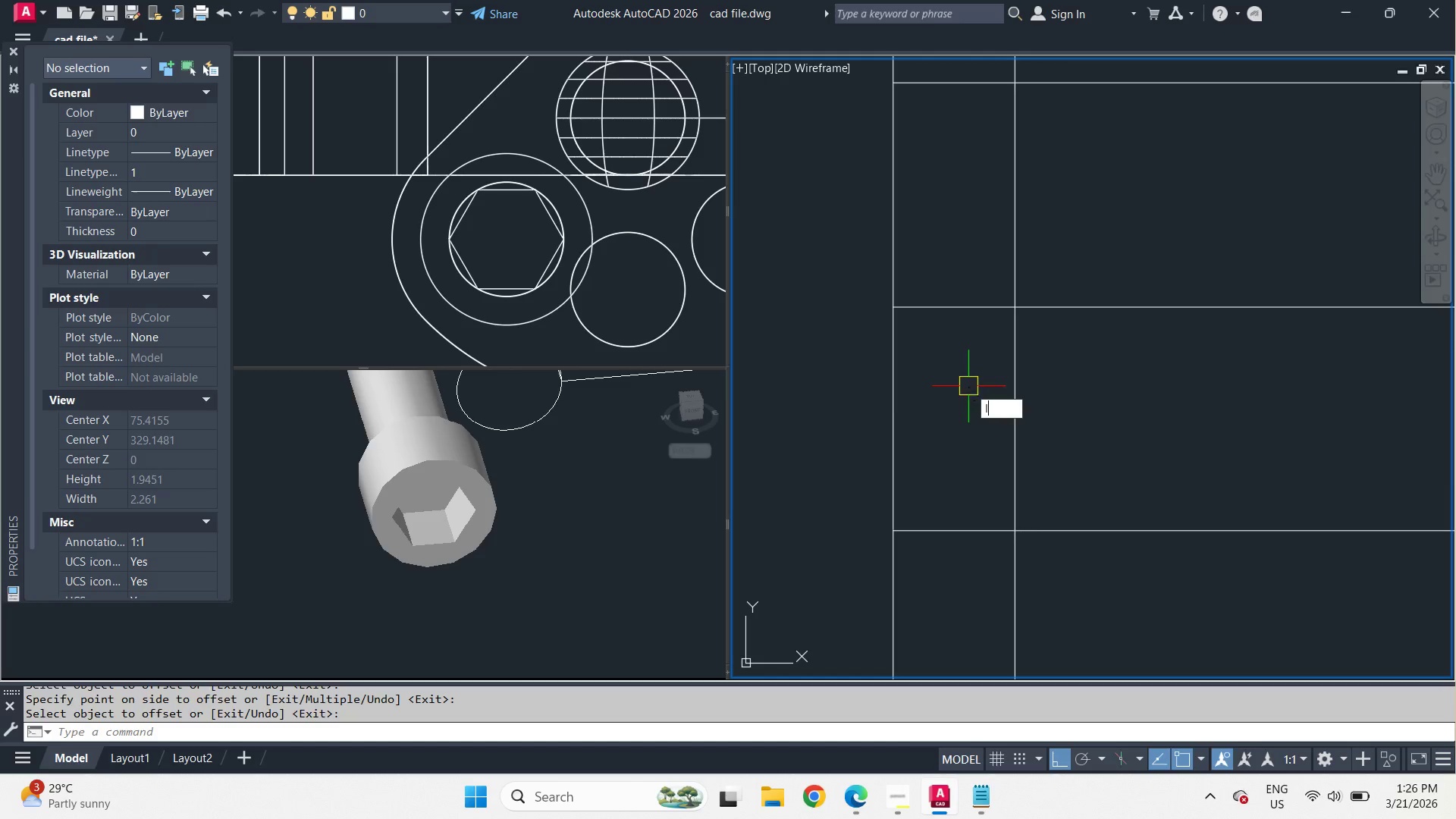 
key(Space)
 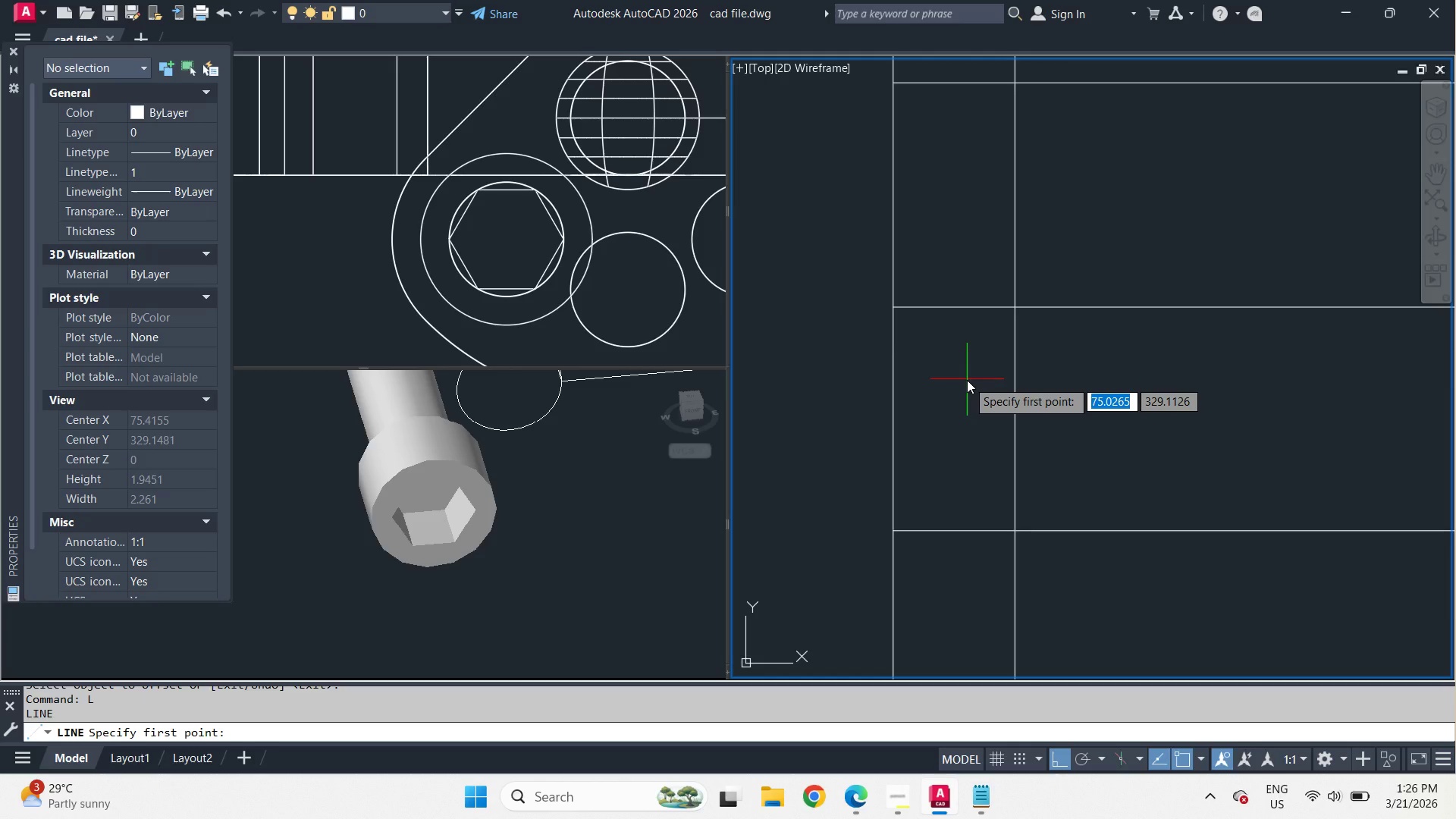 
key(Escape)
 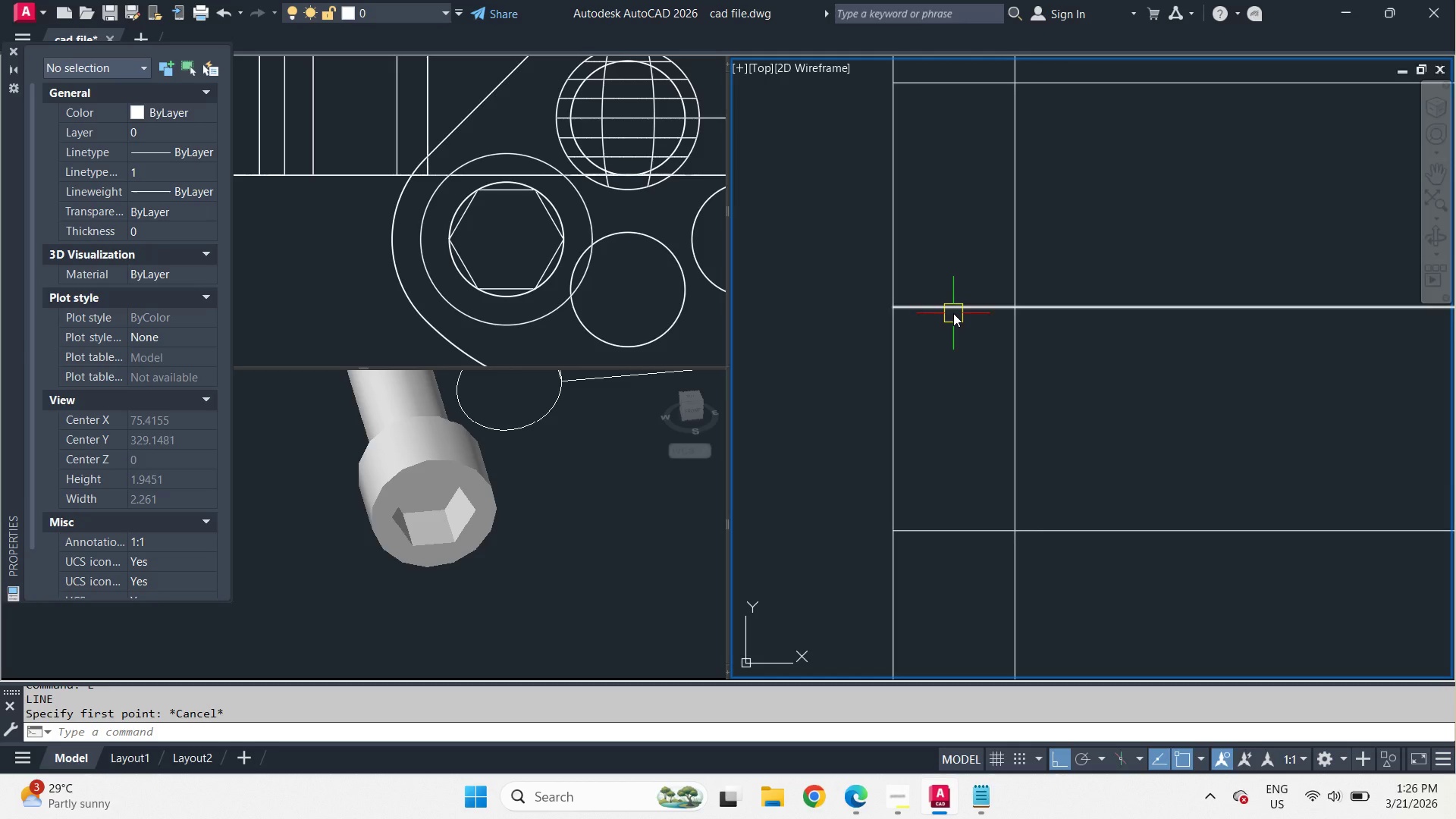 
left_click([953, 313])
 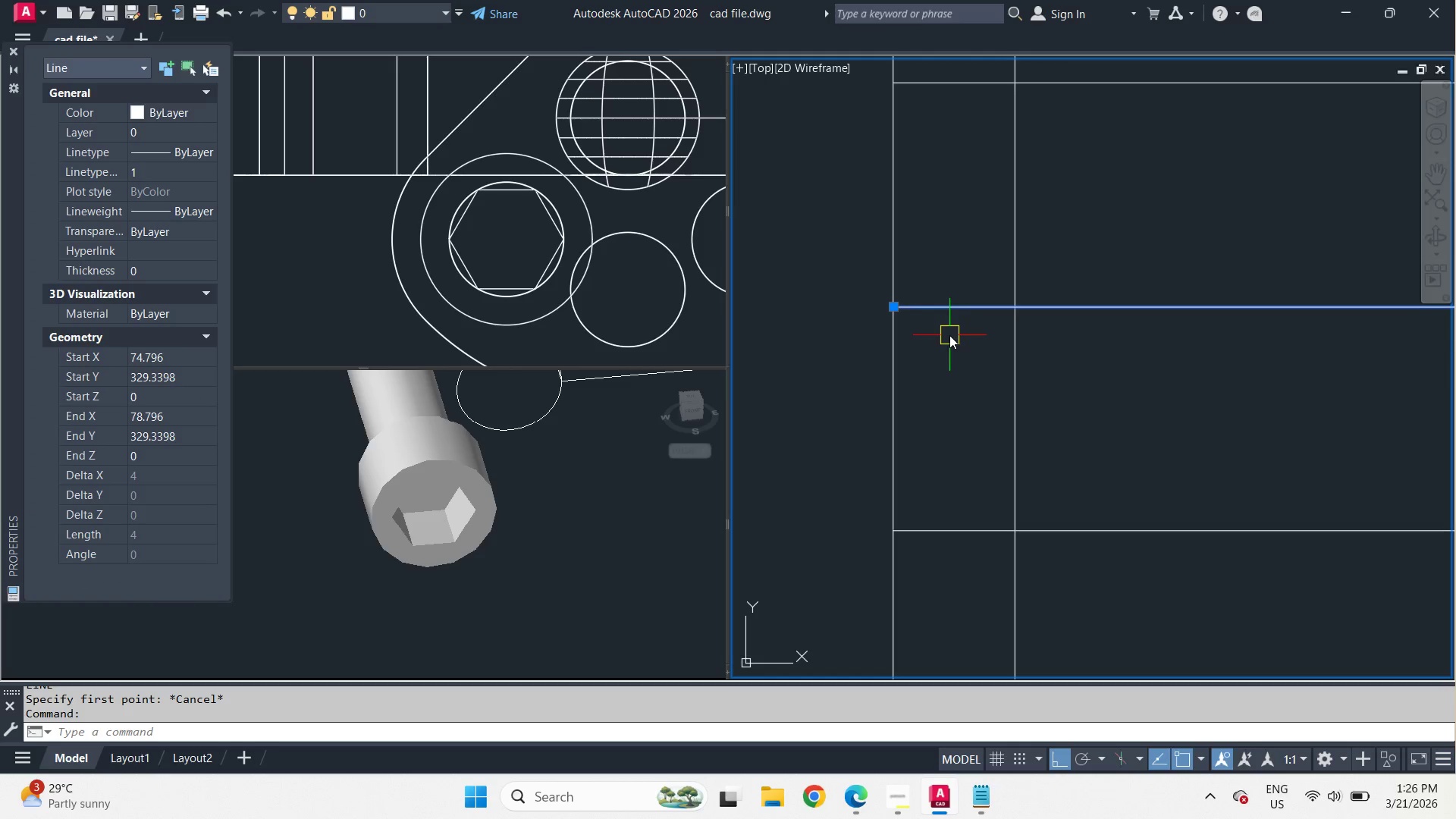 
type(ro )
 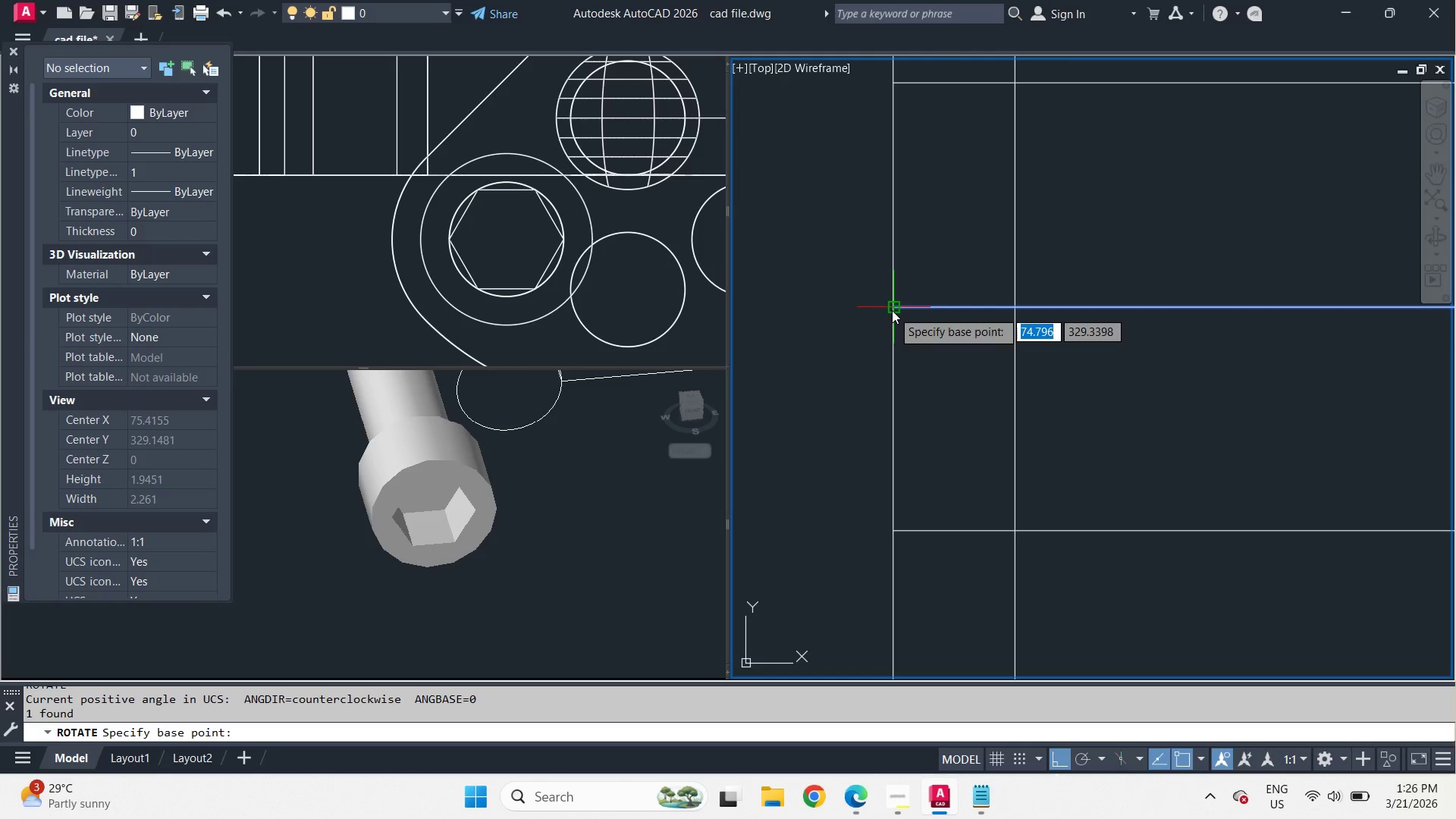 
left_click([892, 310])
 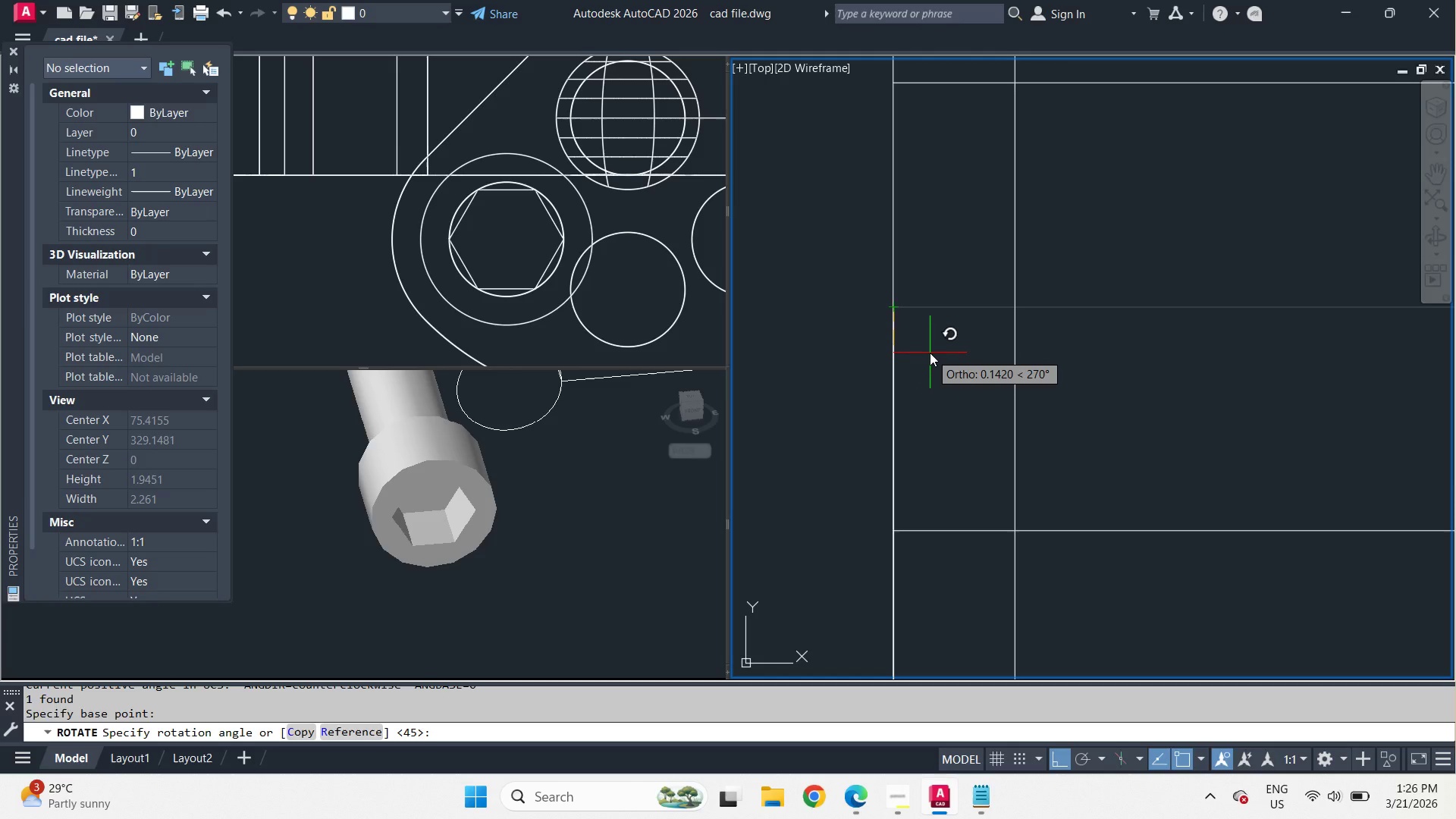 
wait(9.97)
 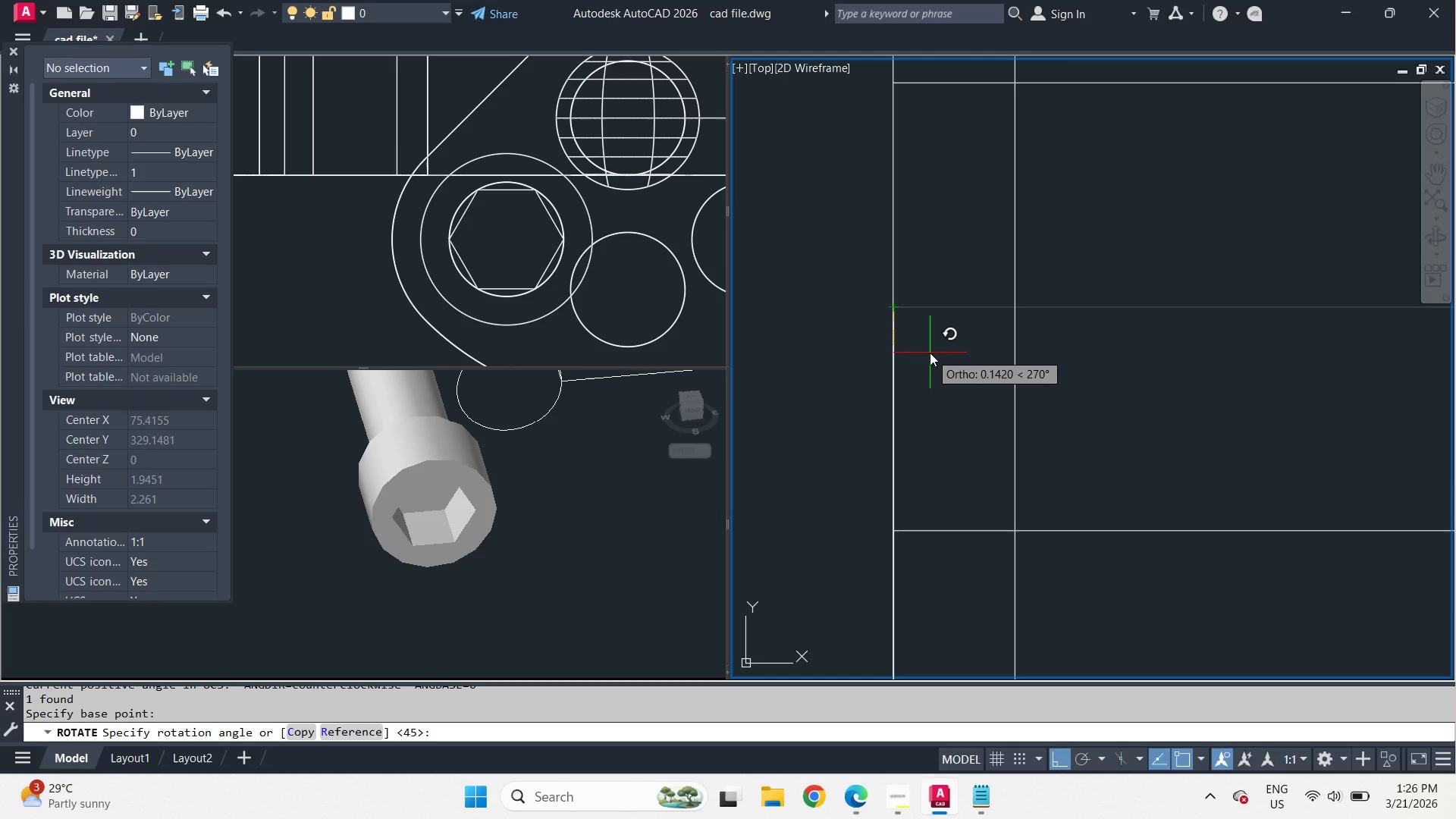 
key(C)
 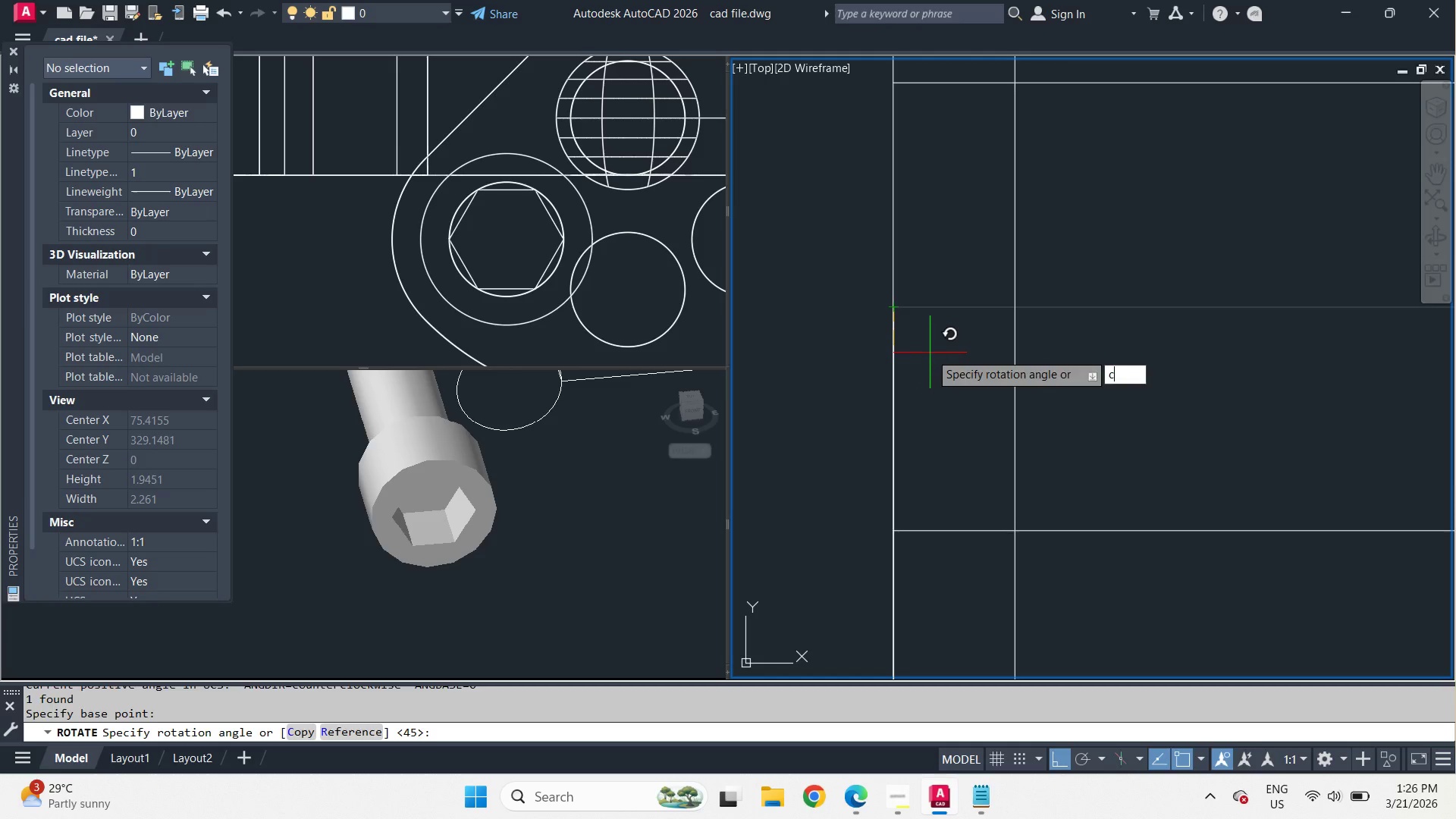 
key(Space)
 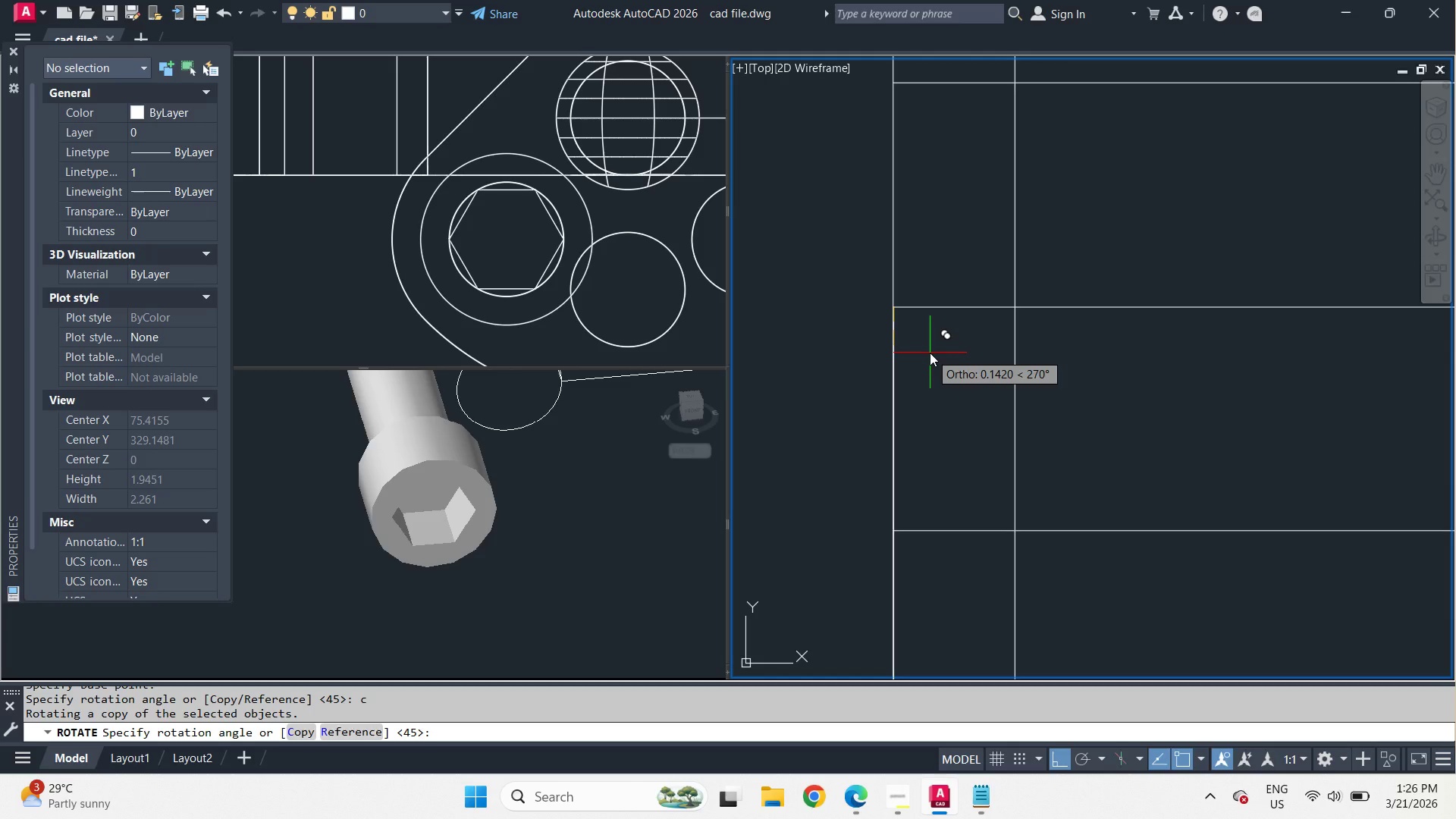 
key(NumpadSubtract)
 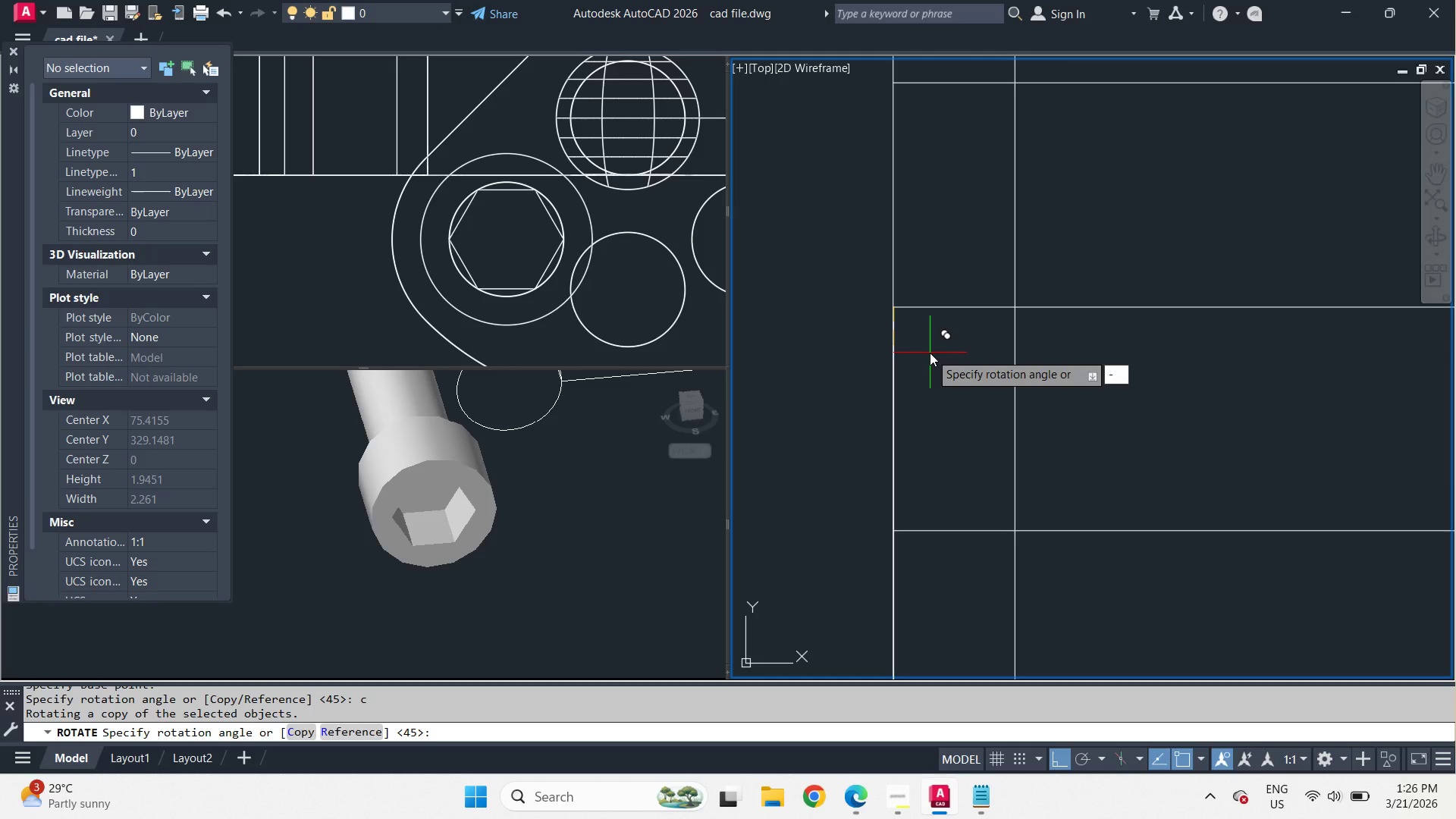 
key(Numpad6)
 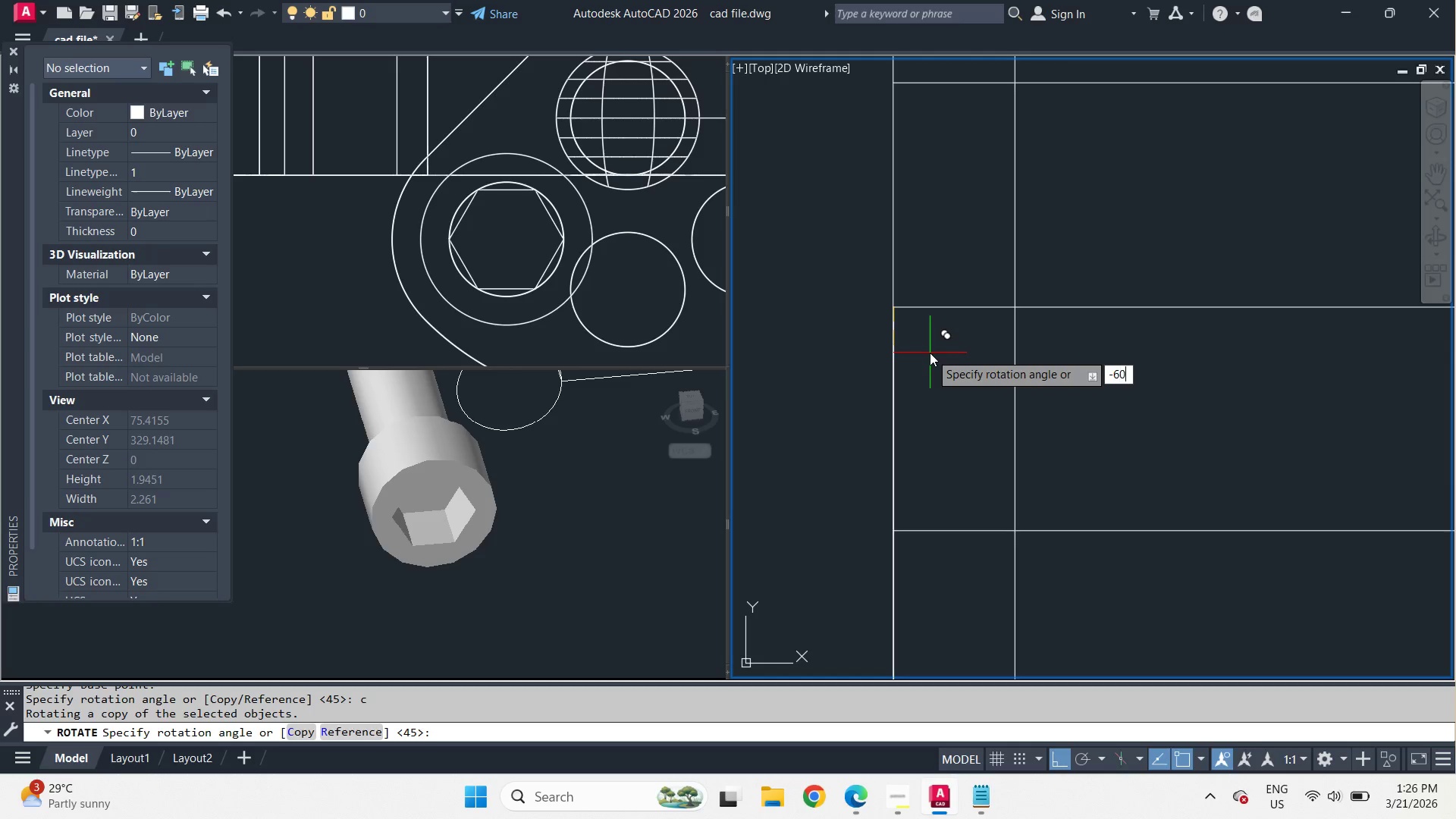 
key(Numpad0)
 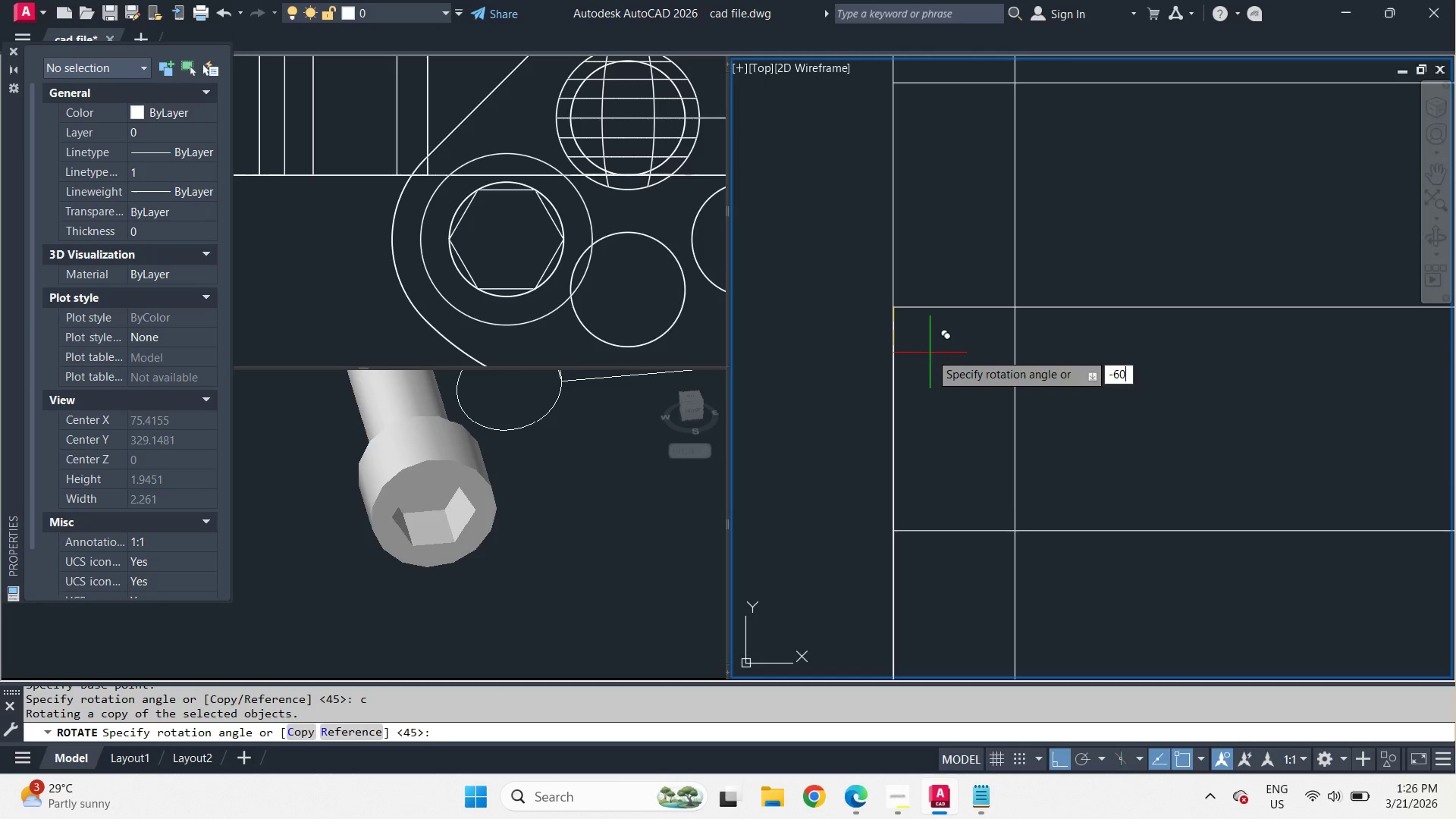 
key(NumpadEnter)
 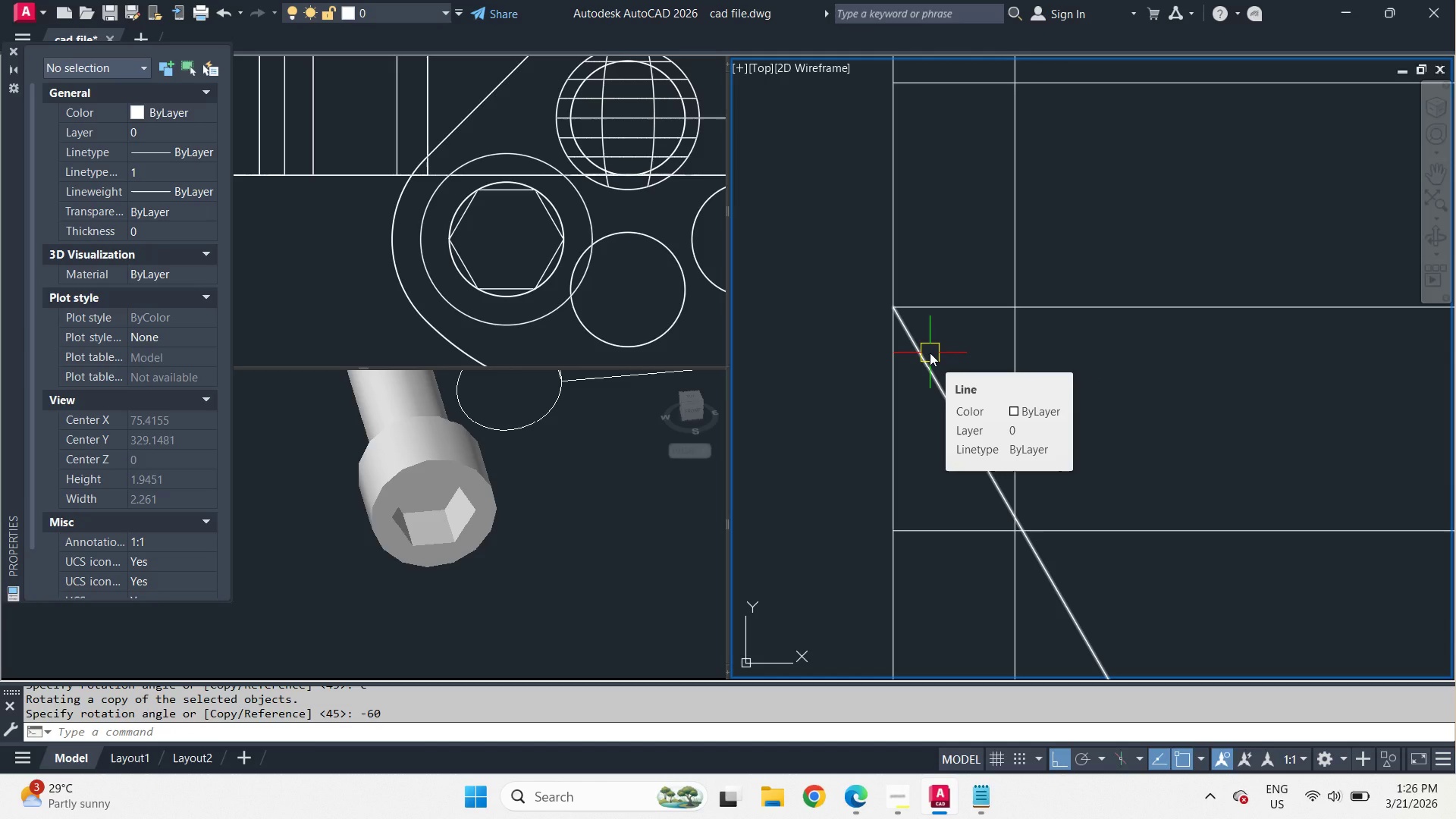 
left_click([930, 353])
 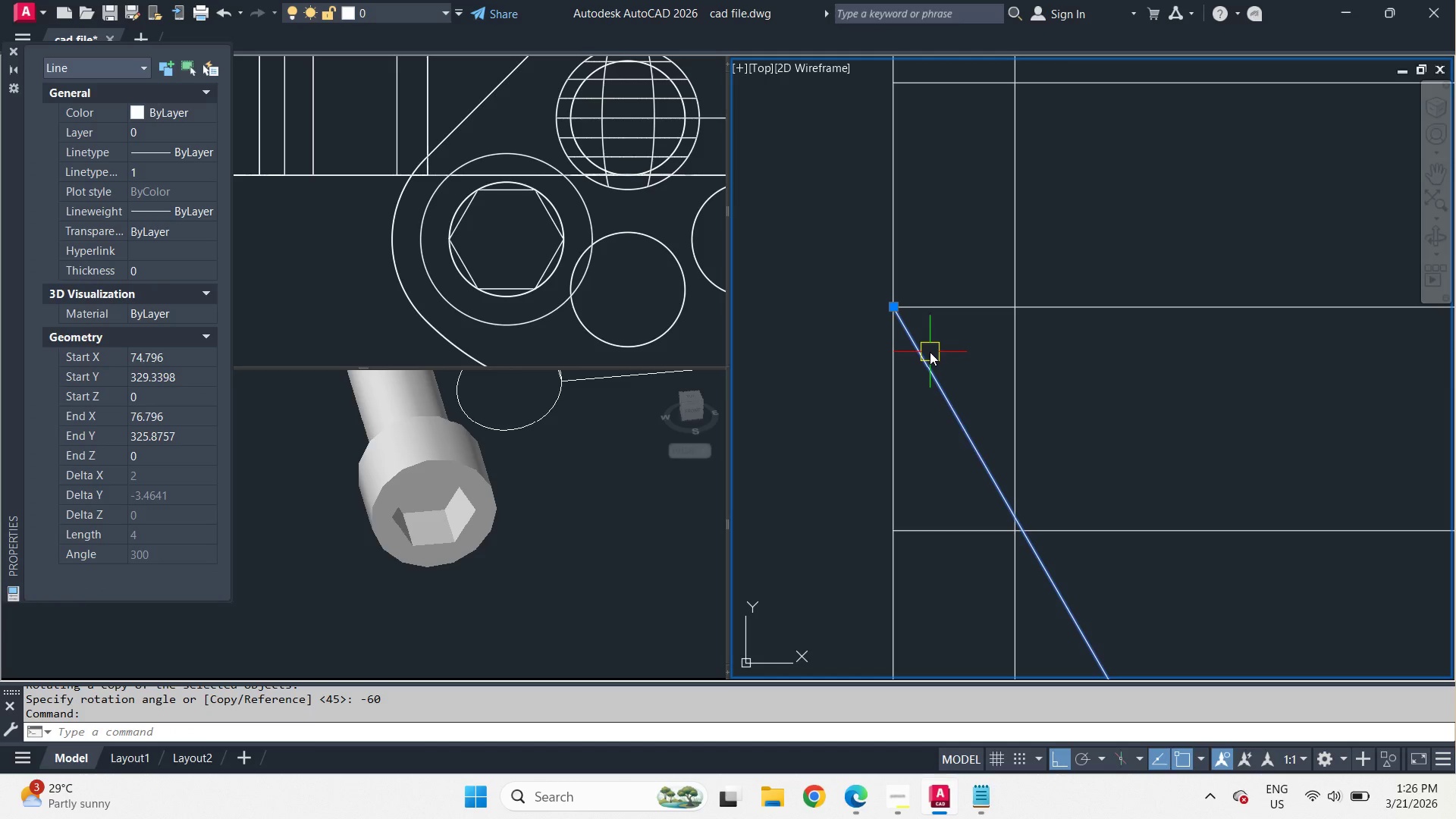 
key(E)
 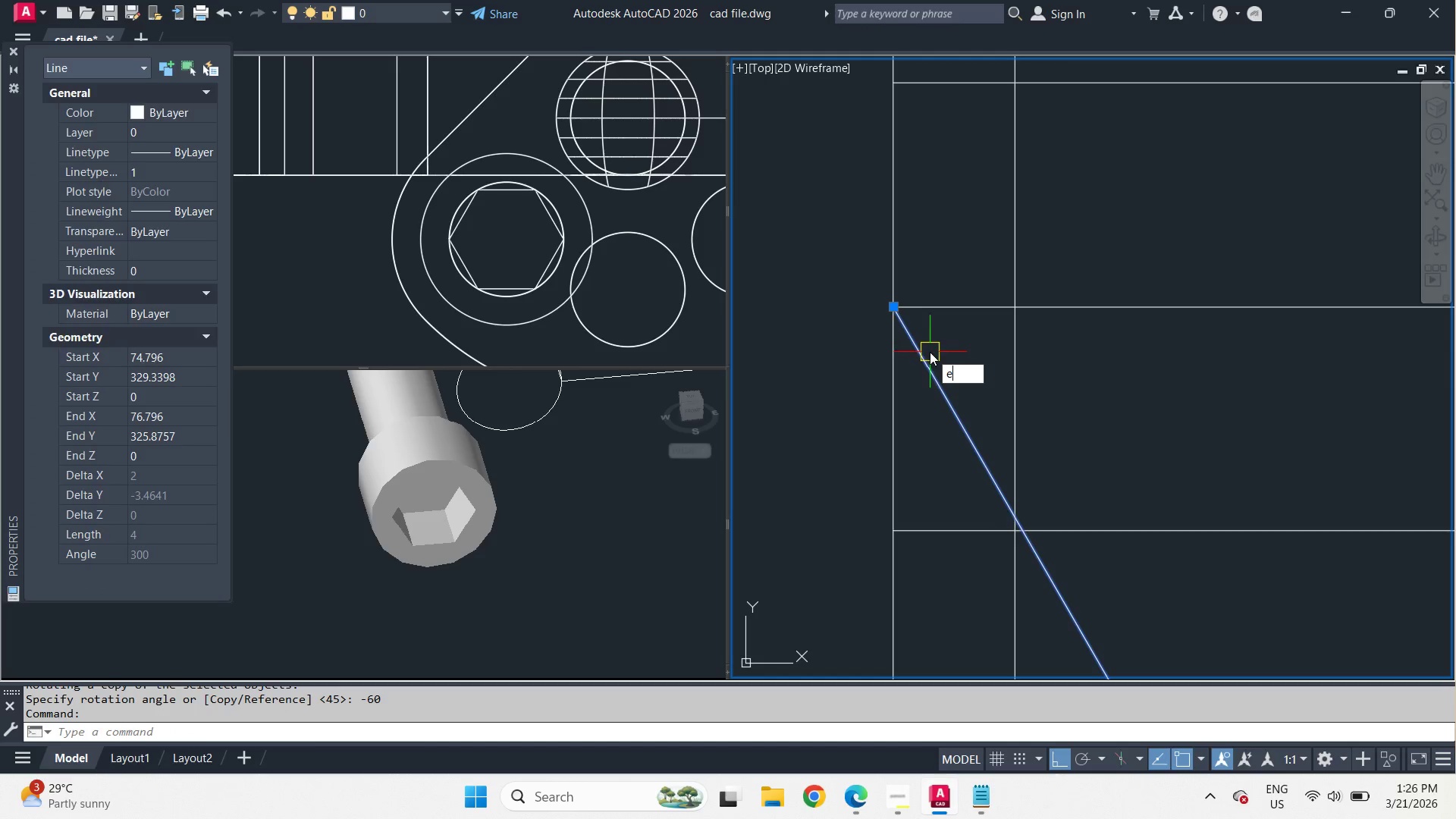 
key(Space)
 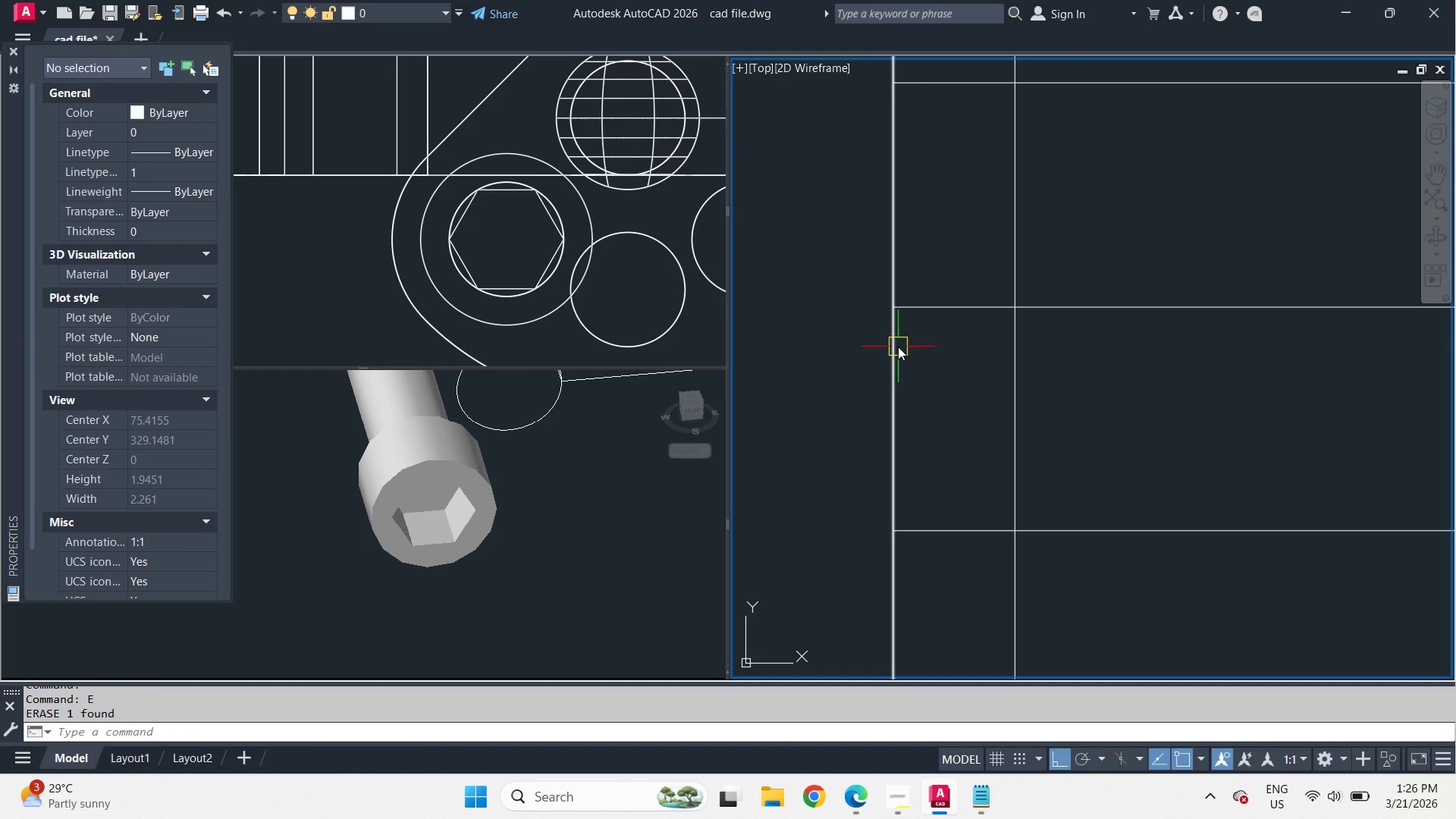 
left_click([898, 347])
 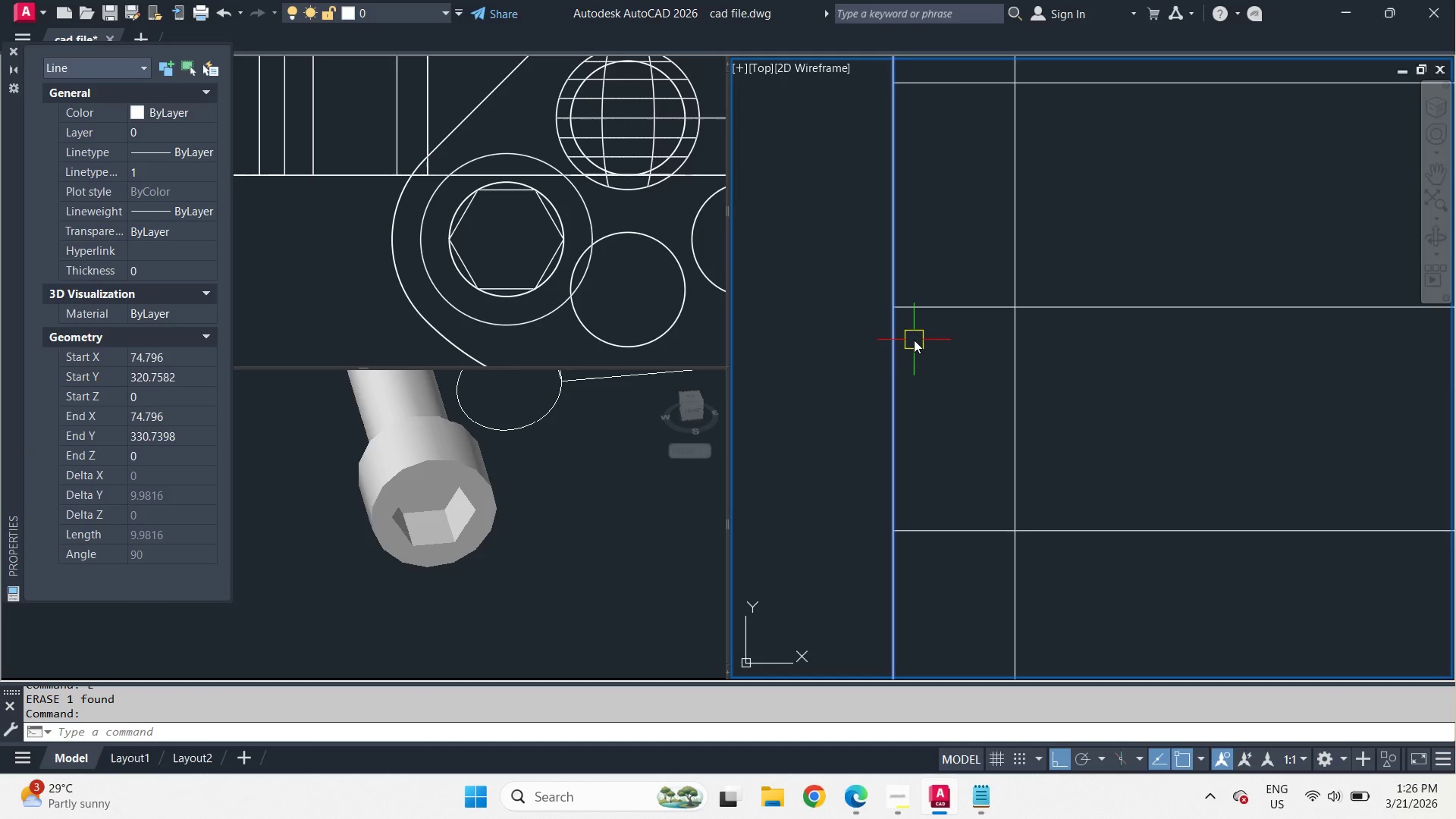 
type(ro )
 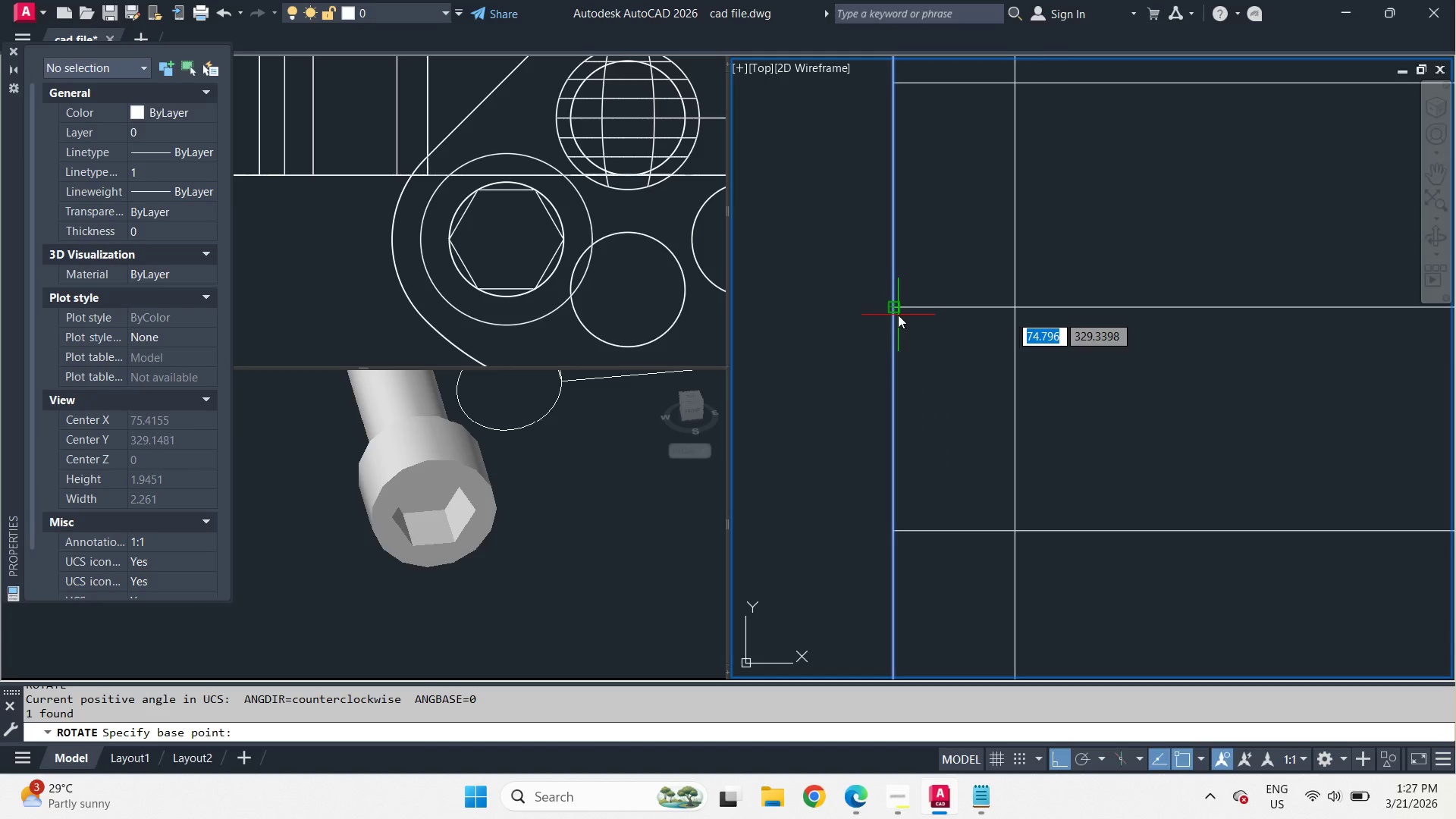 
left_click([898, 315])
 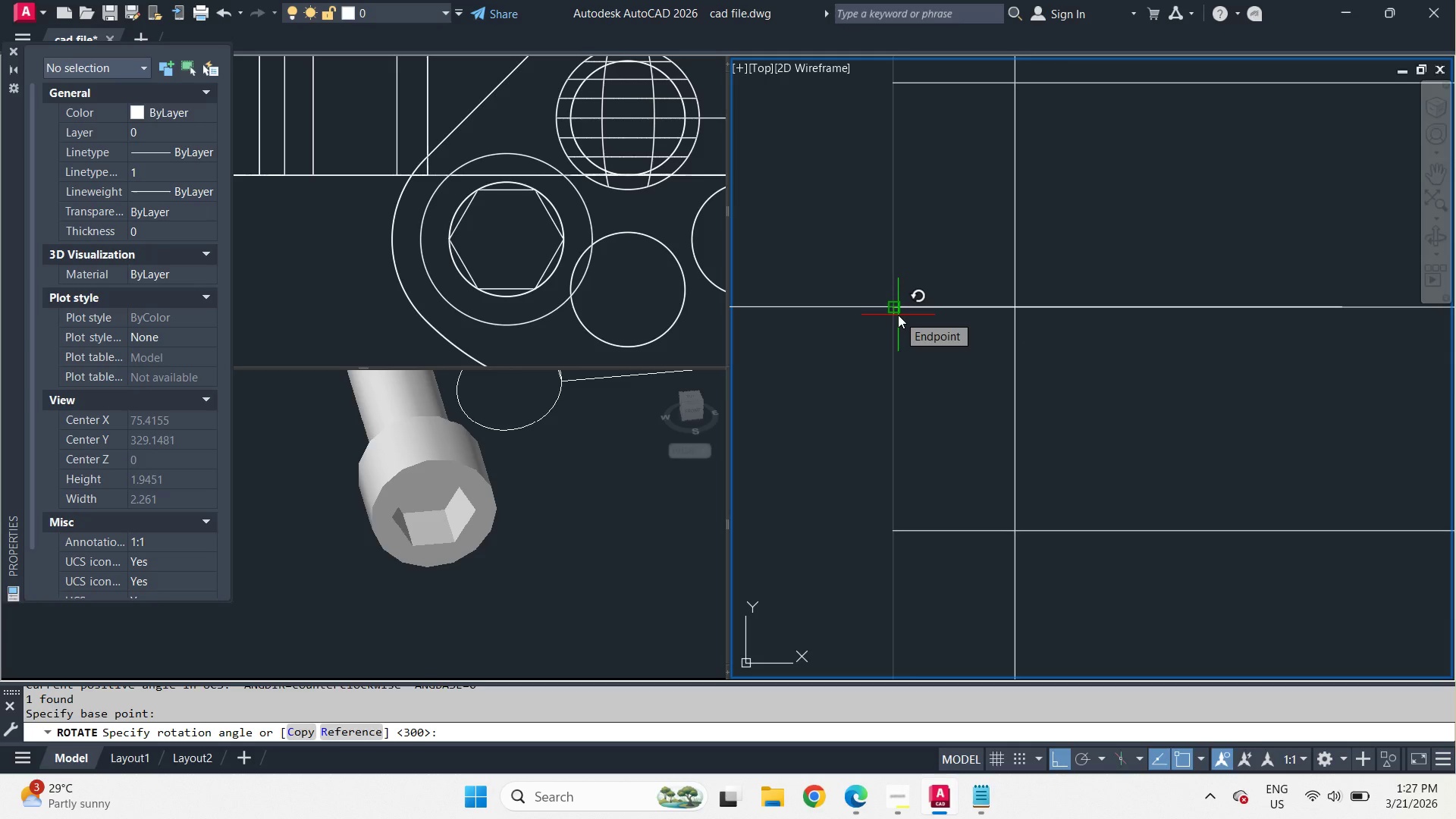 
key(C)
 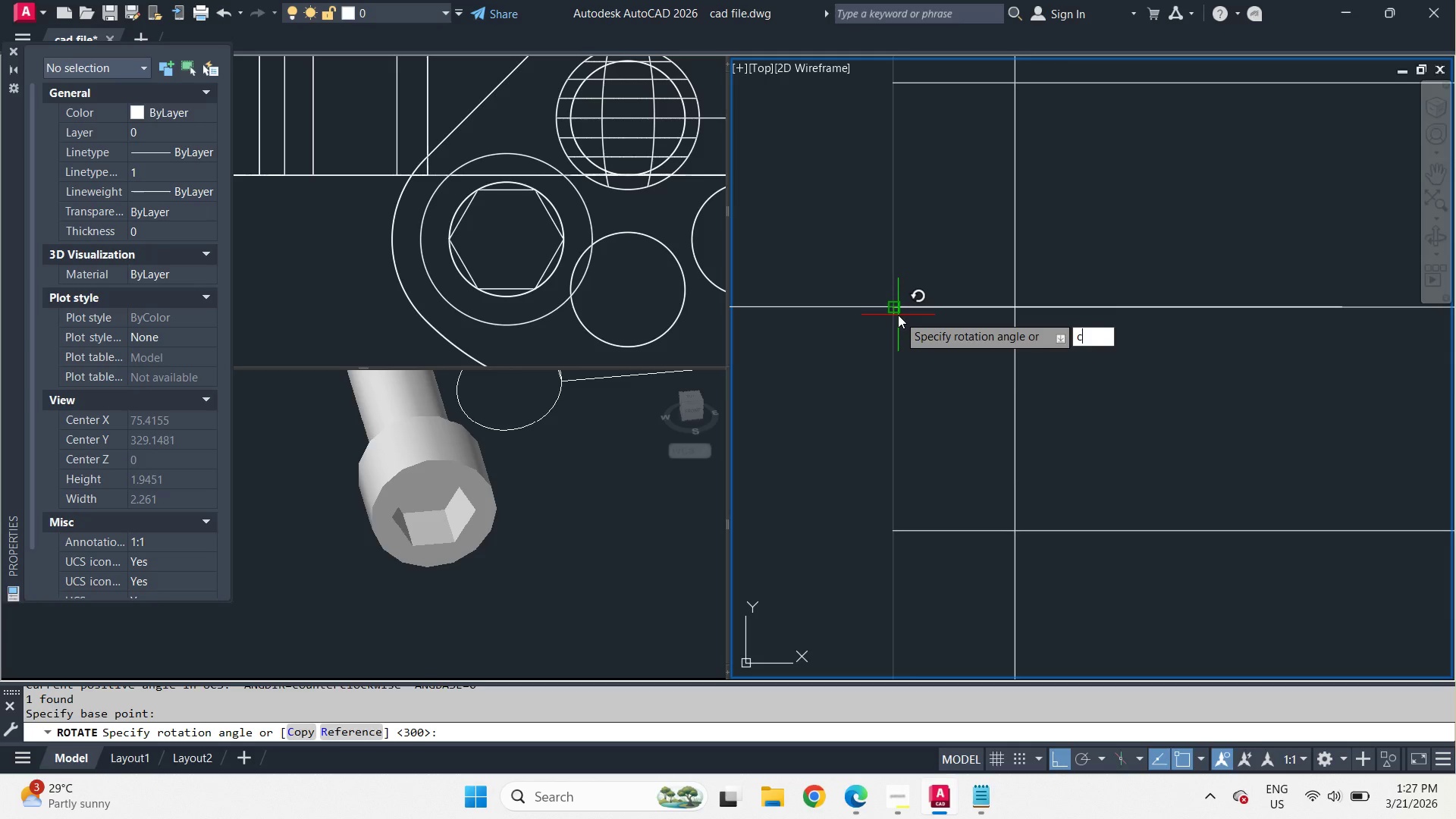 
key(Space)
 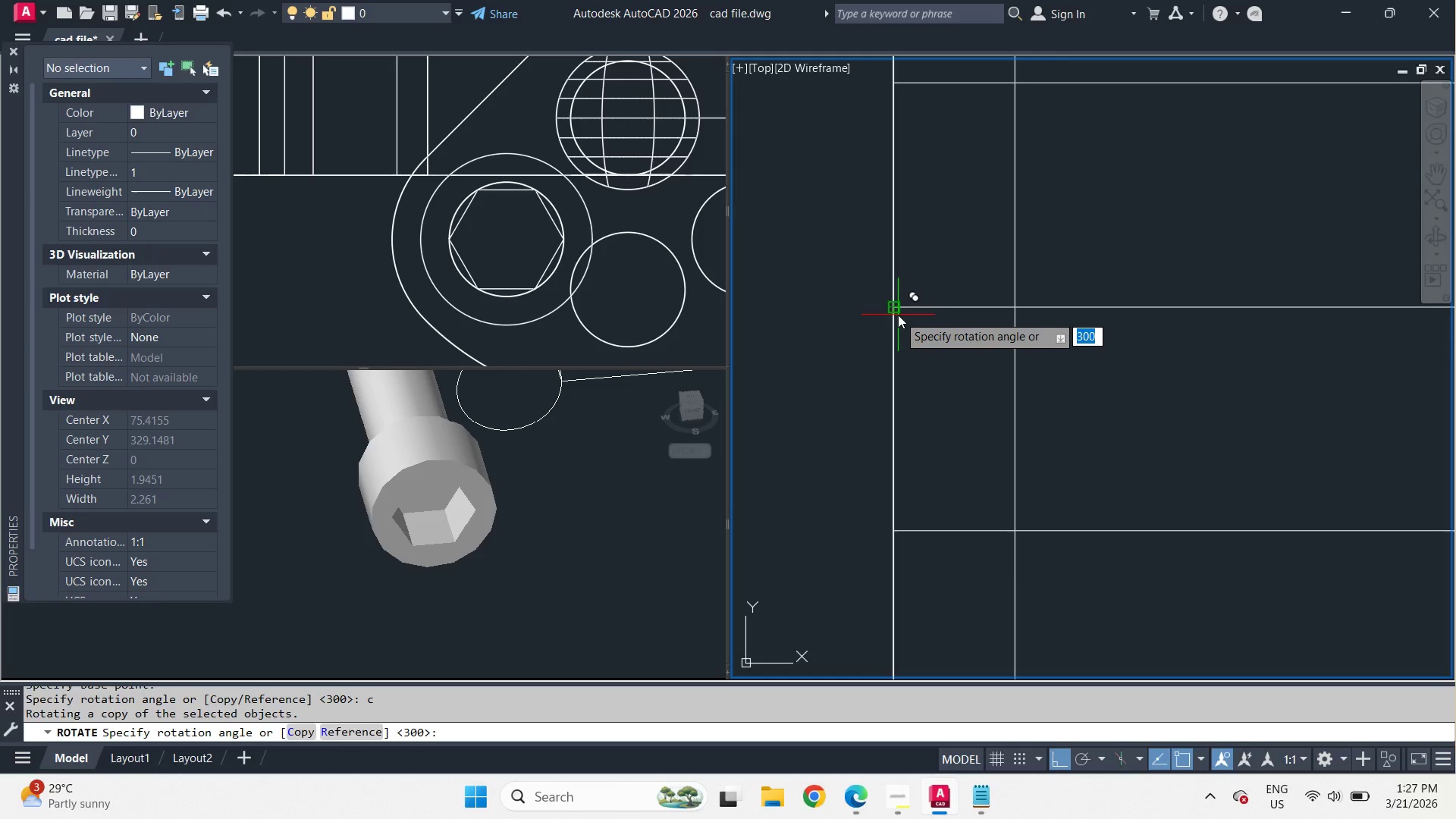 
key(Numpad6)
 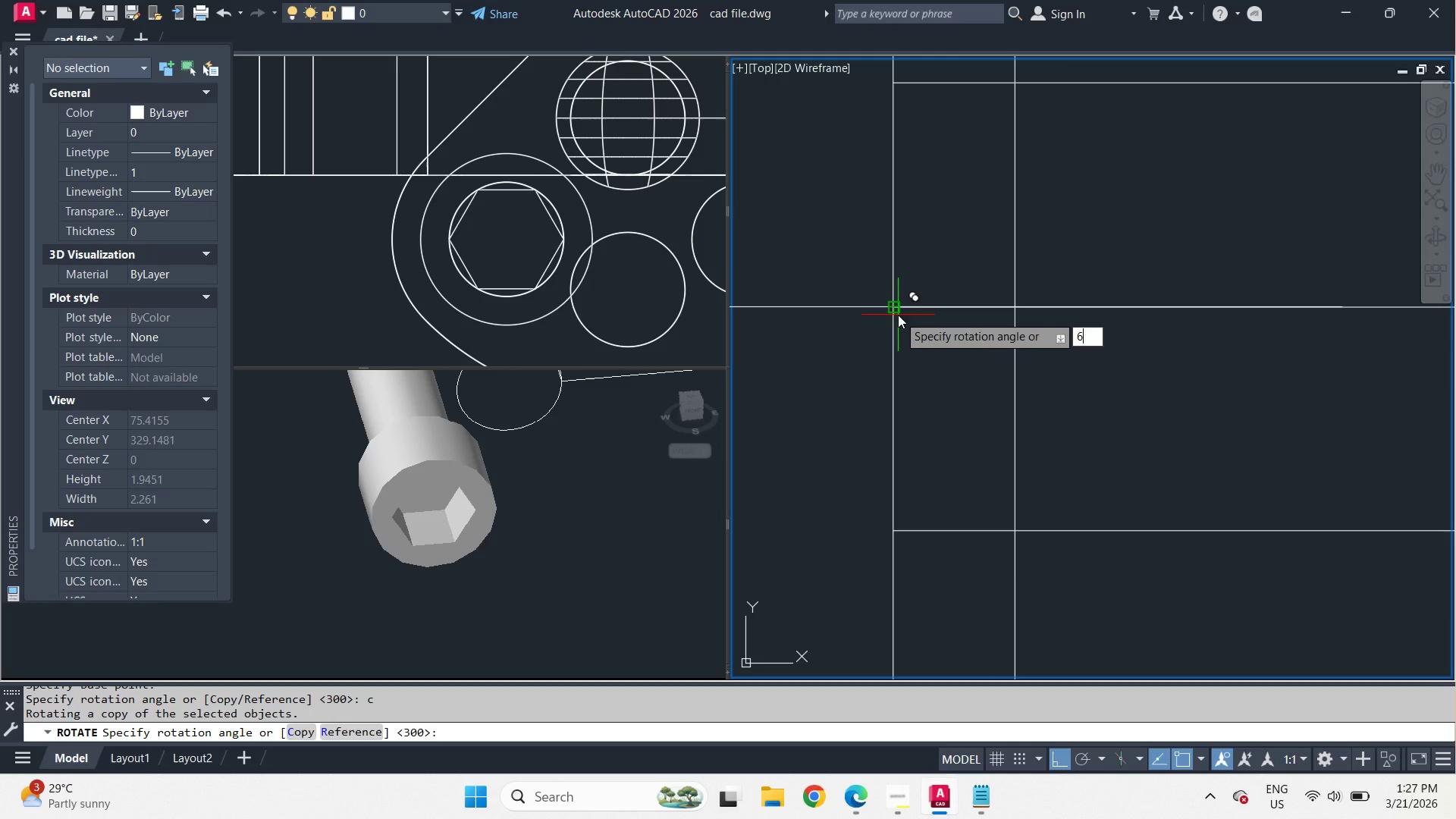 
key(Numpad0)
 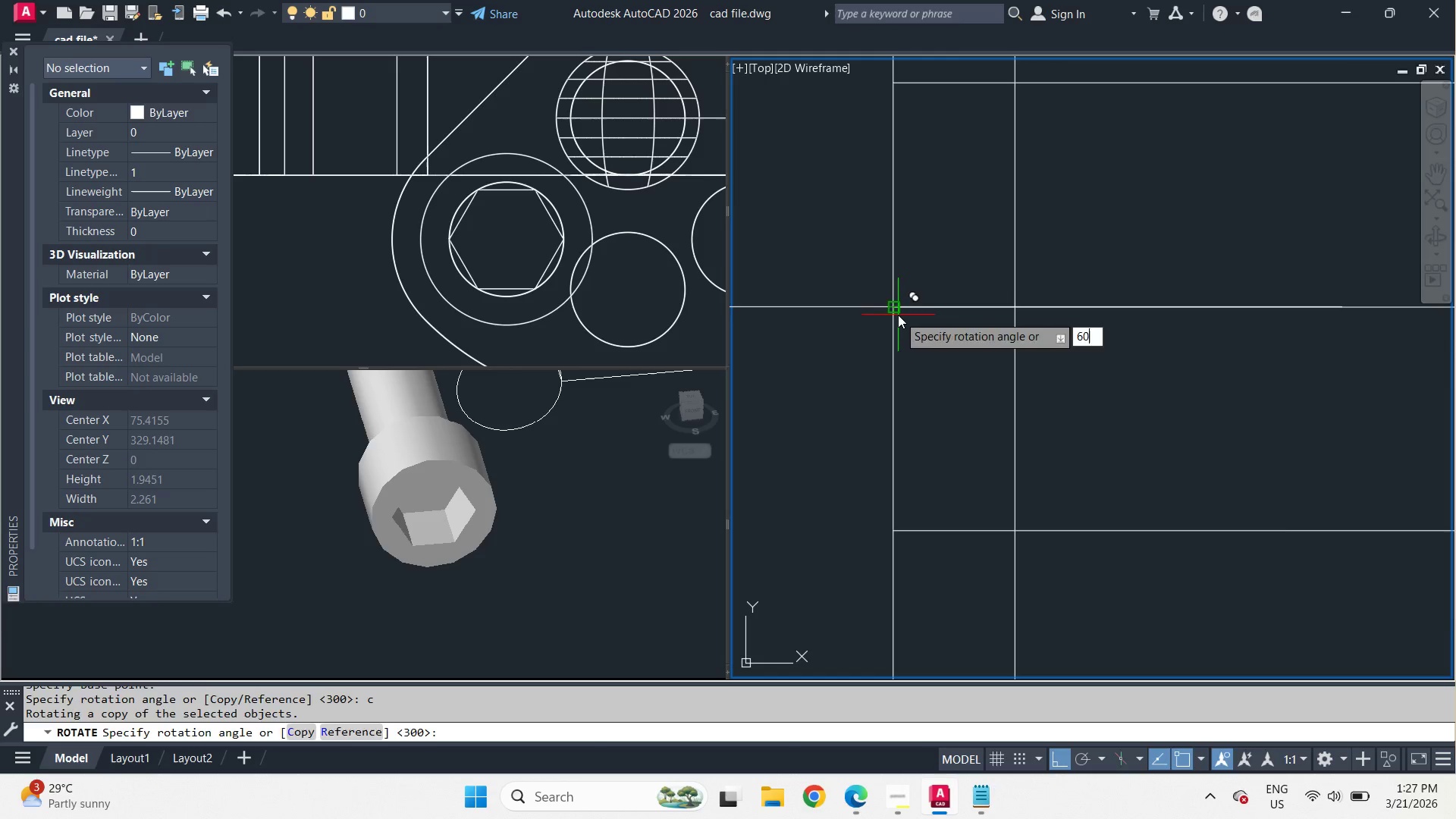 
key(Space)
 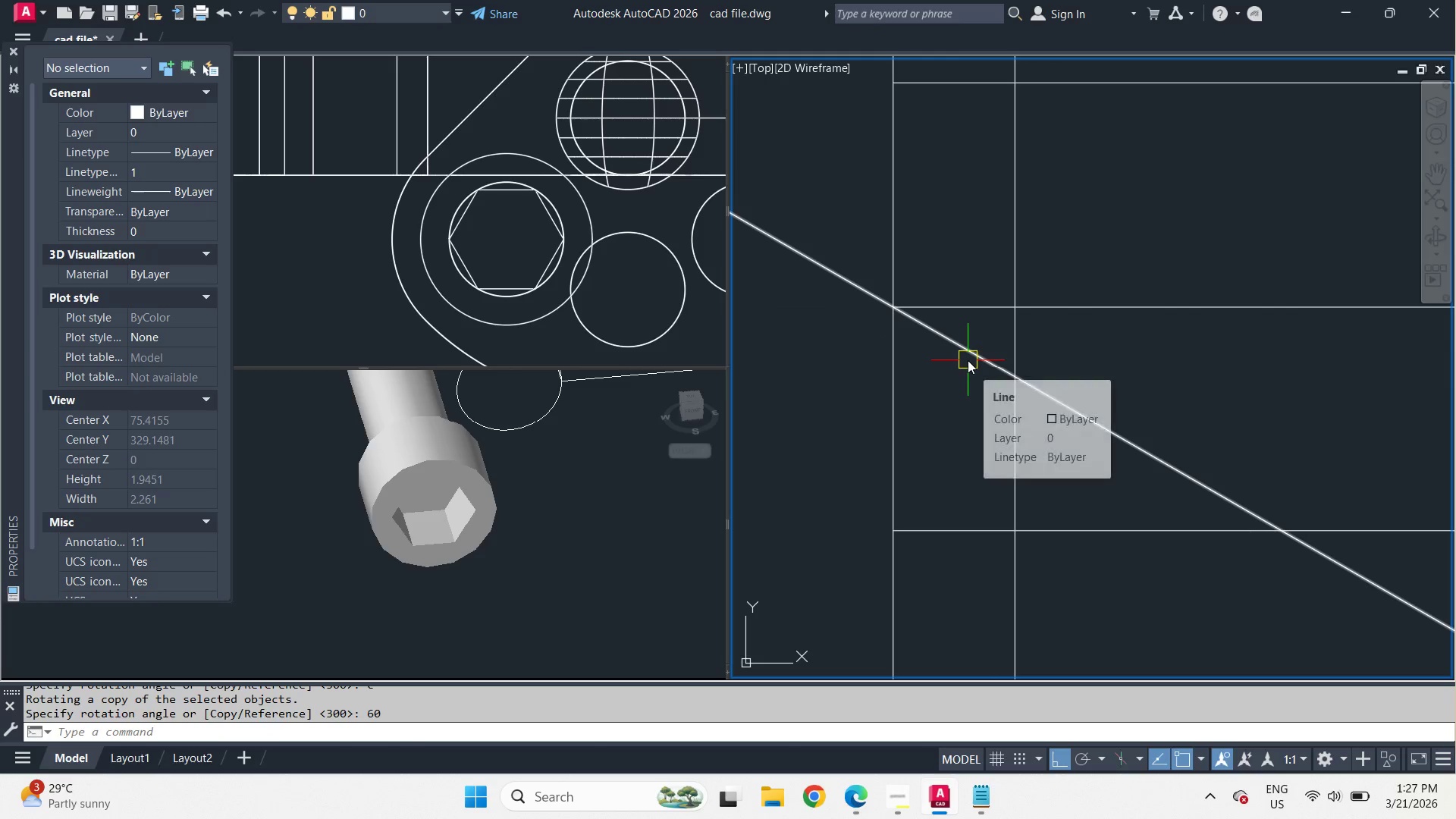 
left_click([968, 360])
 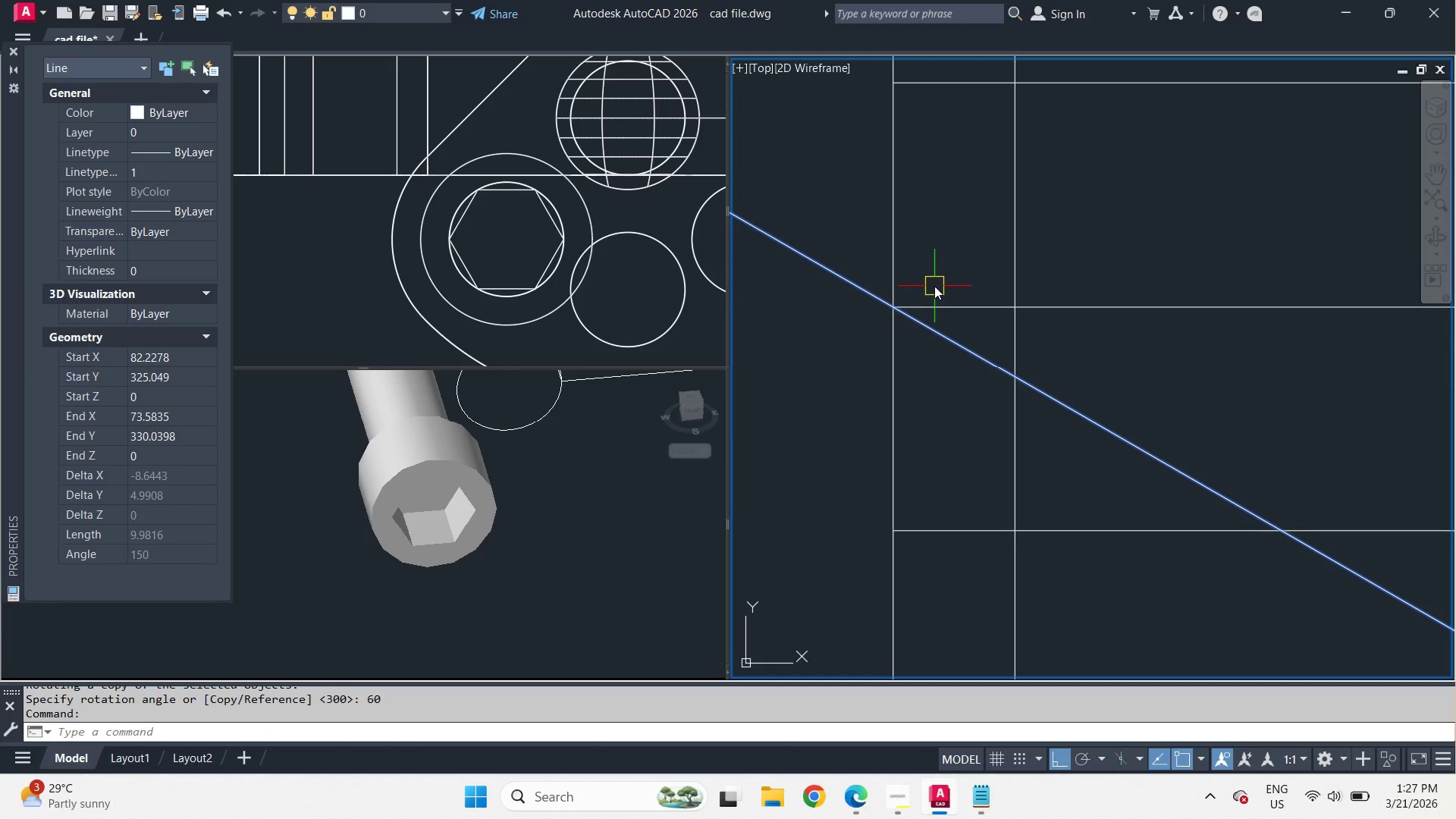 
key(Escape)
type(tr )
 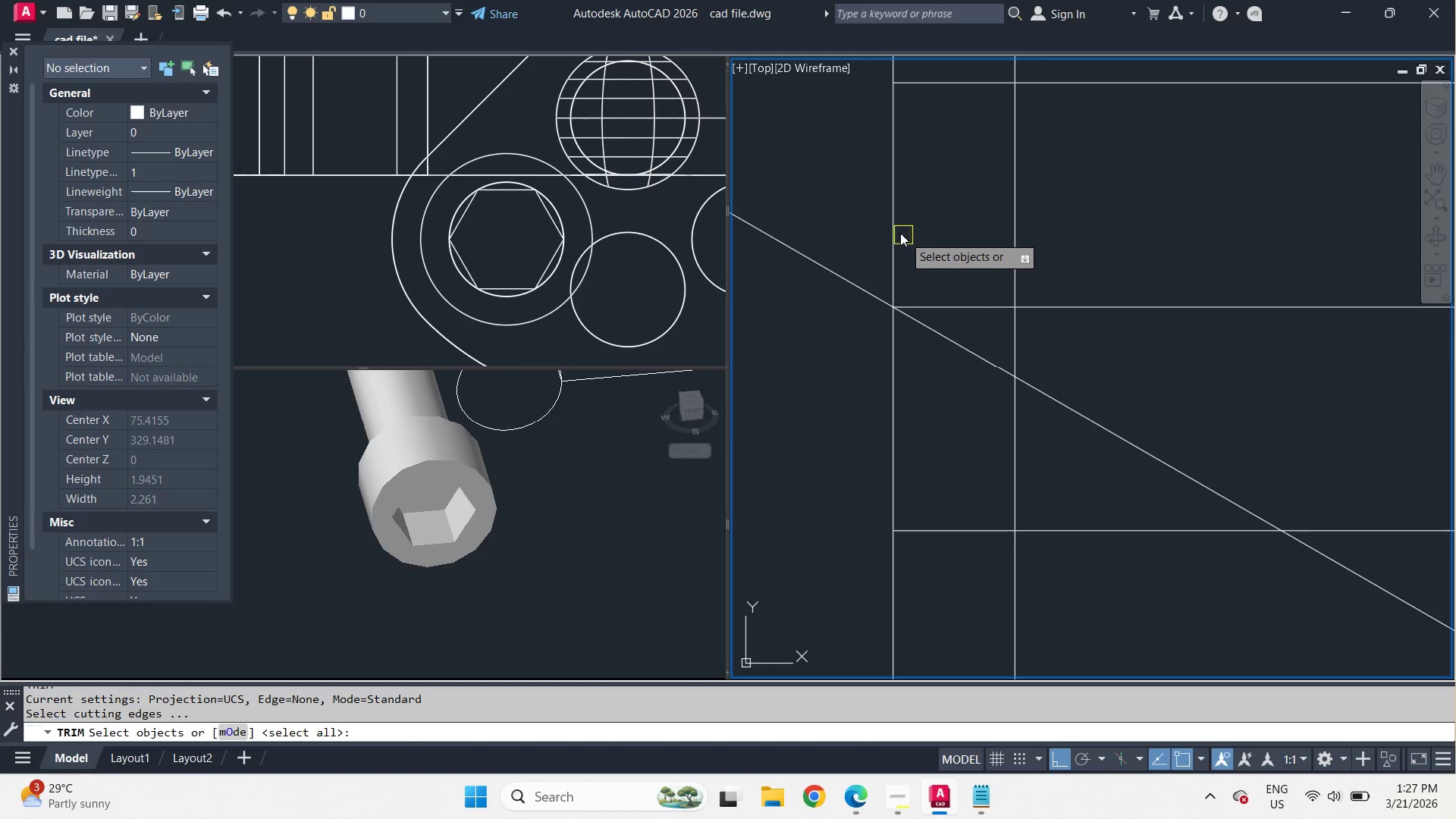 
left_click([899, 232])
 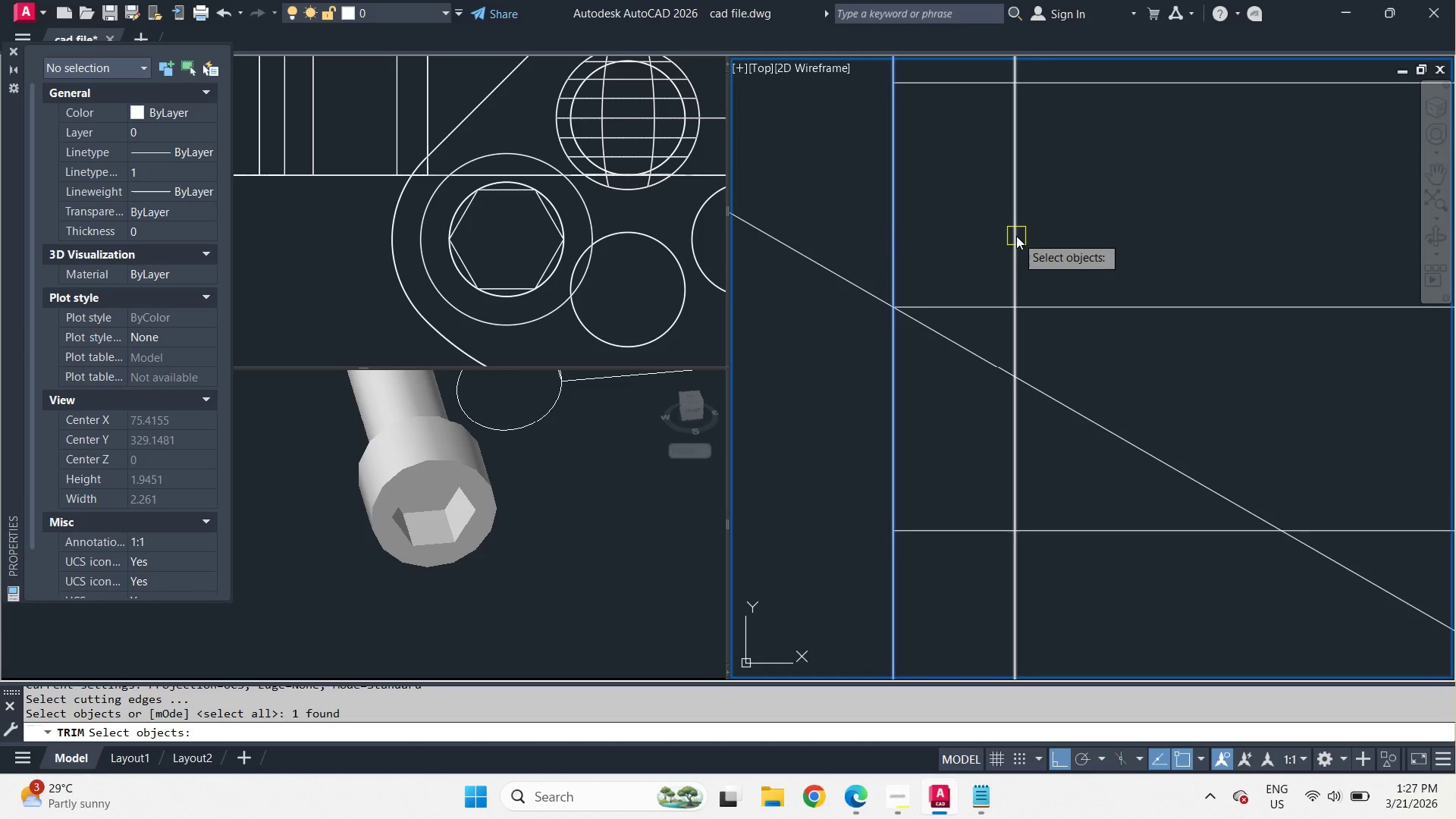 
key(Space)
 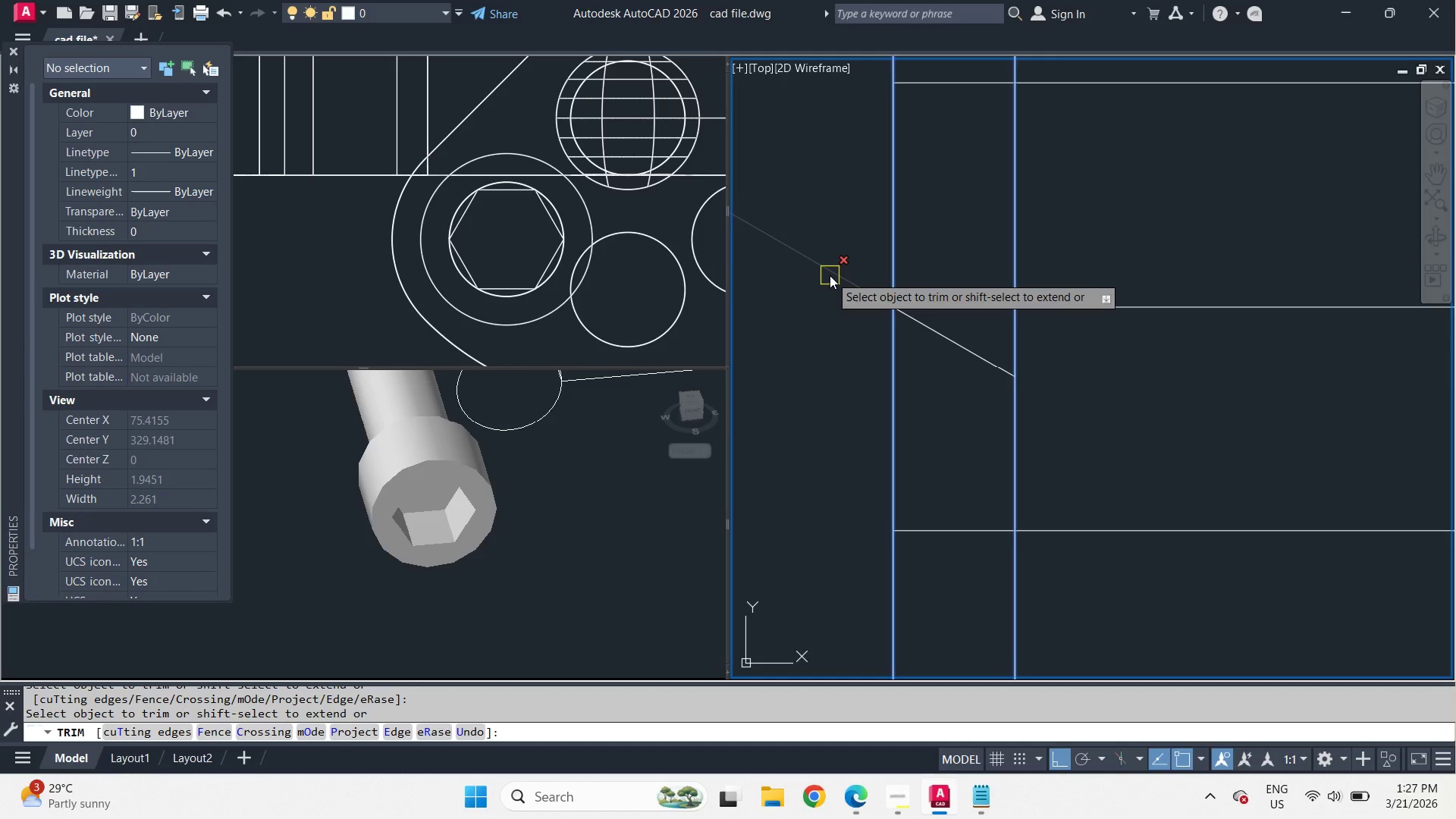 
key(Space)
 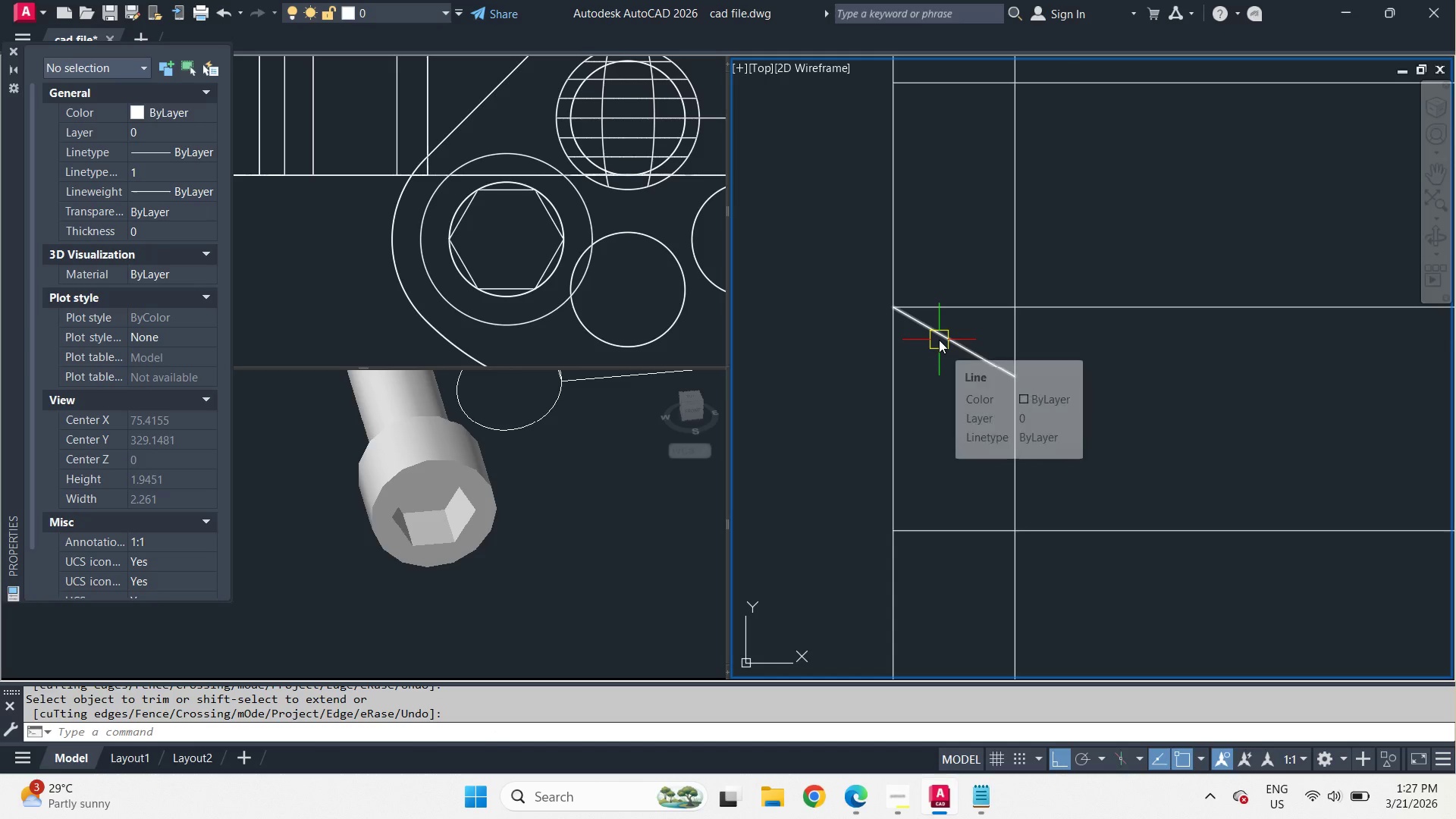 
left_click([939, 340])
 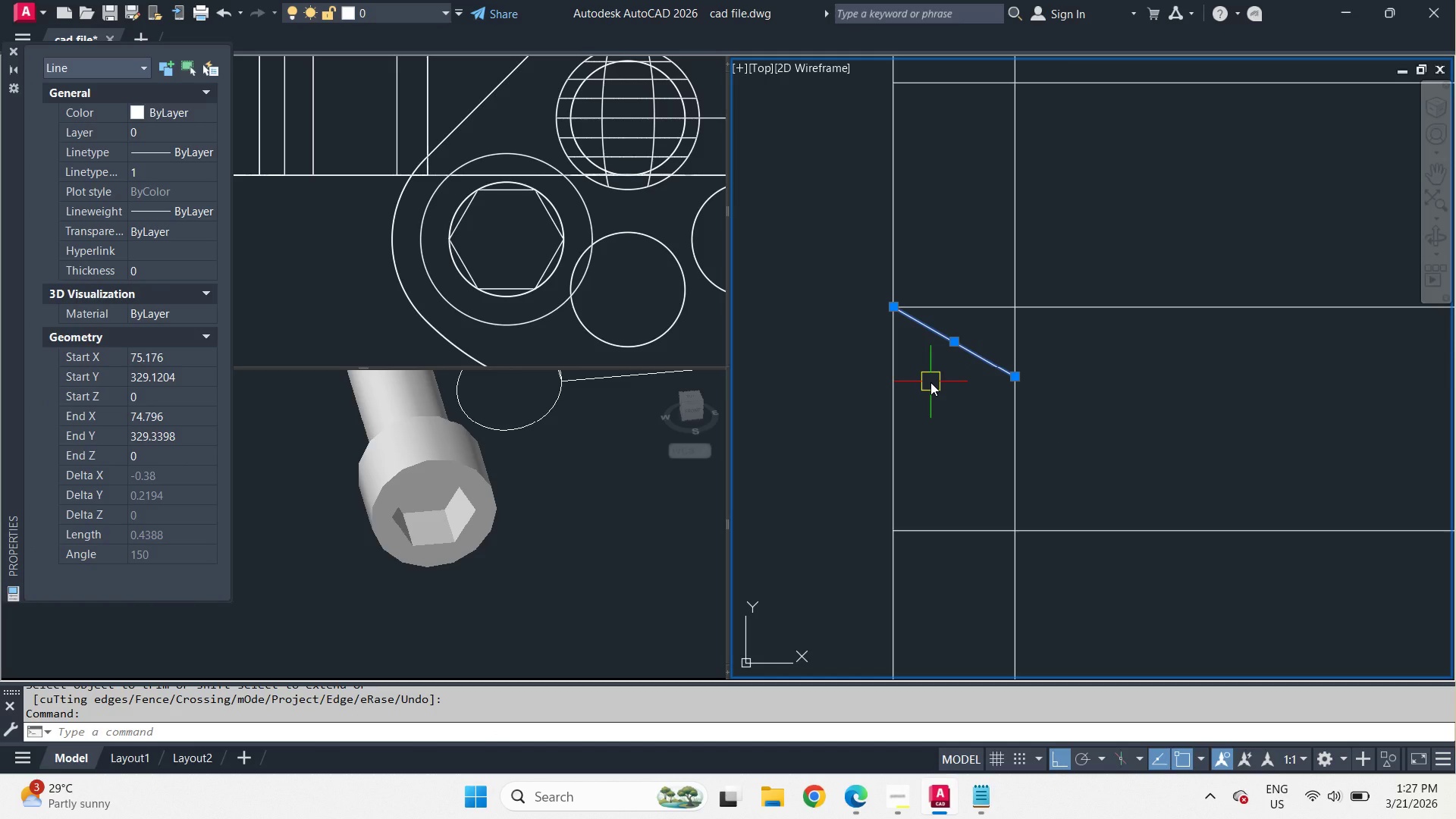 
type(mi )
 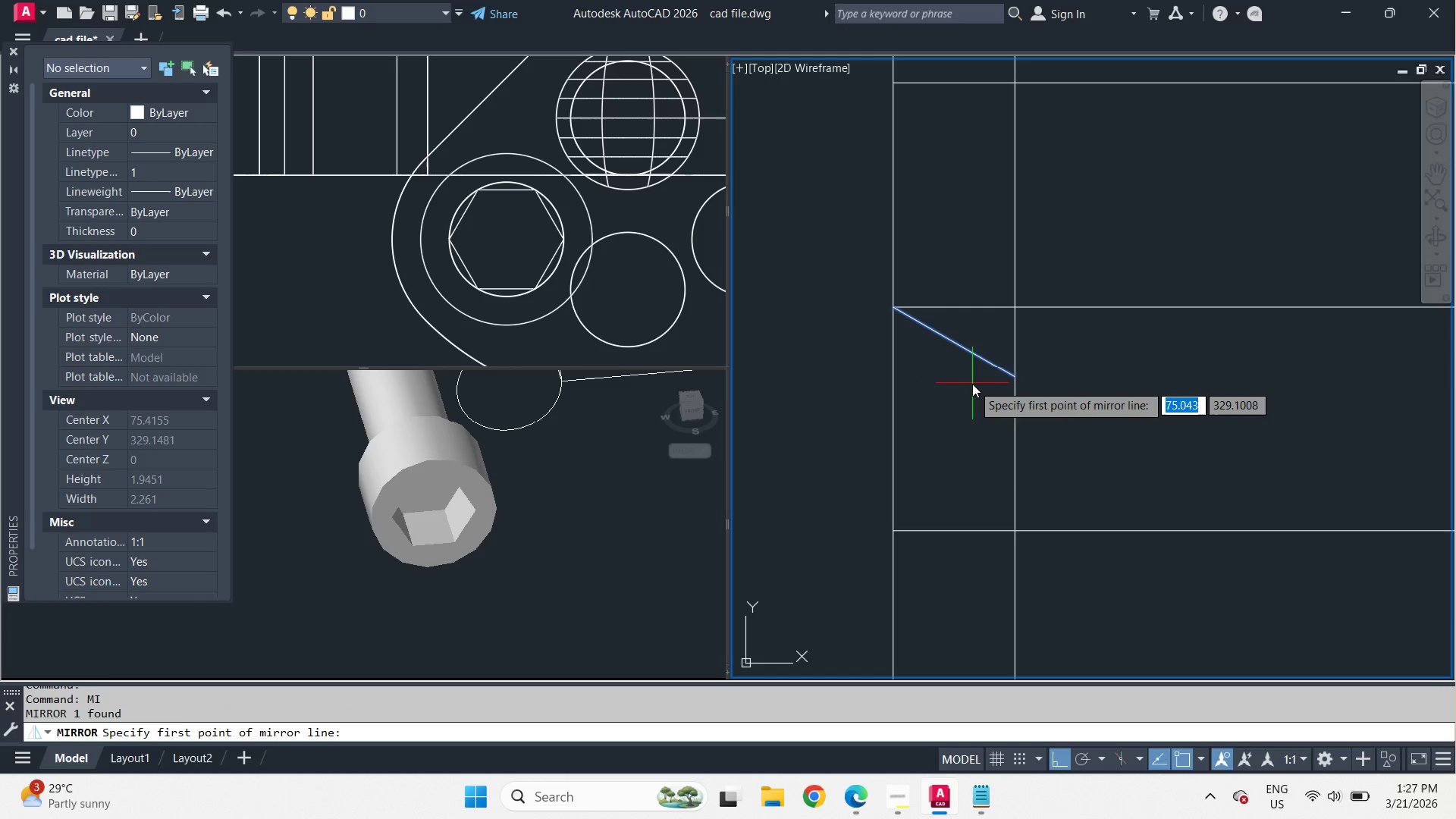 
left_click_drag(start_coordinate=[972, 384], to_coordinate=[959, 384])
 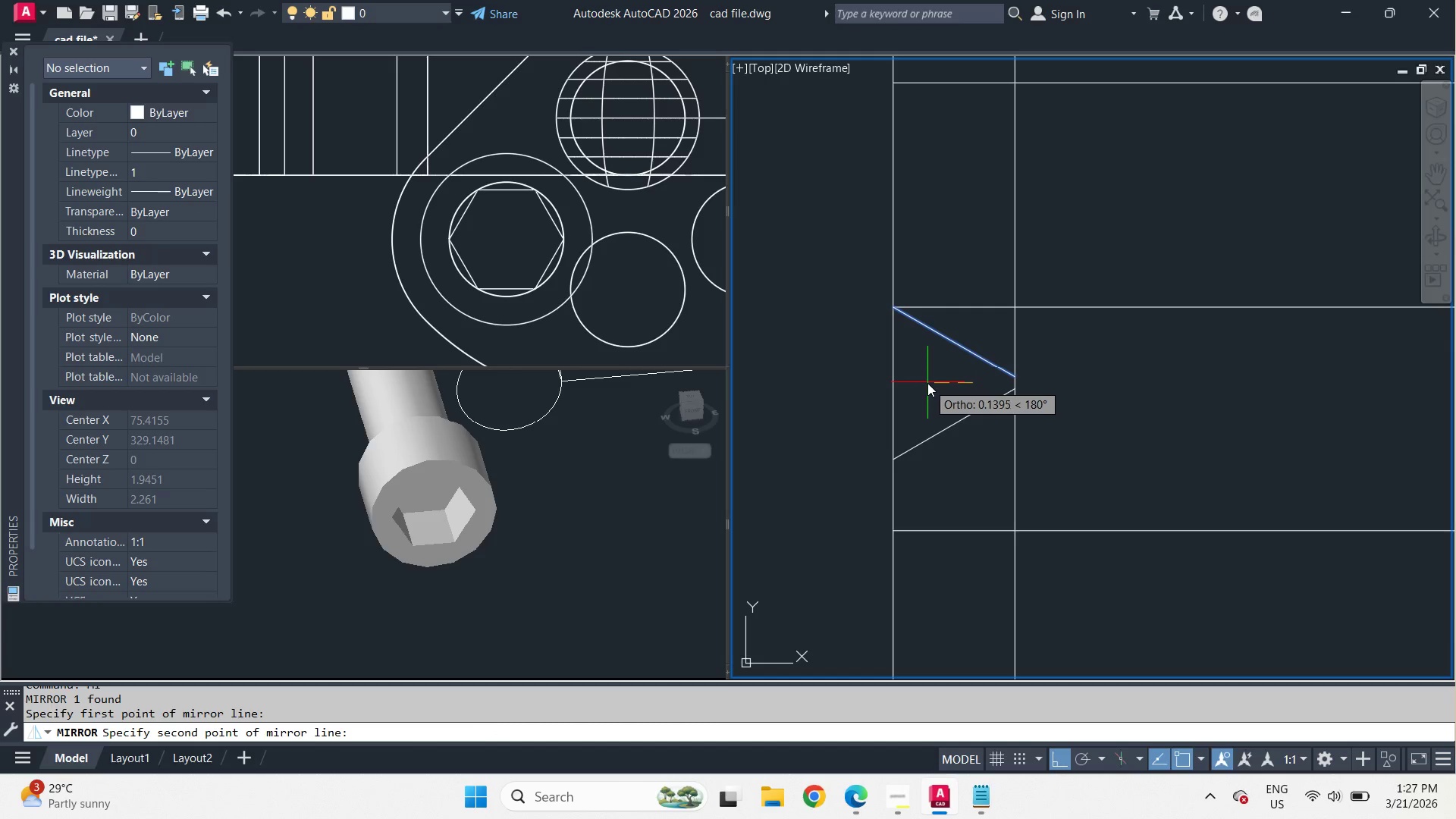 
double_click([927, 383])
 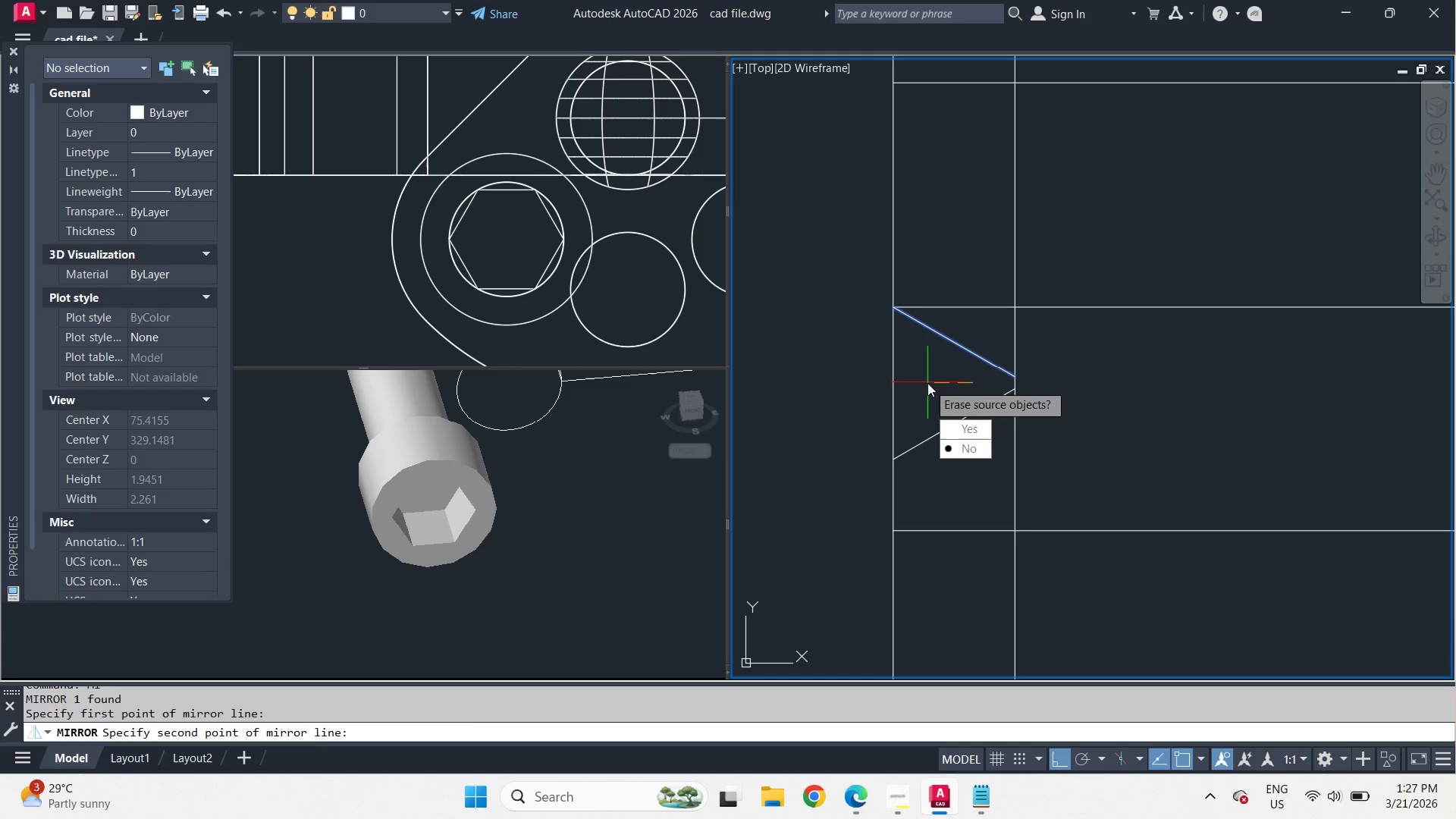 
key(Space)
 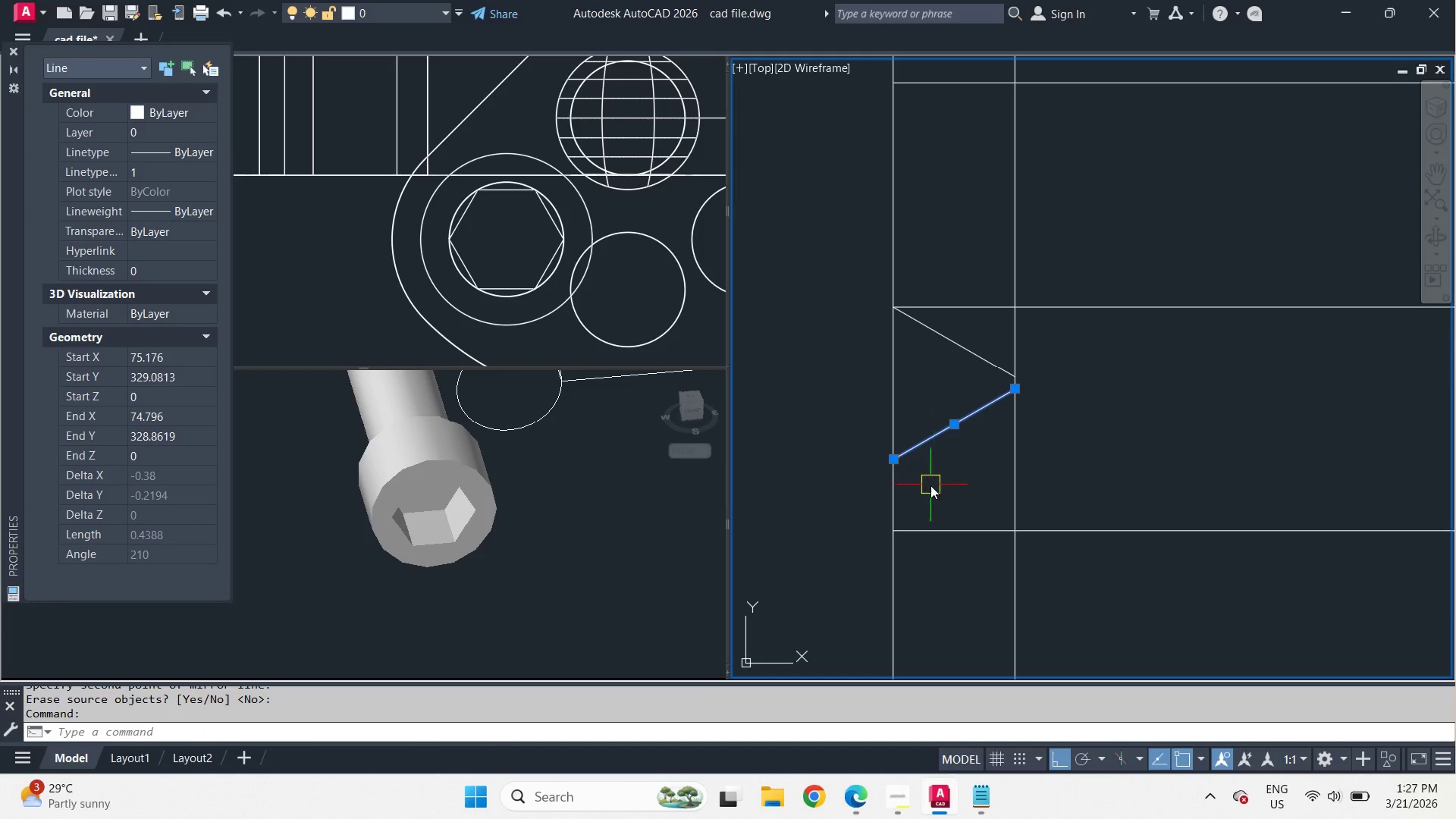 
key(M)
 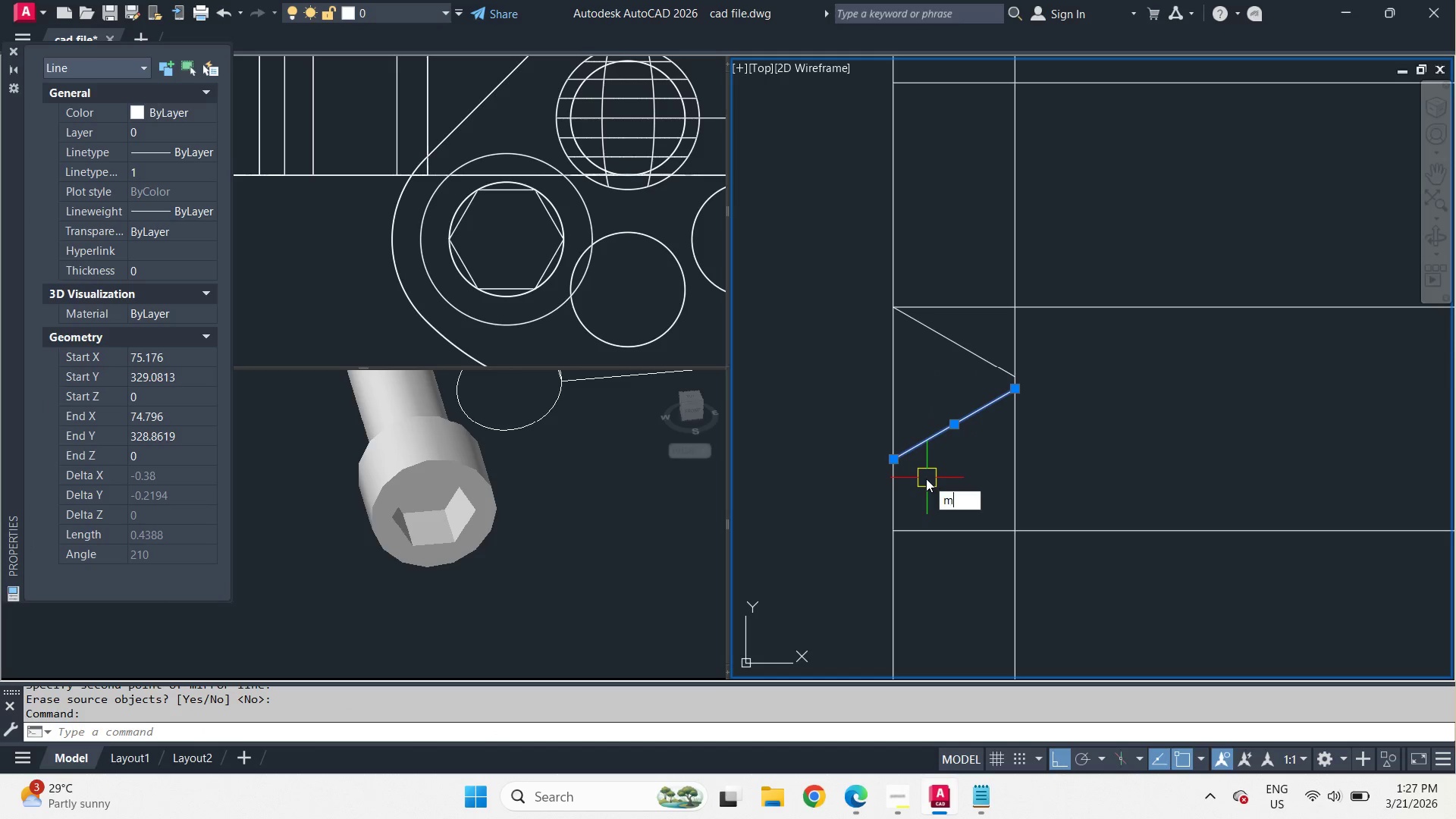 
key(Space)
 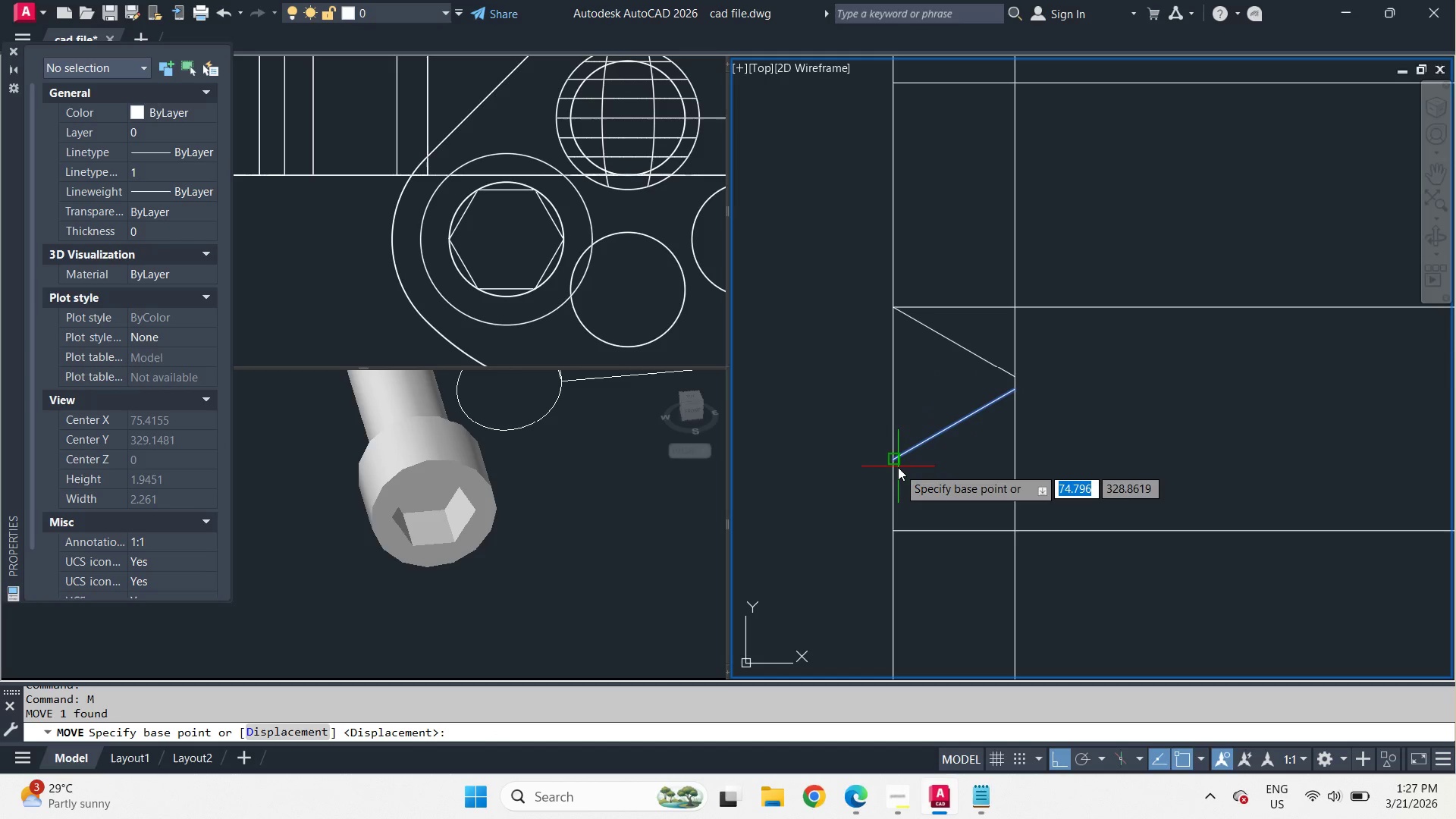 
left_click([898, 467])
 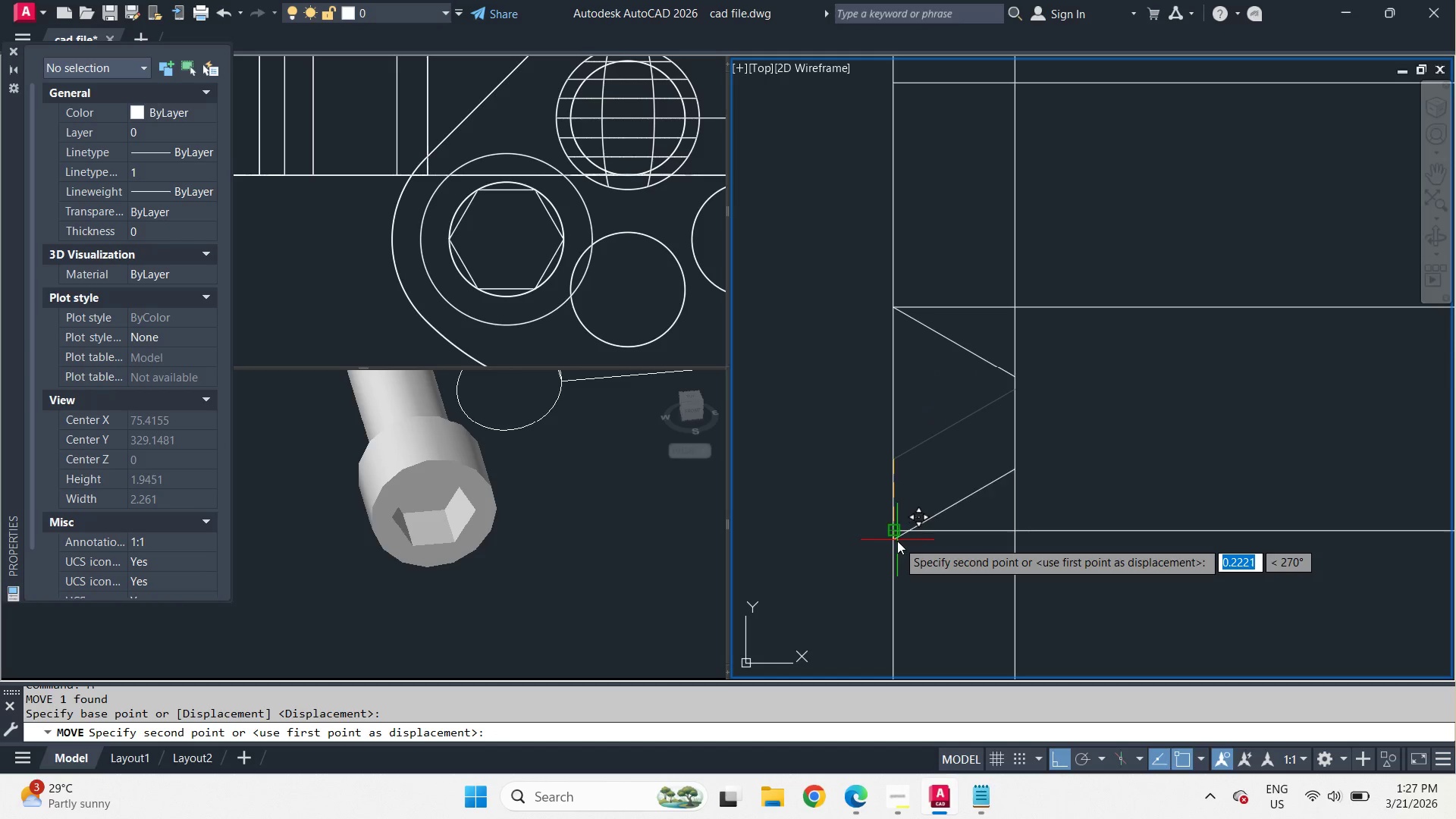 
left_click([897, 541])
 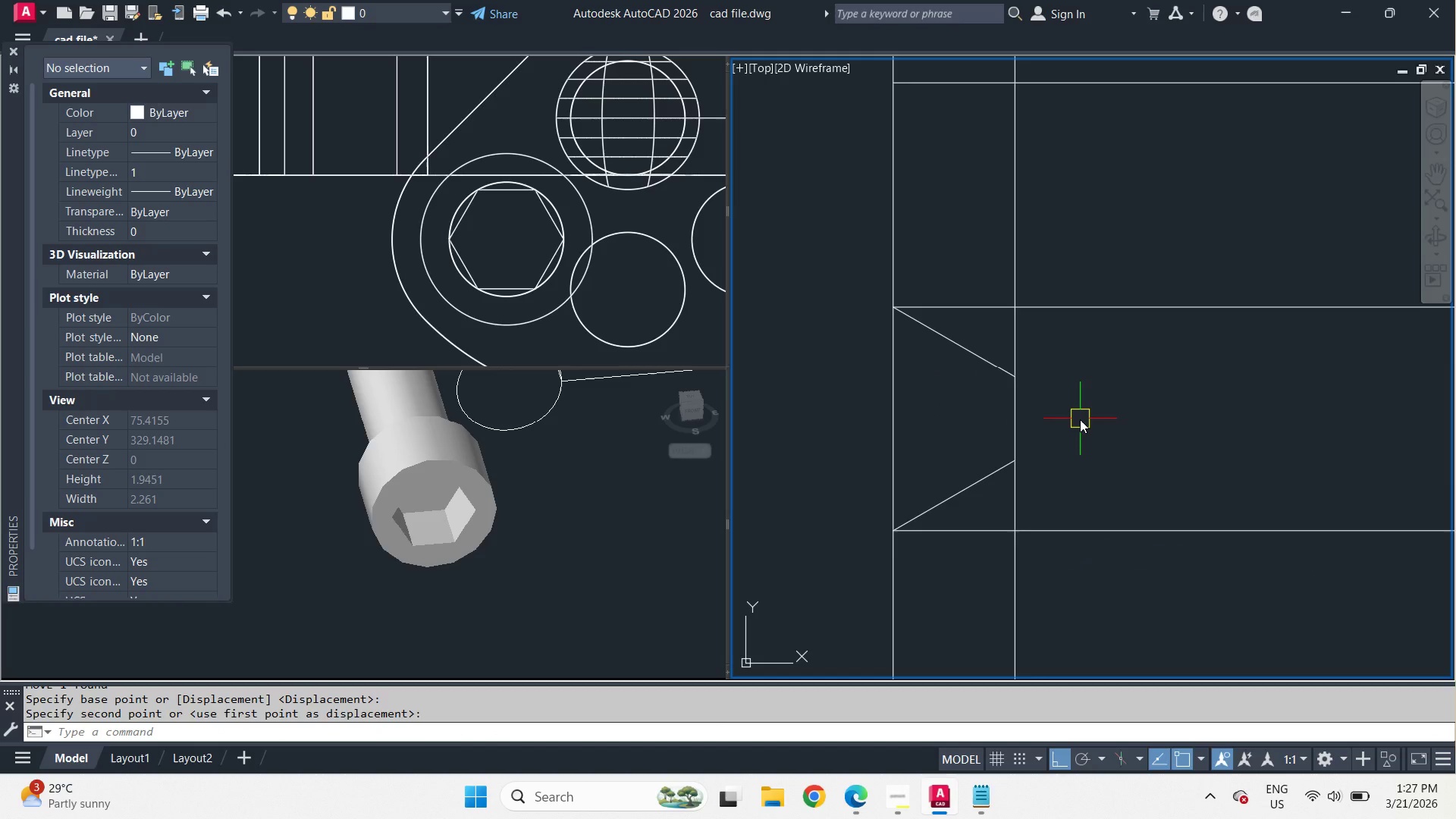 
wait(6.73)
 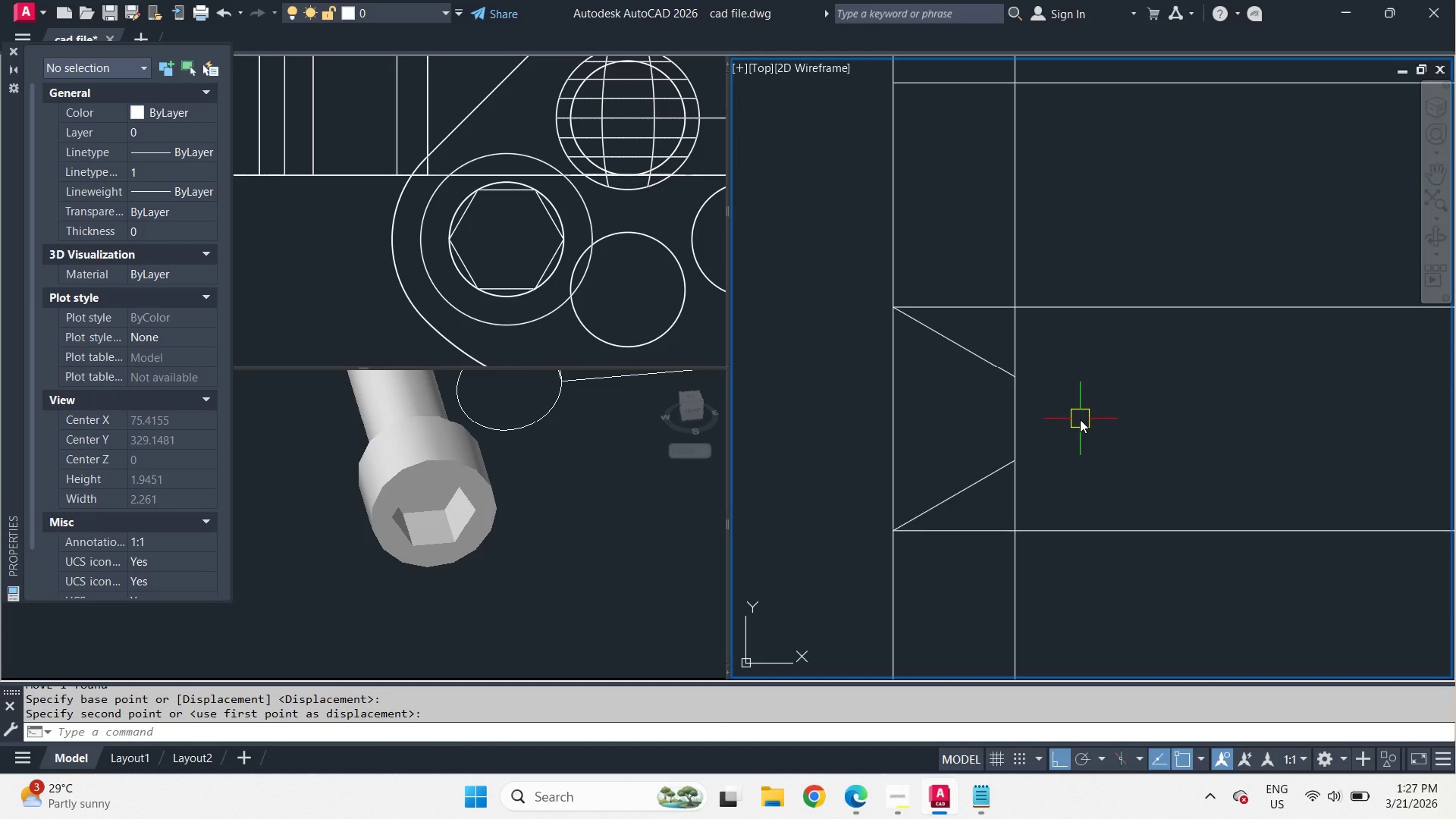 
scroll: coordinate [977, 440], scroll_direction: up, amount: 1.0
 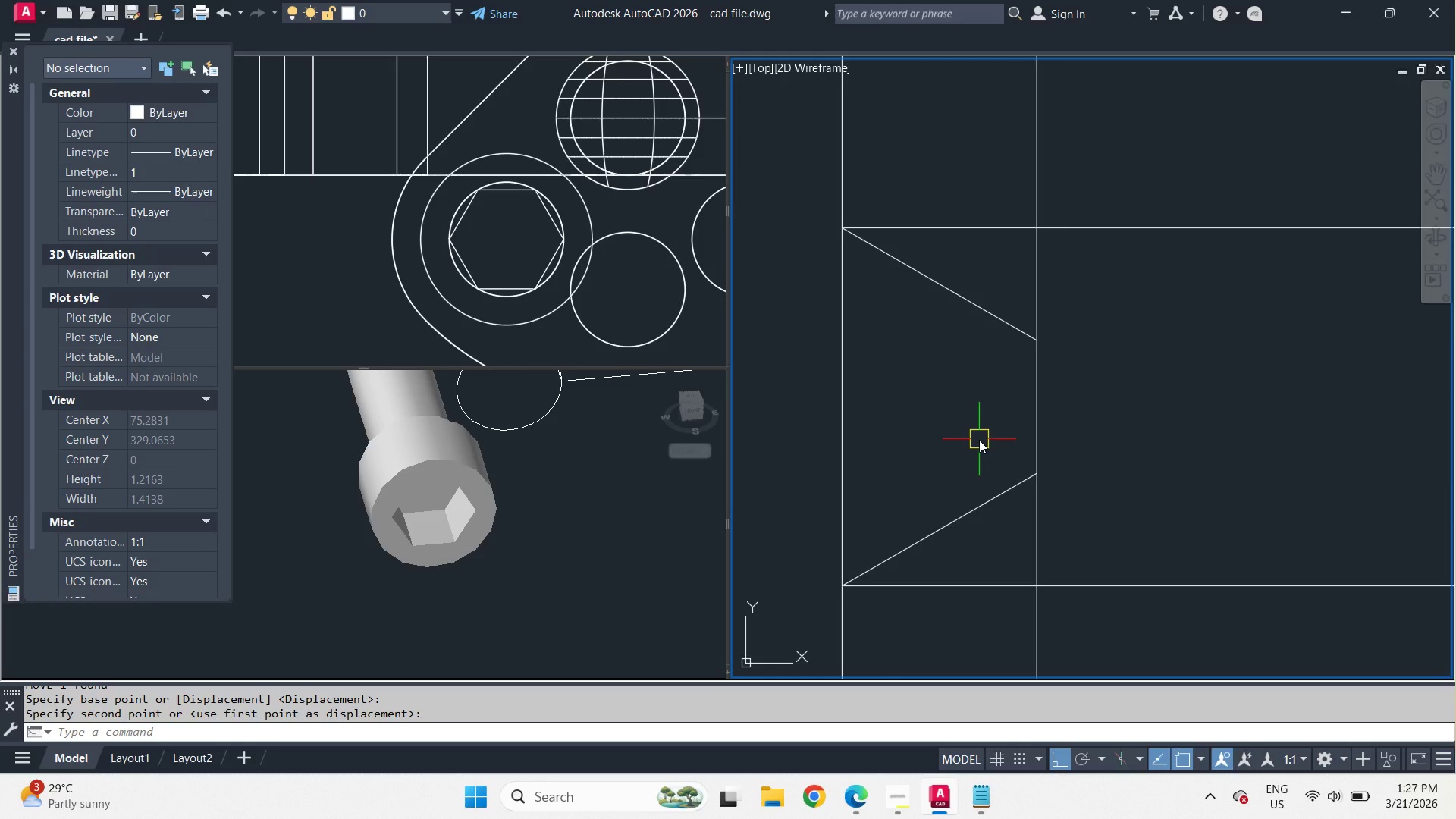 
wait(6.79)
 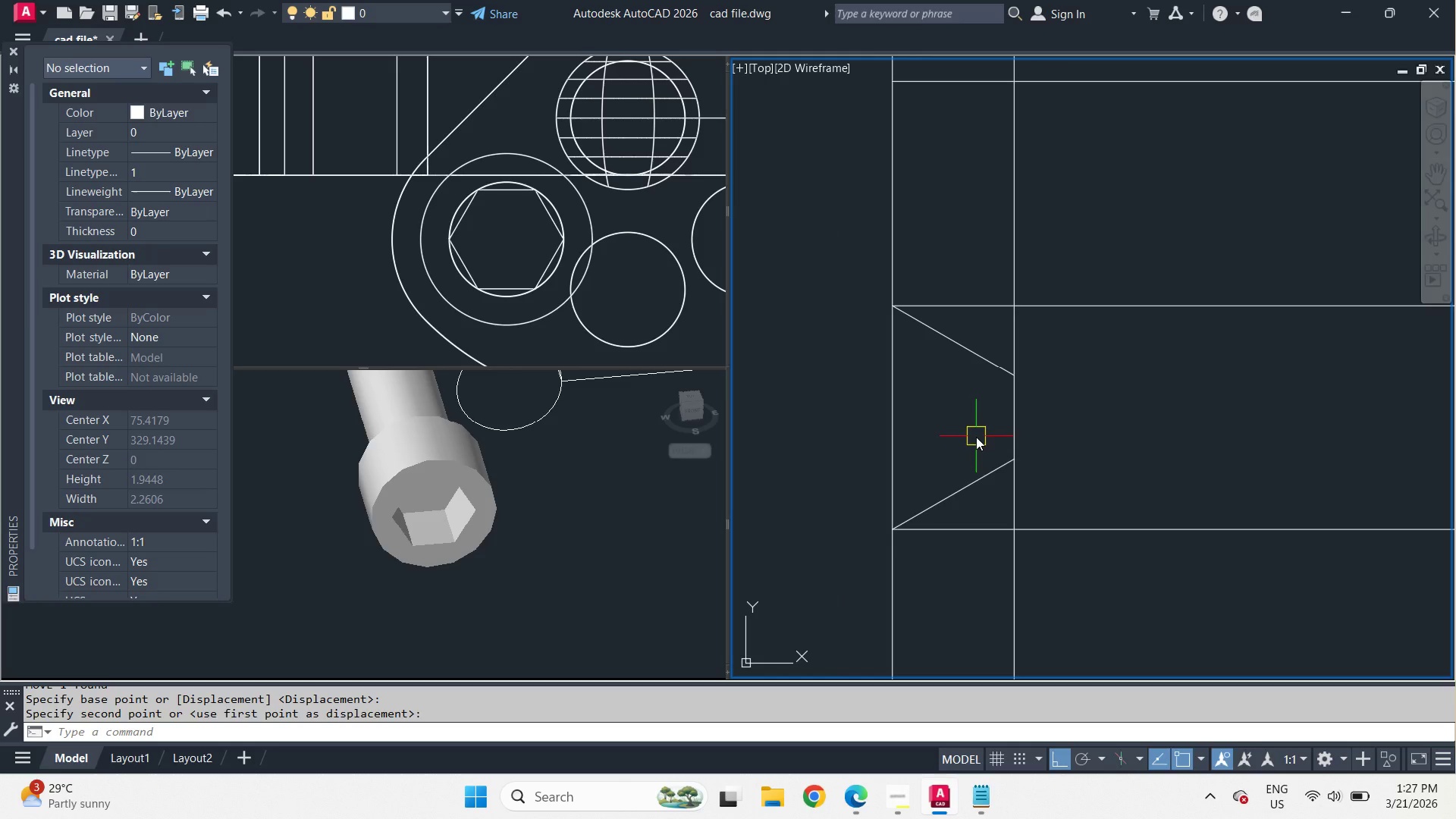 
left_click([979, 479])
 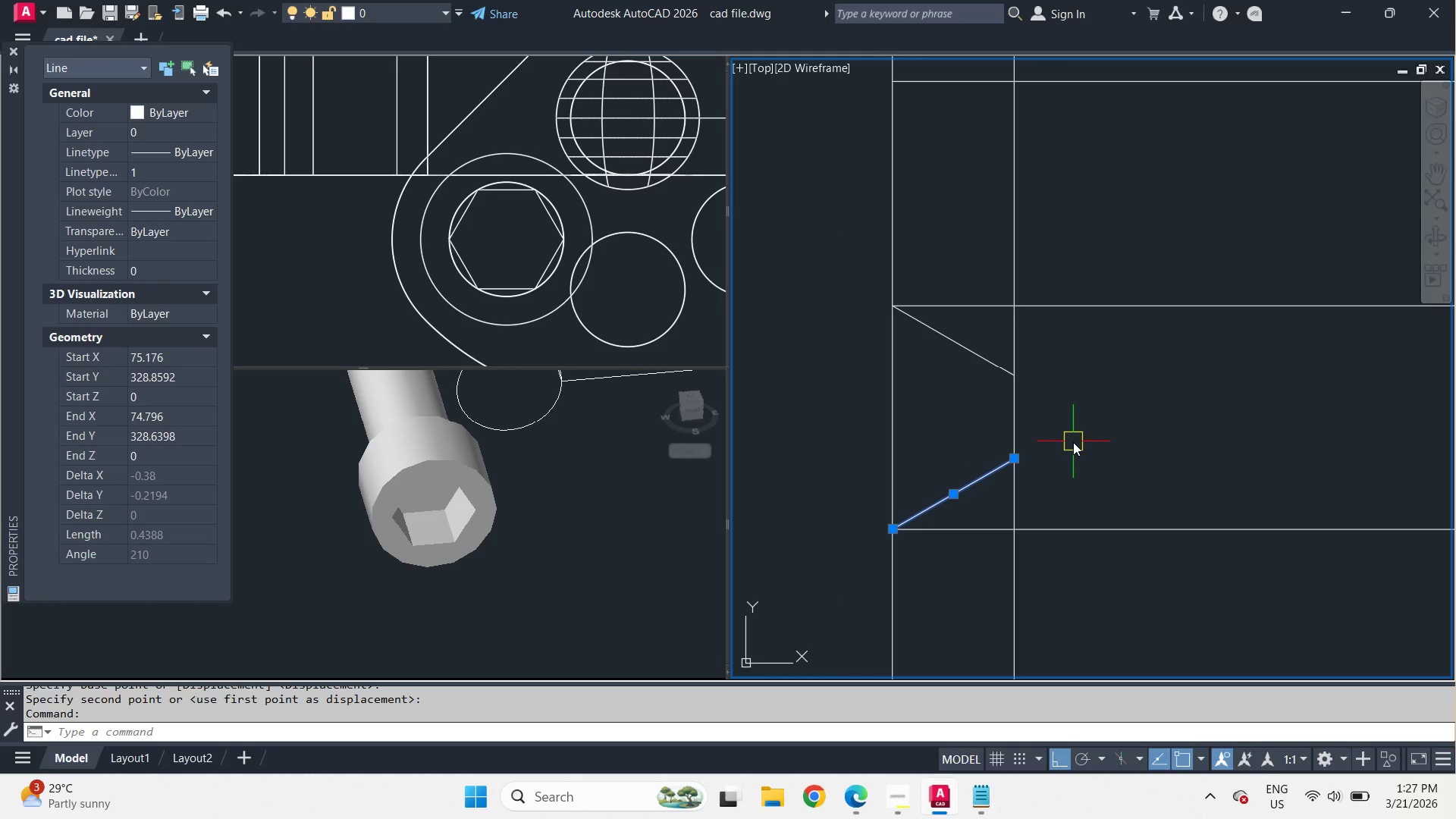 
scroll: coordinate [976, 436], scroll_direction: down, amount: 1.0
 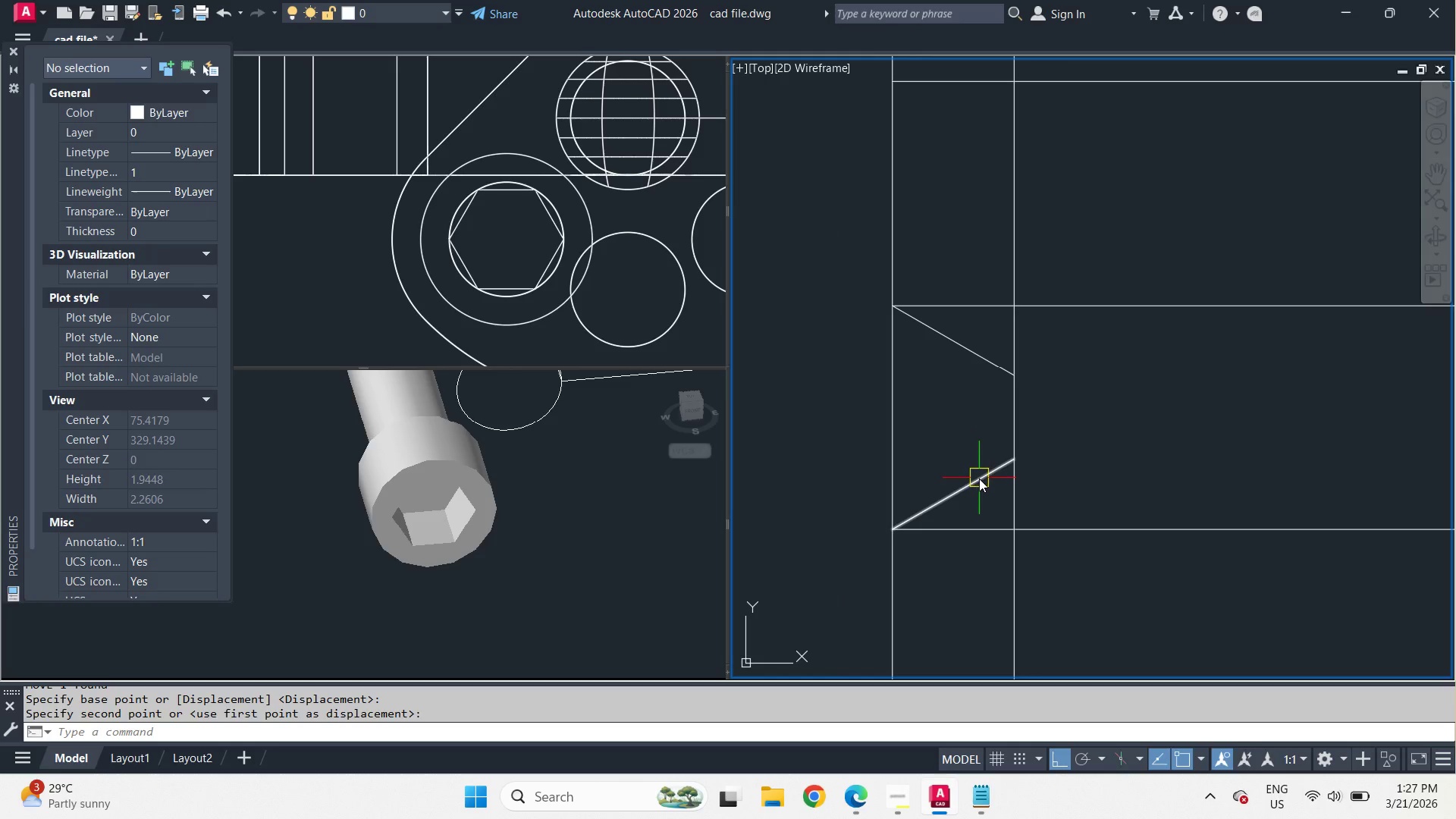 
type(co )
 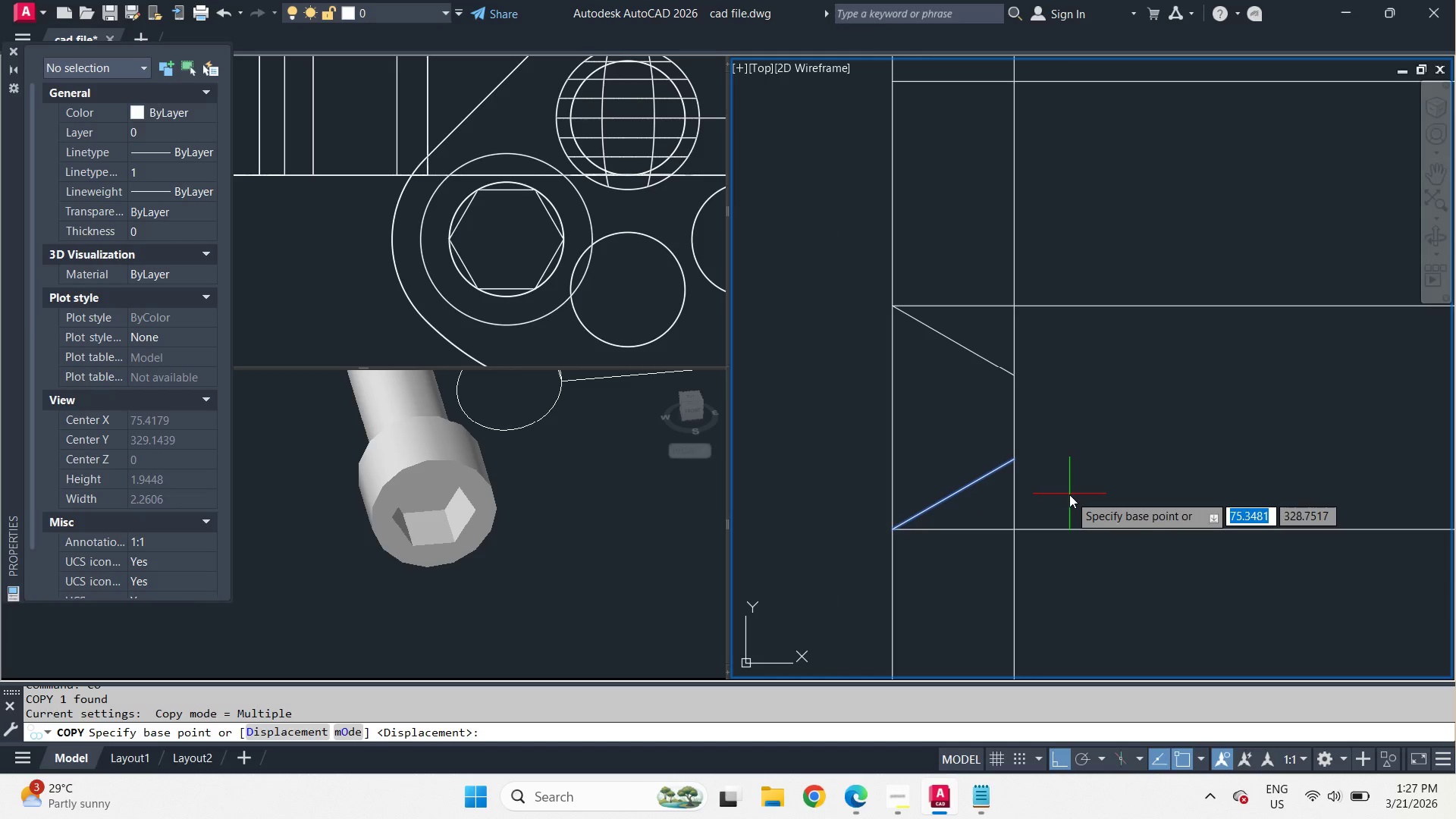 
wait(5.48)
 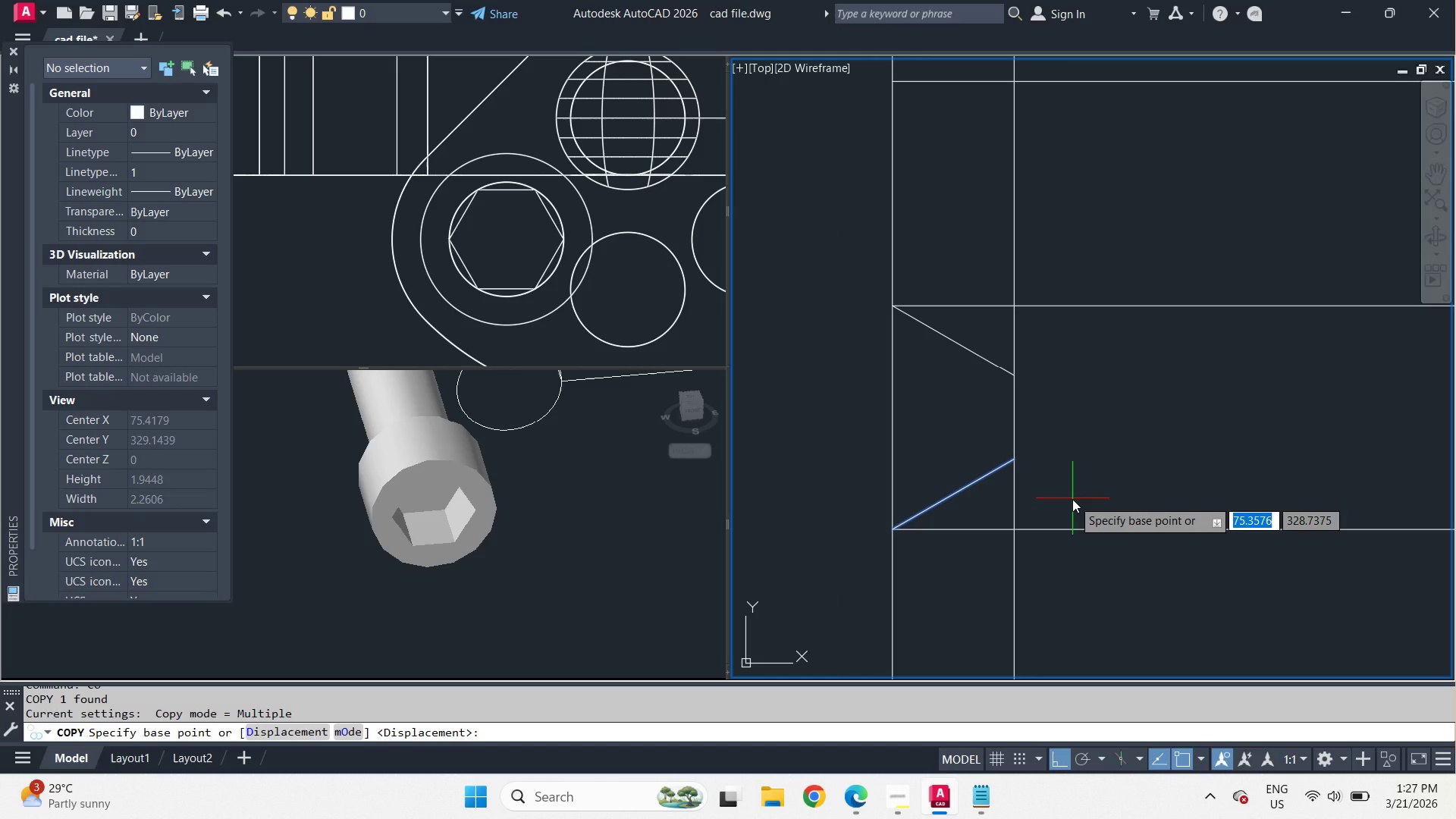 
key(Escape)
 